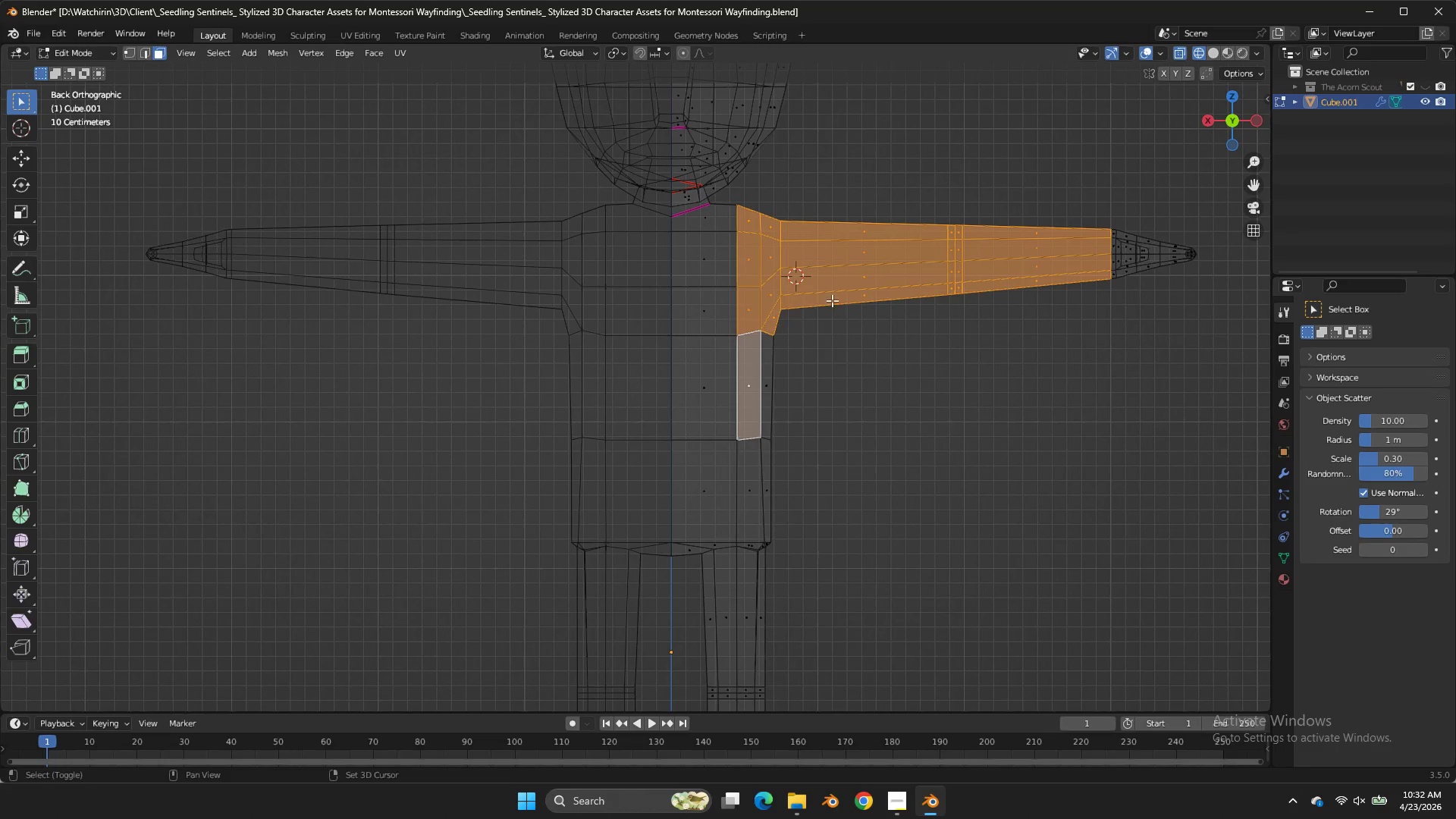 
double_click([660, 453])
 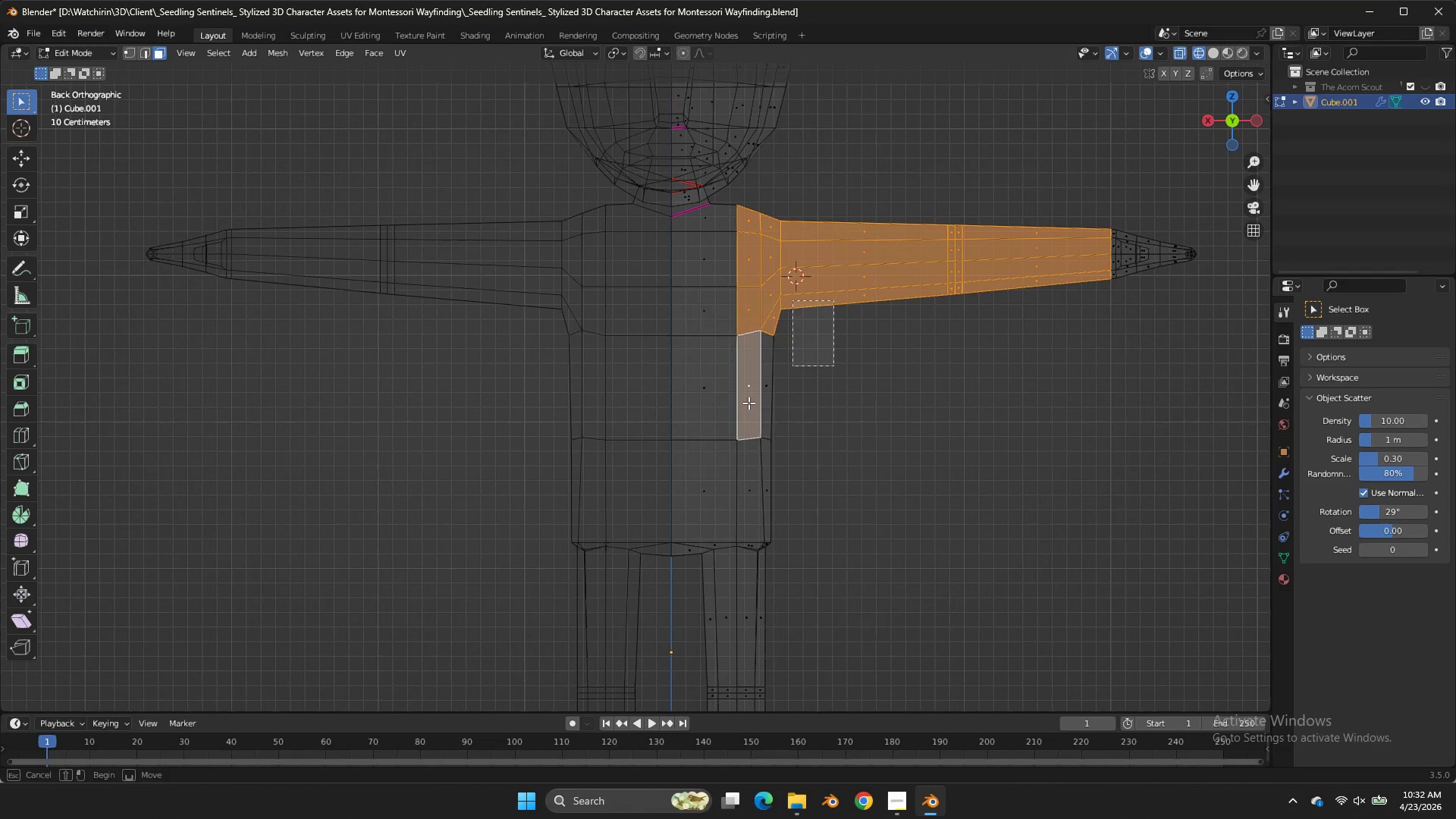 
left_click_drag(start_coordinate=[833, 300], to_coordinate=[660, 453])
 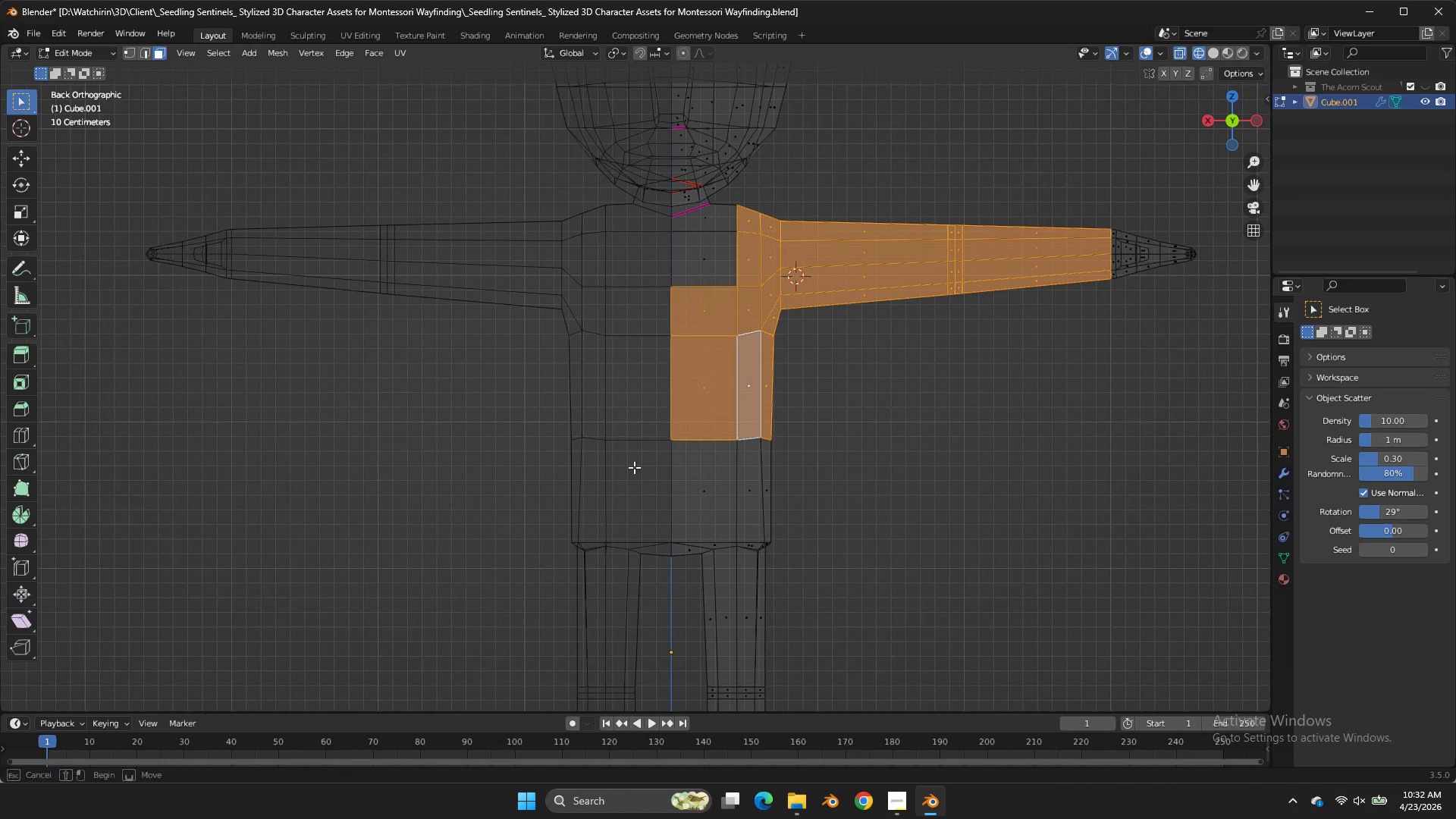 
left_click_drag(start_coordinate=[660, 453], to_coordinate=[655, 453])
 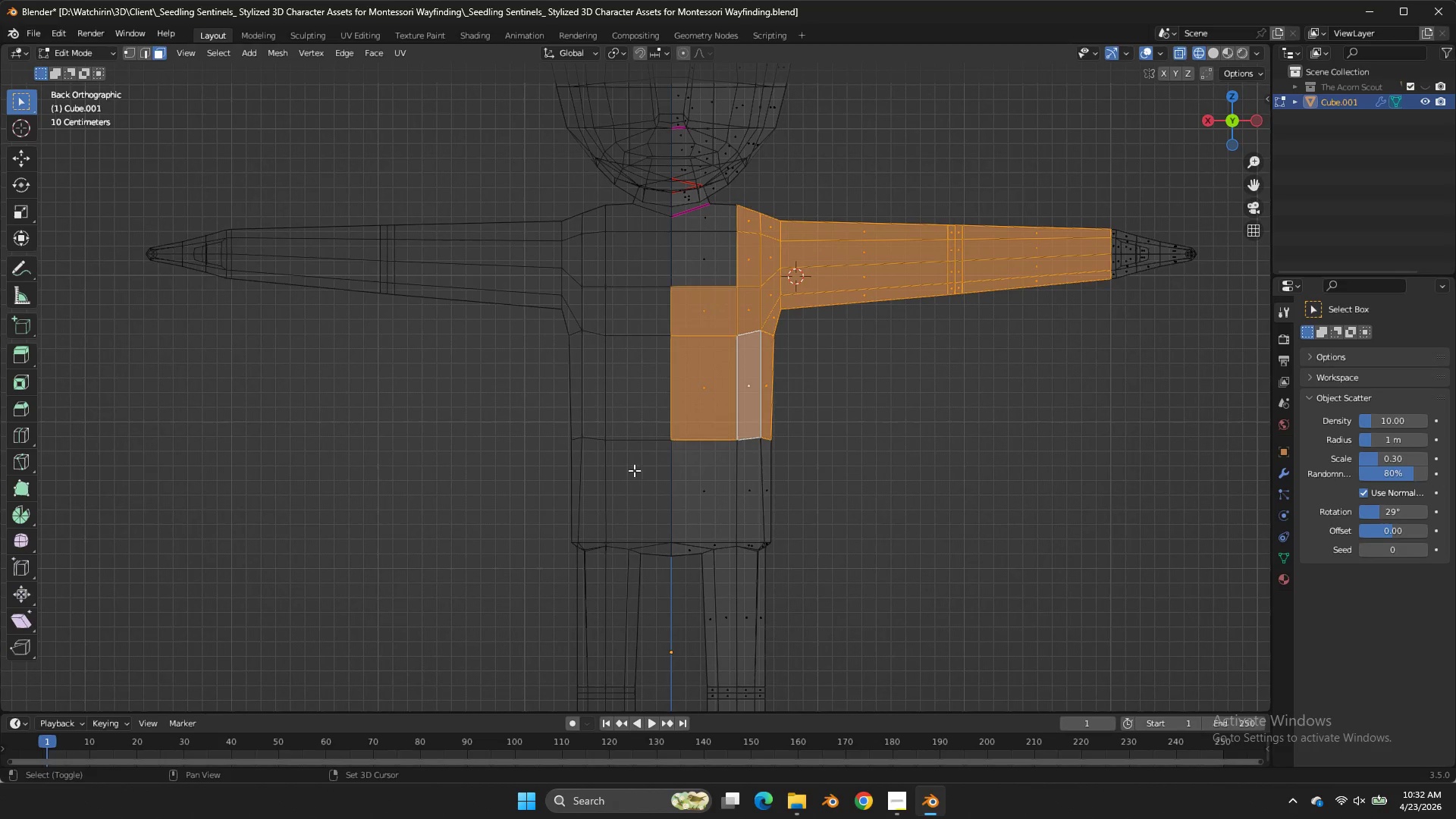 
left_click_drag(start_coordinate=[638, 464], to_coordinate=[629, 471])
 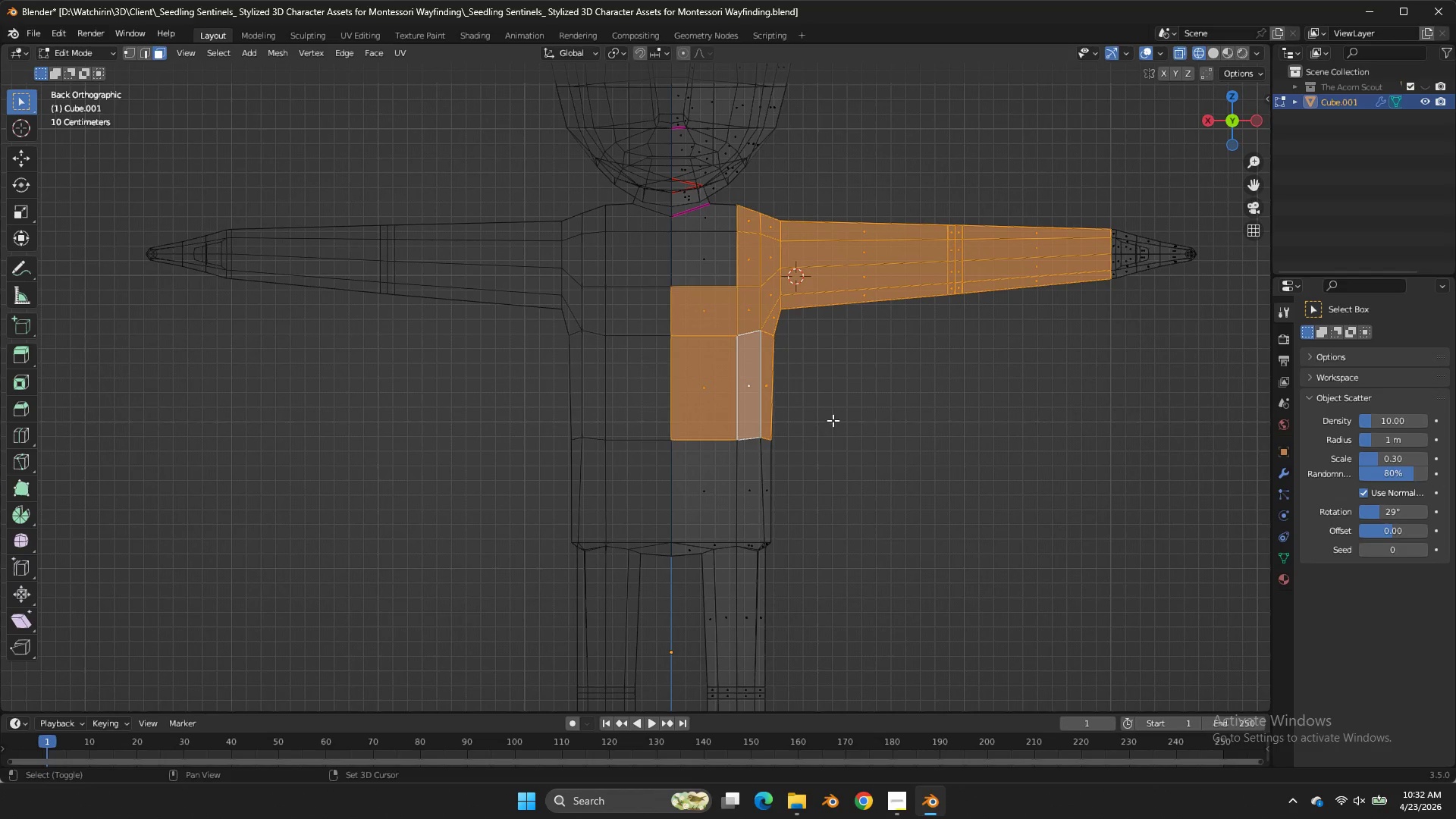 
left_click_drag(start_coordinate=[833, 420], to_coordinate=[803, 433])
 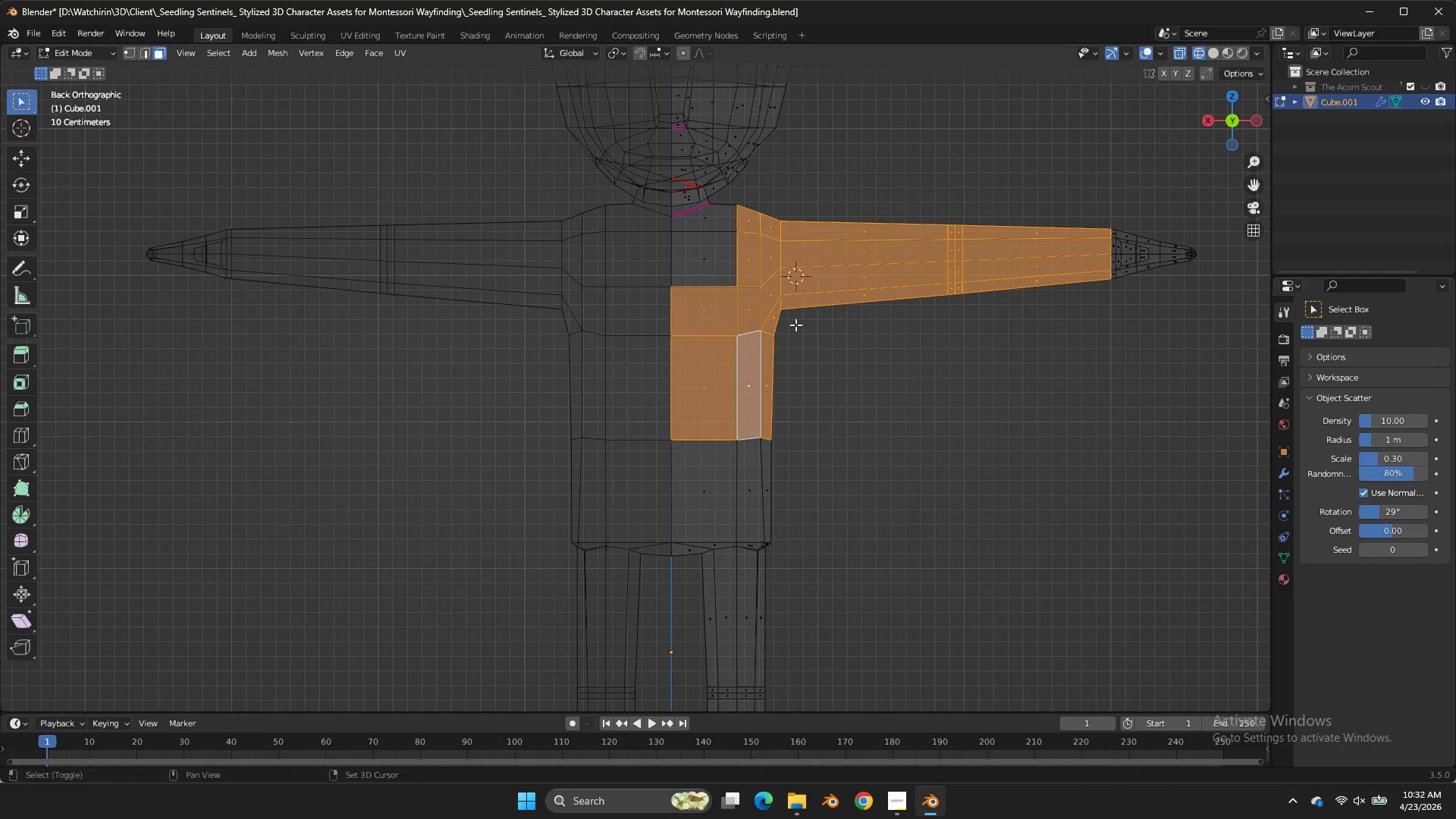 
left_click_drag(start_coordinate=[803, 431], to_coordinate=[803, 421])
 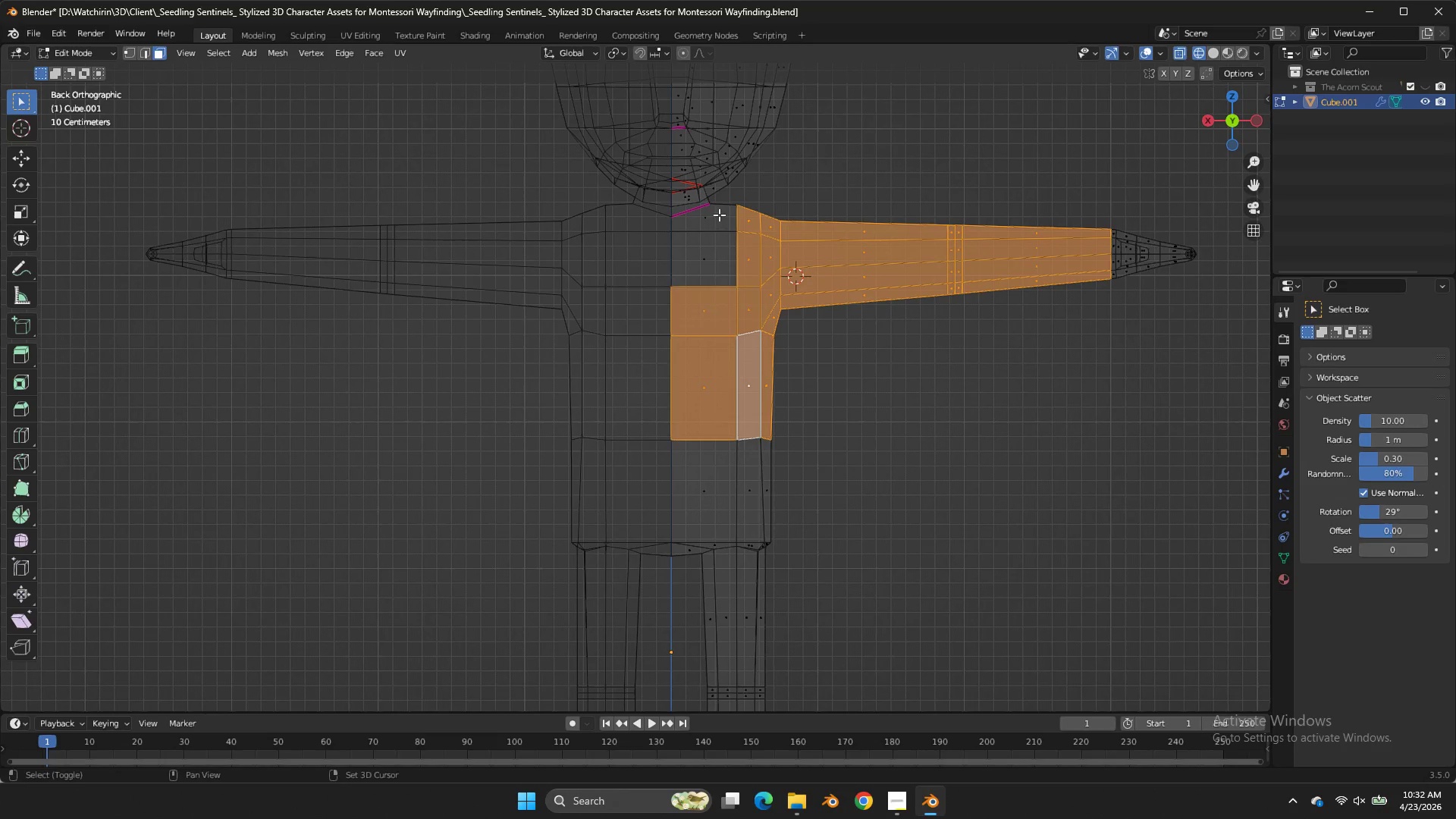 
left_click_drag(start_coordinate=[718, 210], to_coordinate=[698, 234])
 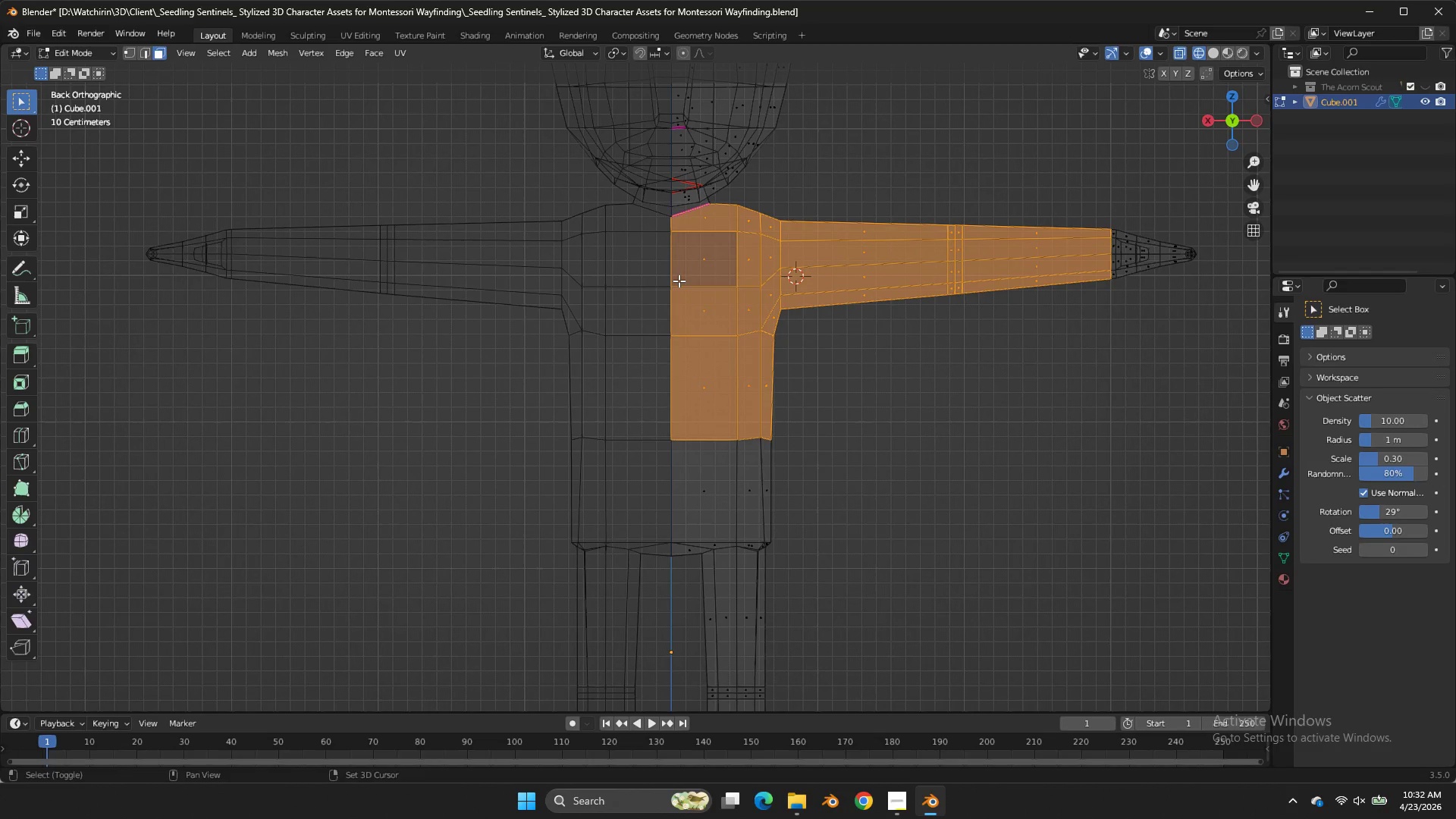 
double_click([698, 236])
 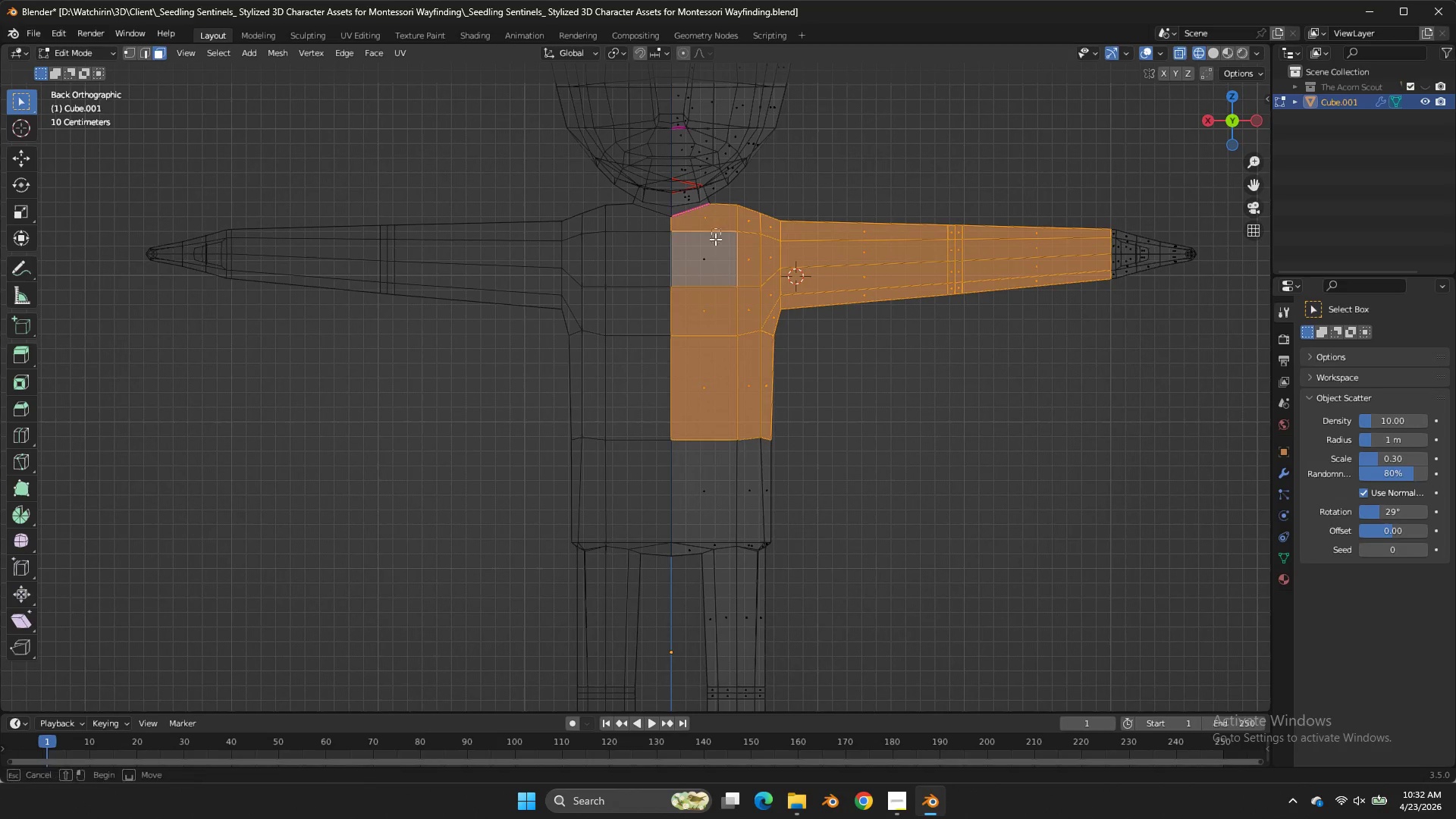 
left_click_drag(start_coordinate=[720, 228], to_coordinate=[679, 281])
 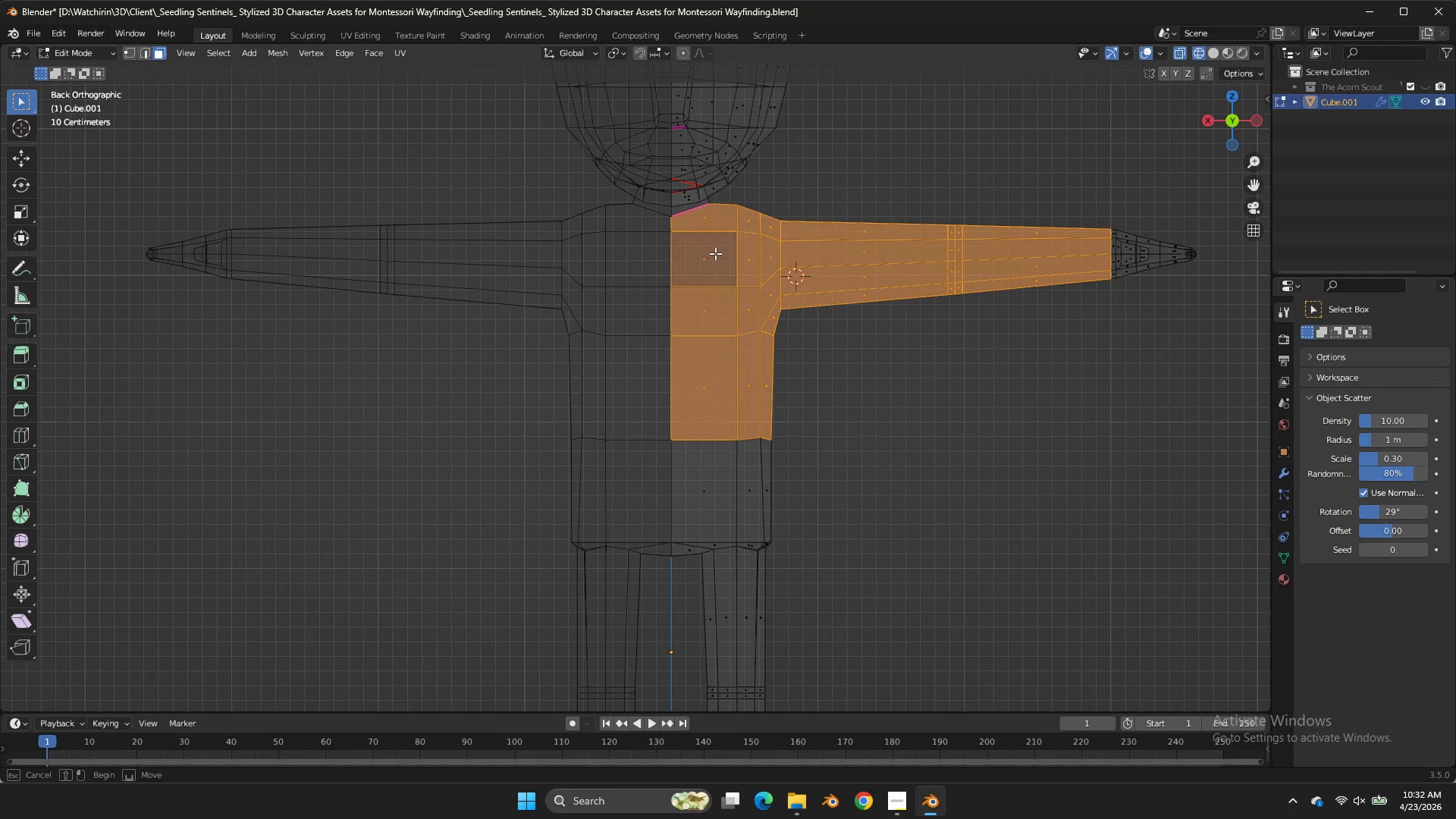 
triple_click([679, 281])
 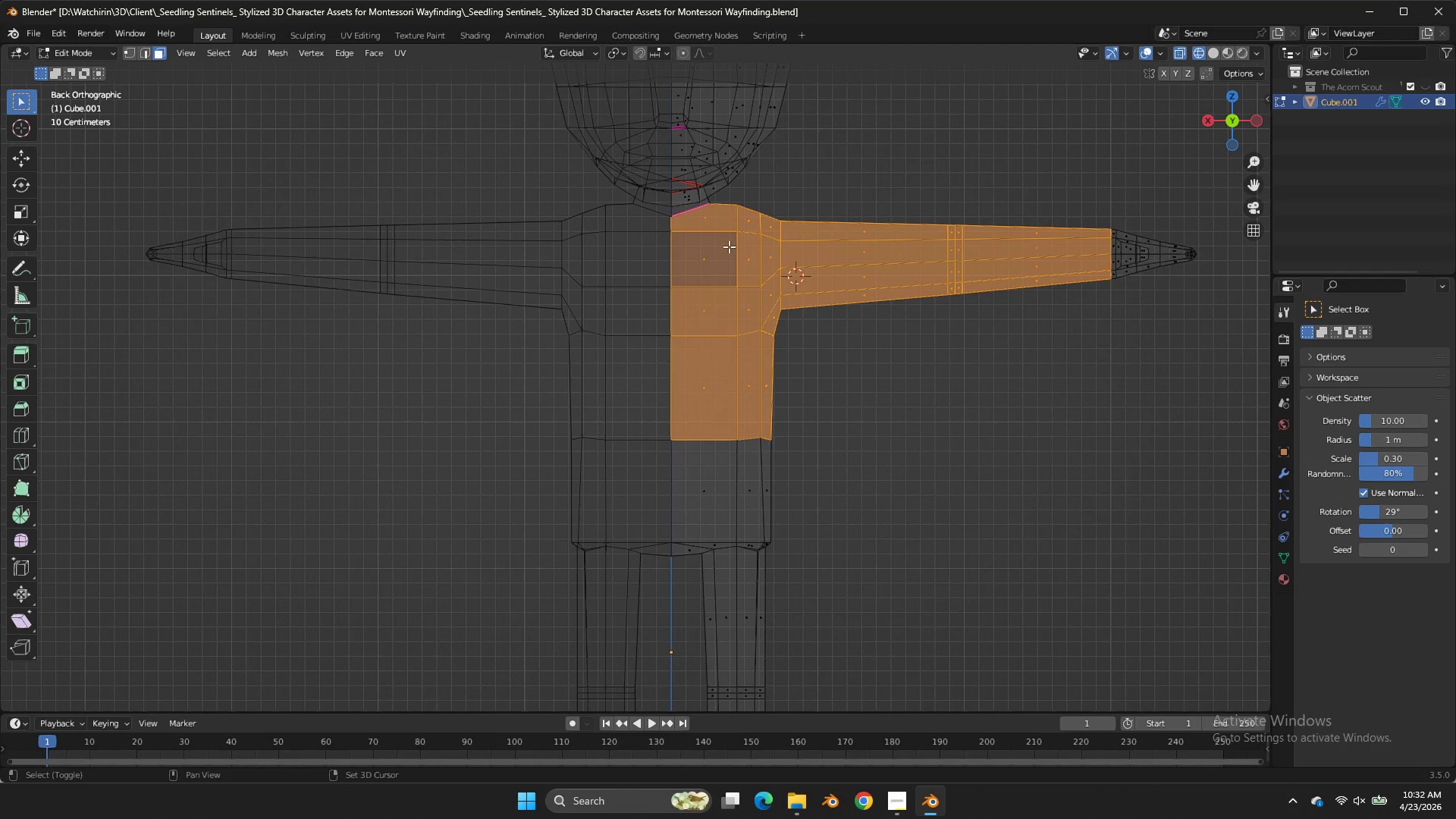 
left_click_drag(start_coordinate=[729, 246], to_coordinate=[675, 264])
 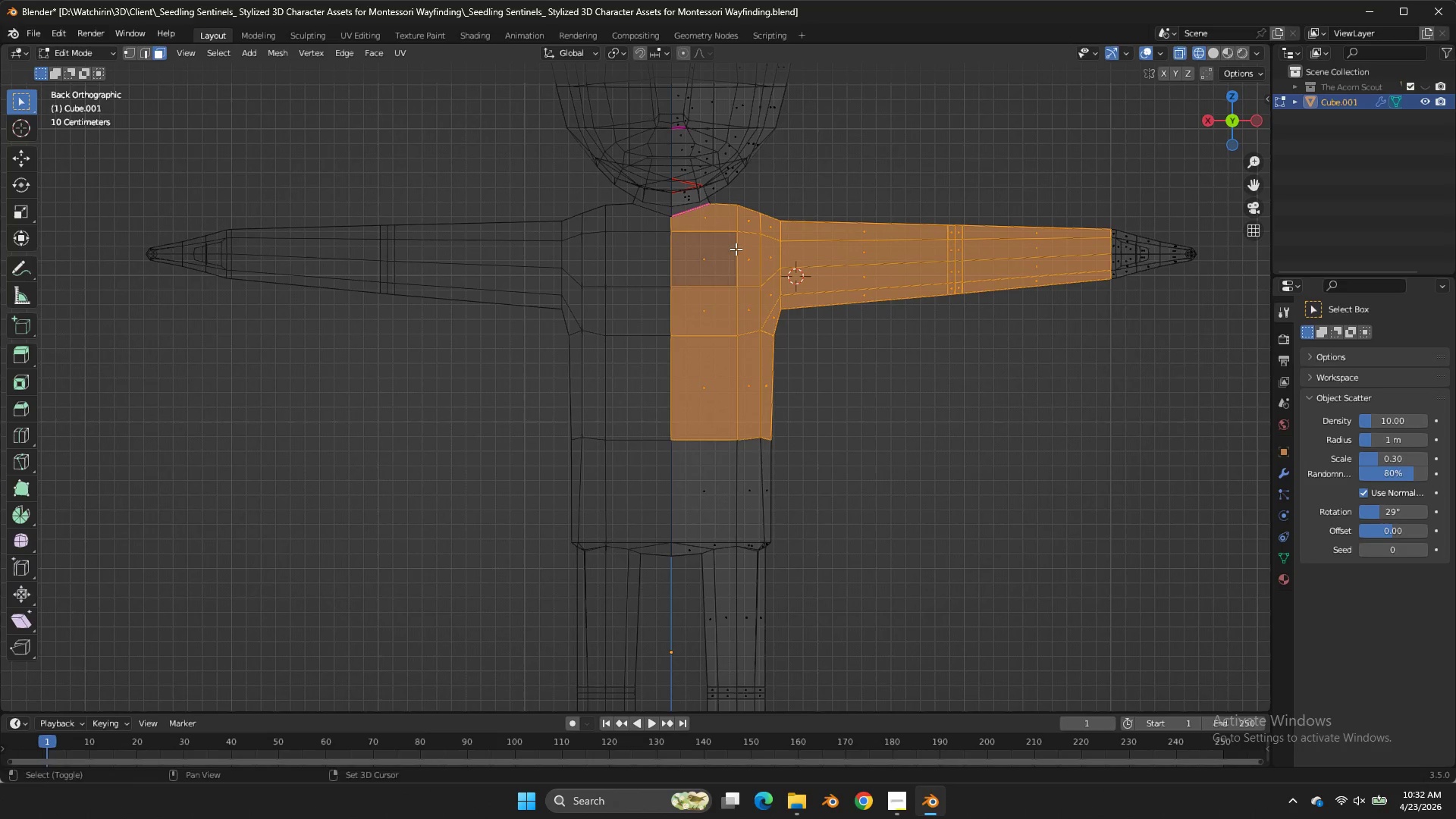 
left_click_drag(start_coordinate=[736, 249], to_coordinate=[689, 274])
 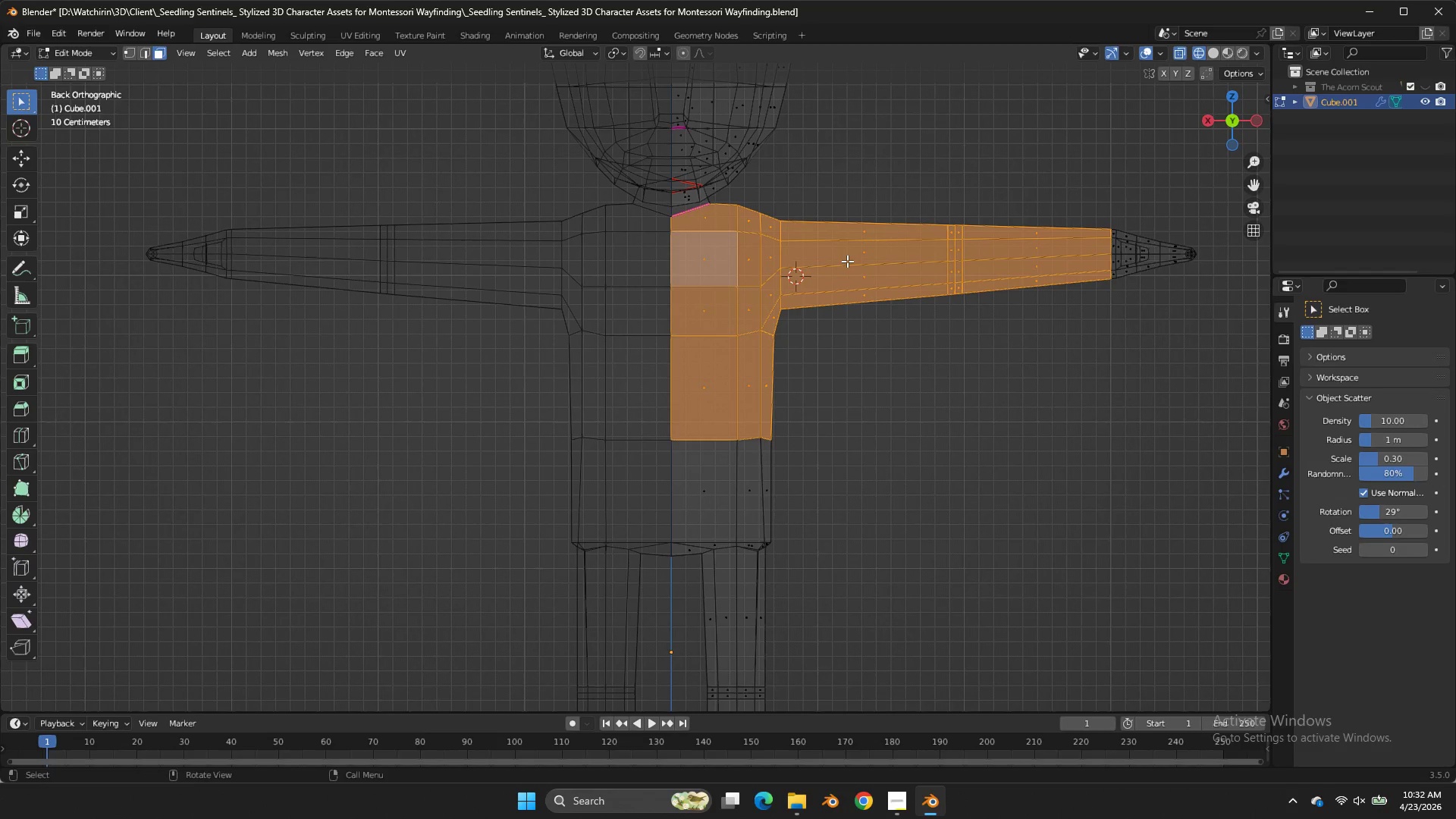 
key(Z)
 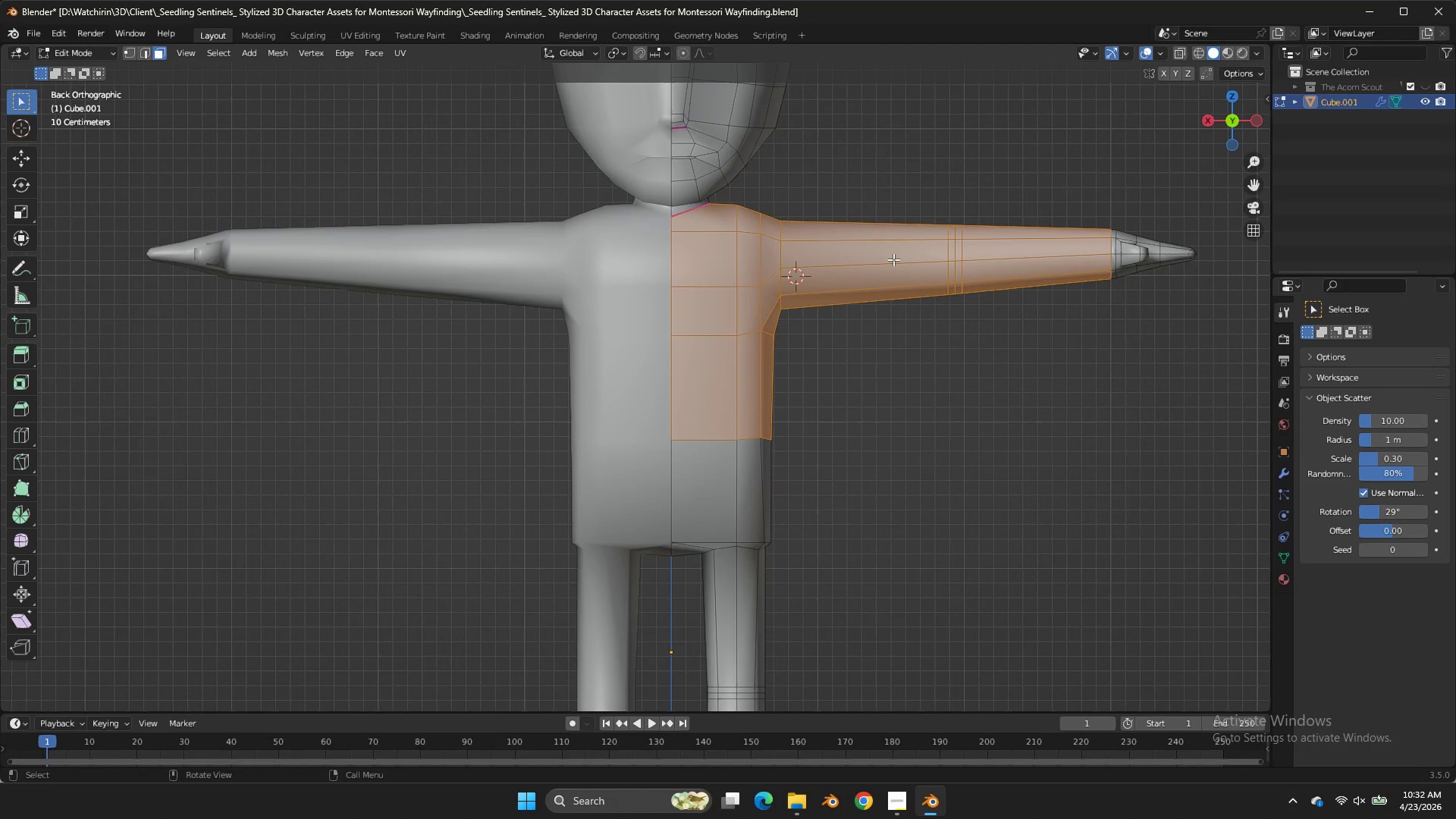 
key(Shift+ShiftLeft)
 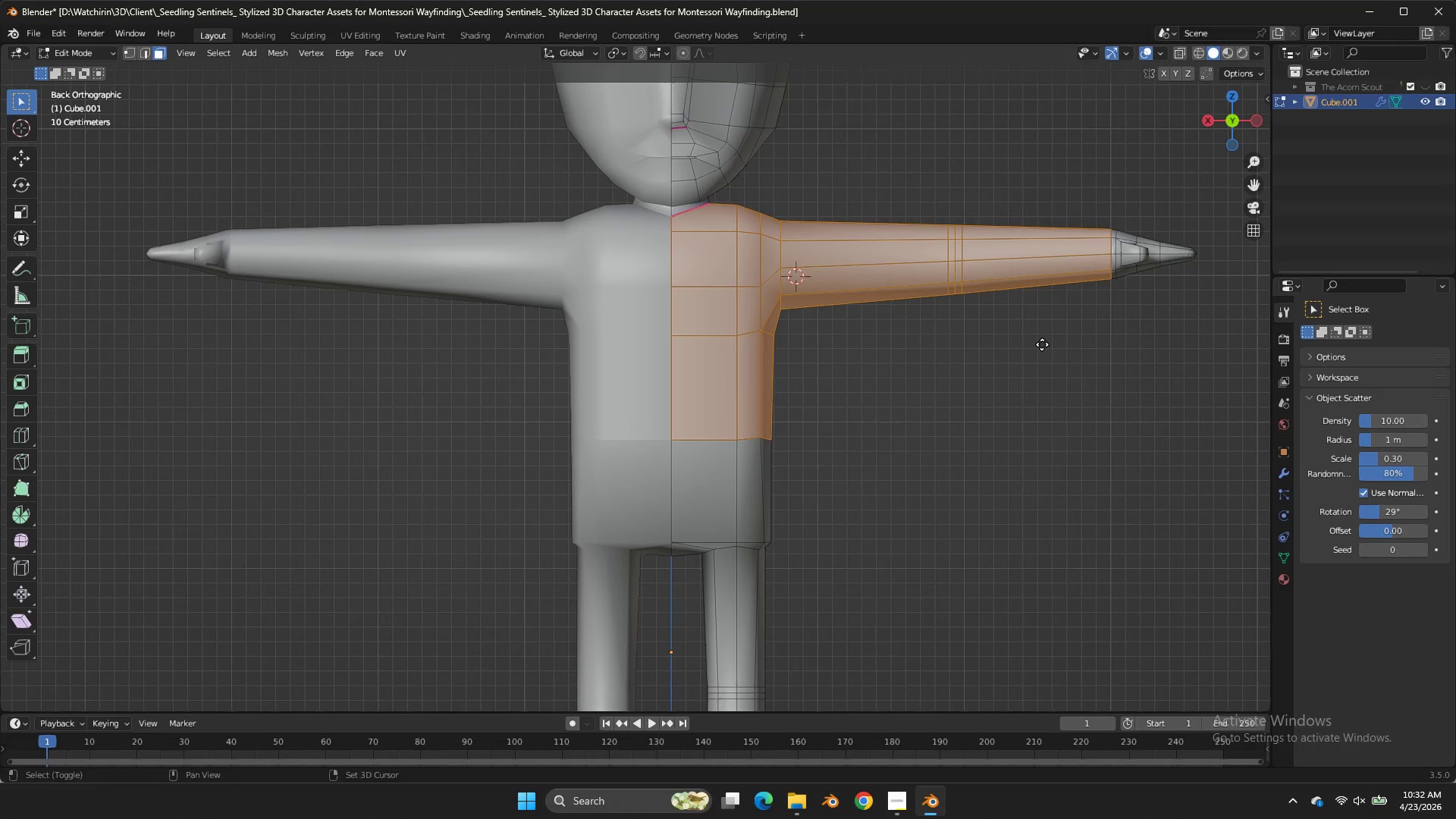 
key(Shift+D)
 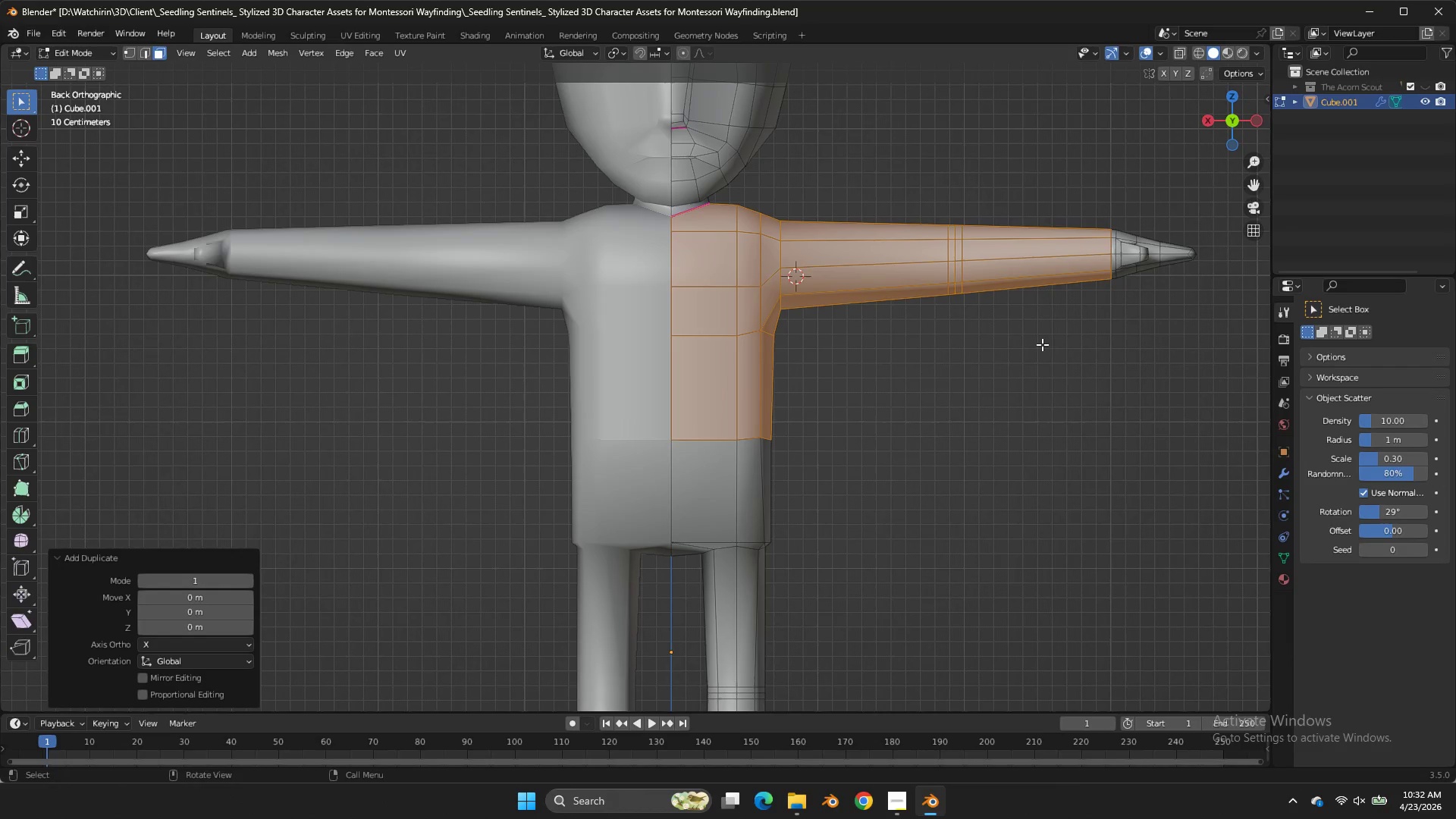 
right_click([1042, 344])
 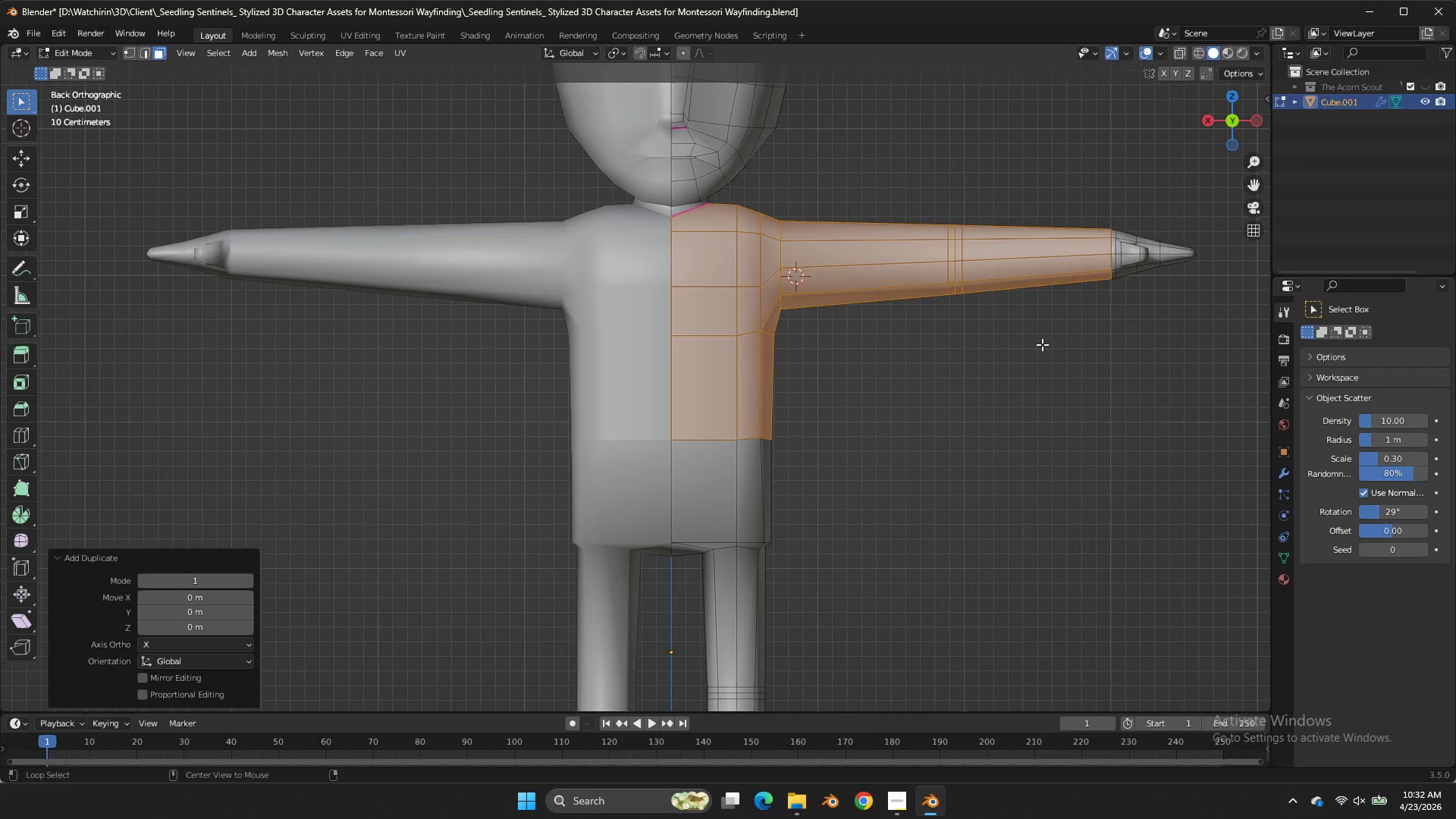 
key(Alt+AltLeft)
 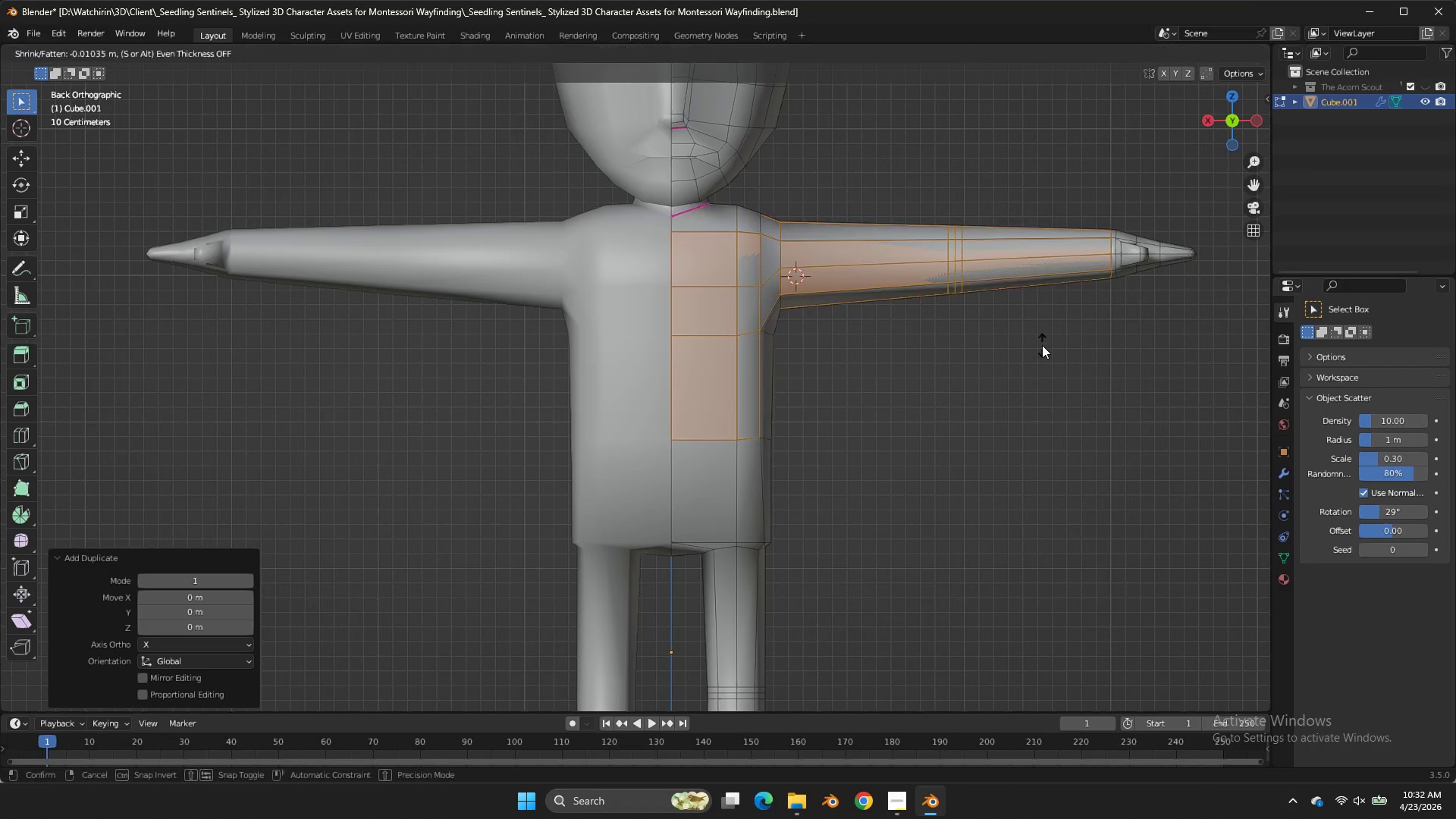 
key(Alt+S)
 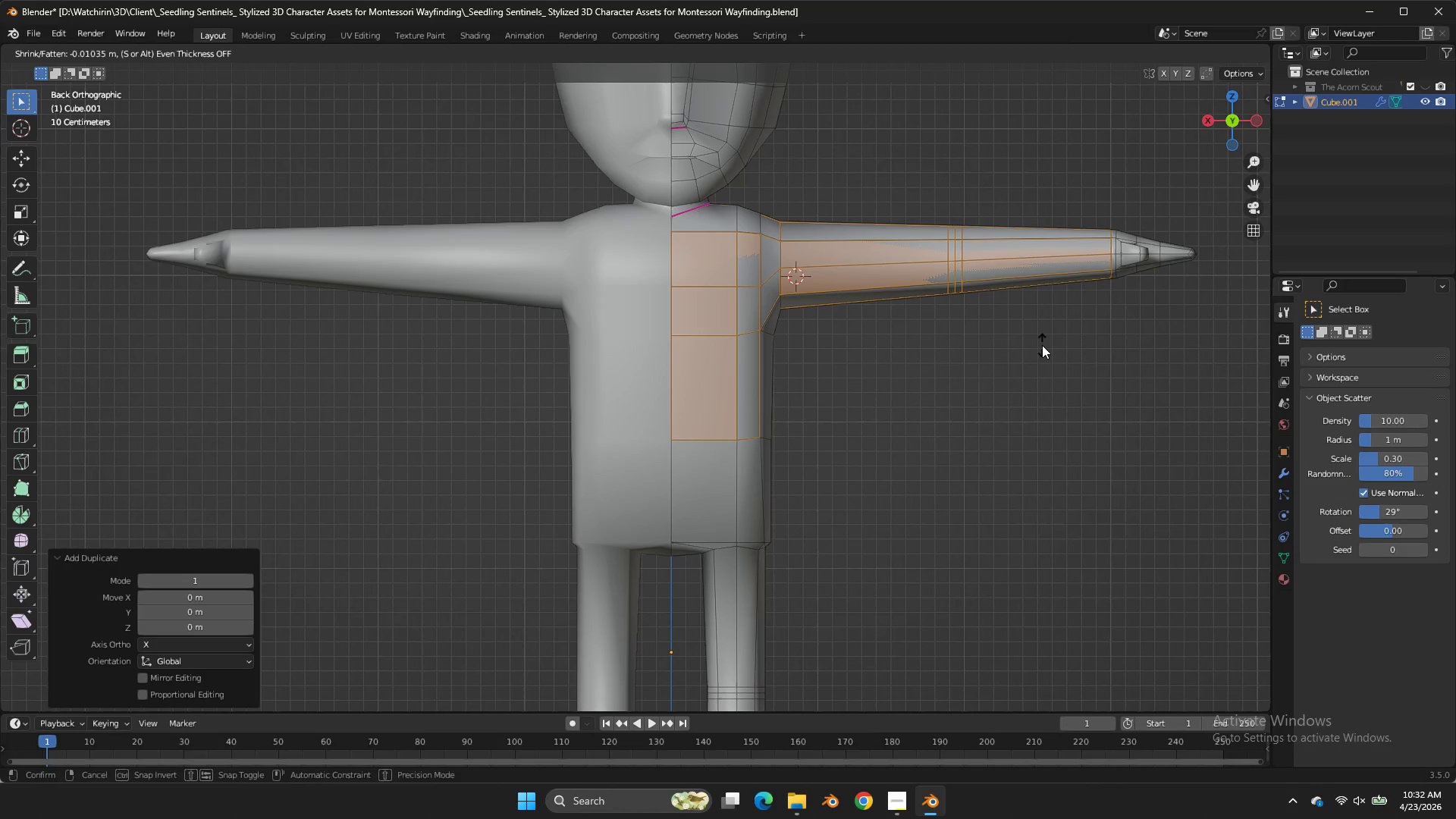 
hold_key(key=ShiftLeft, duration=4.64)
double_click([1034, 332])
 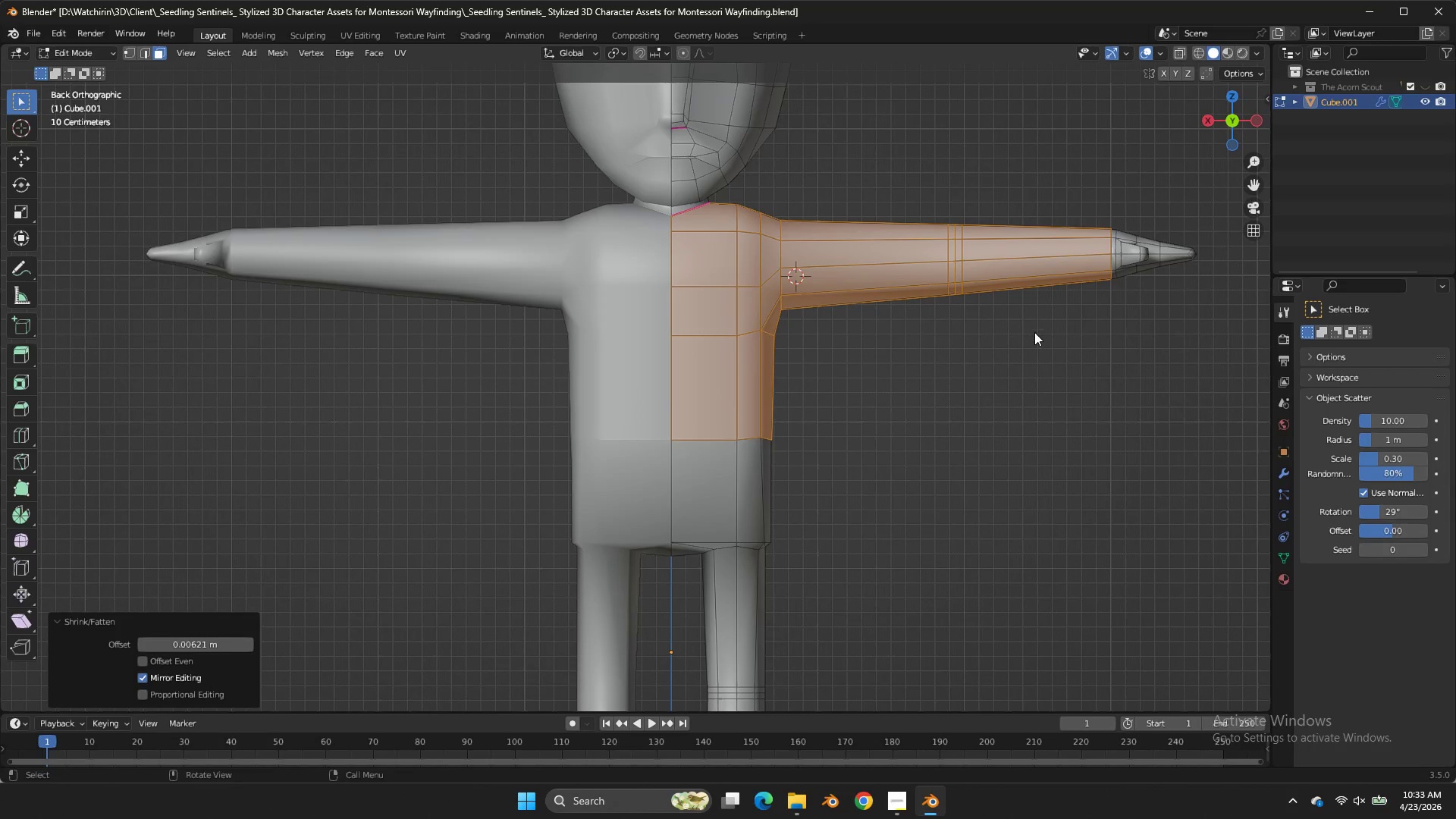 
key(Tab)
 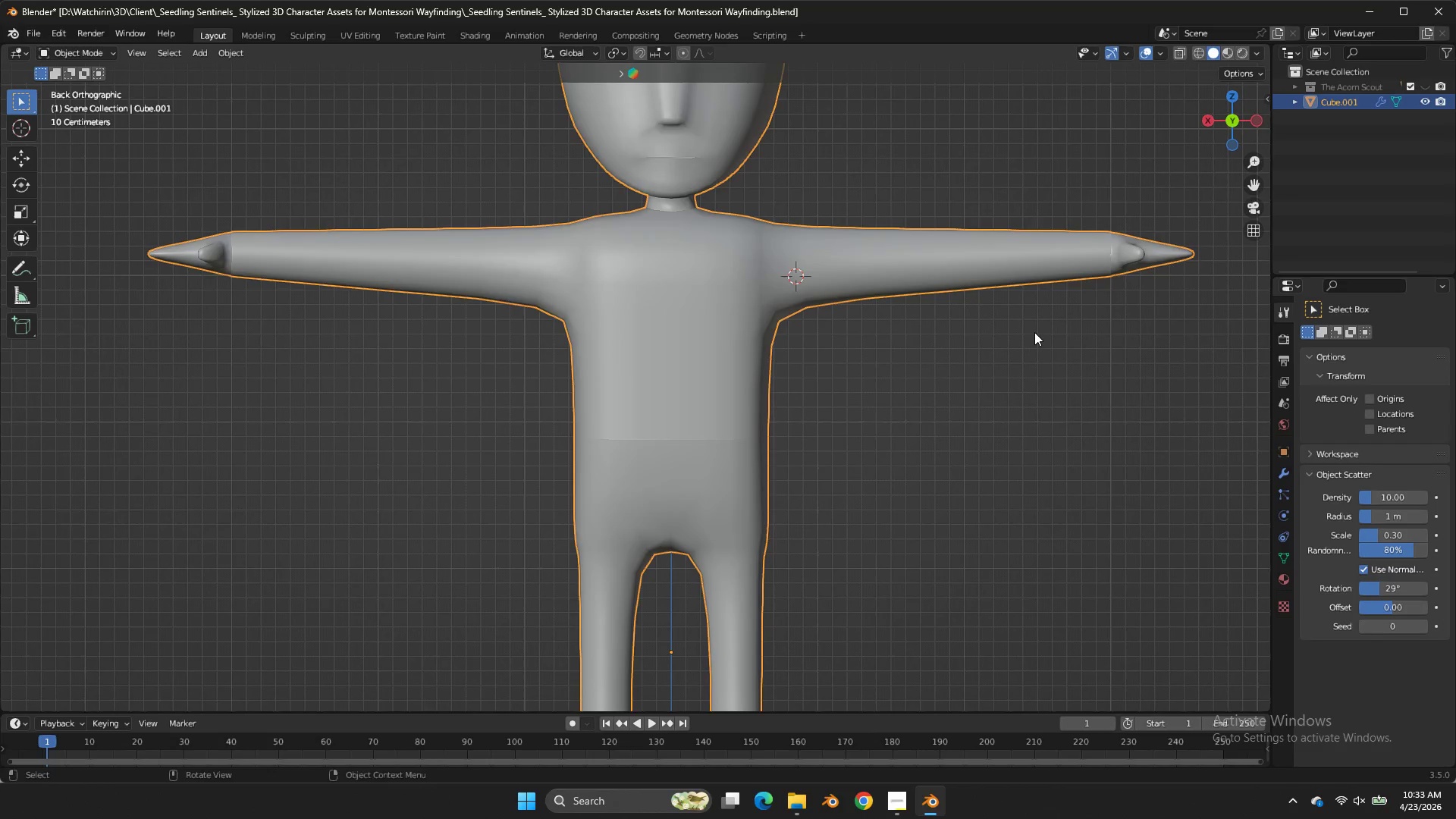 
key(Tab)
 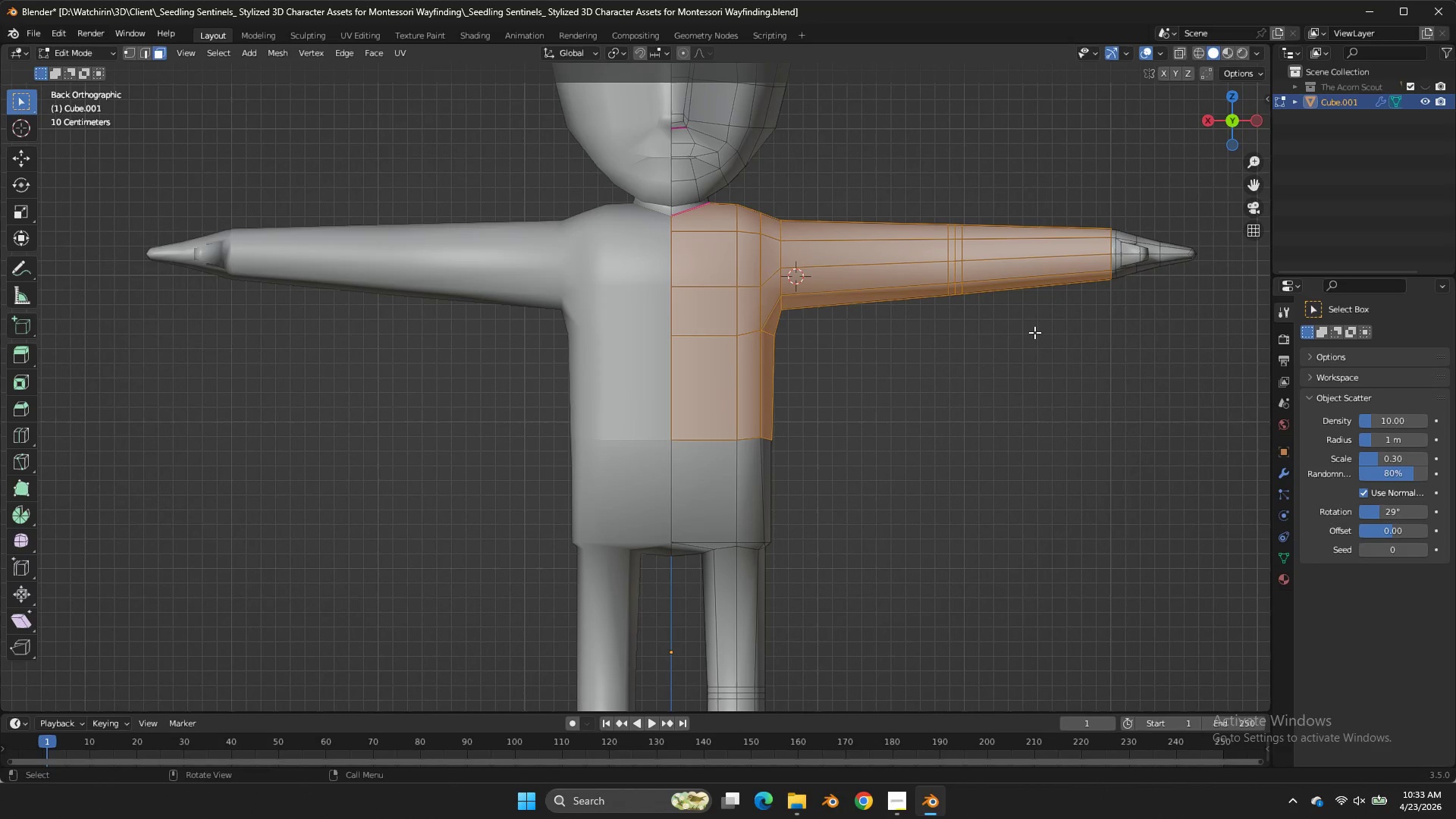 
key(P)
 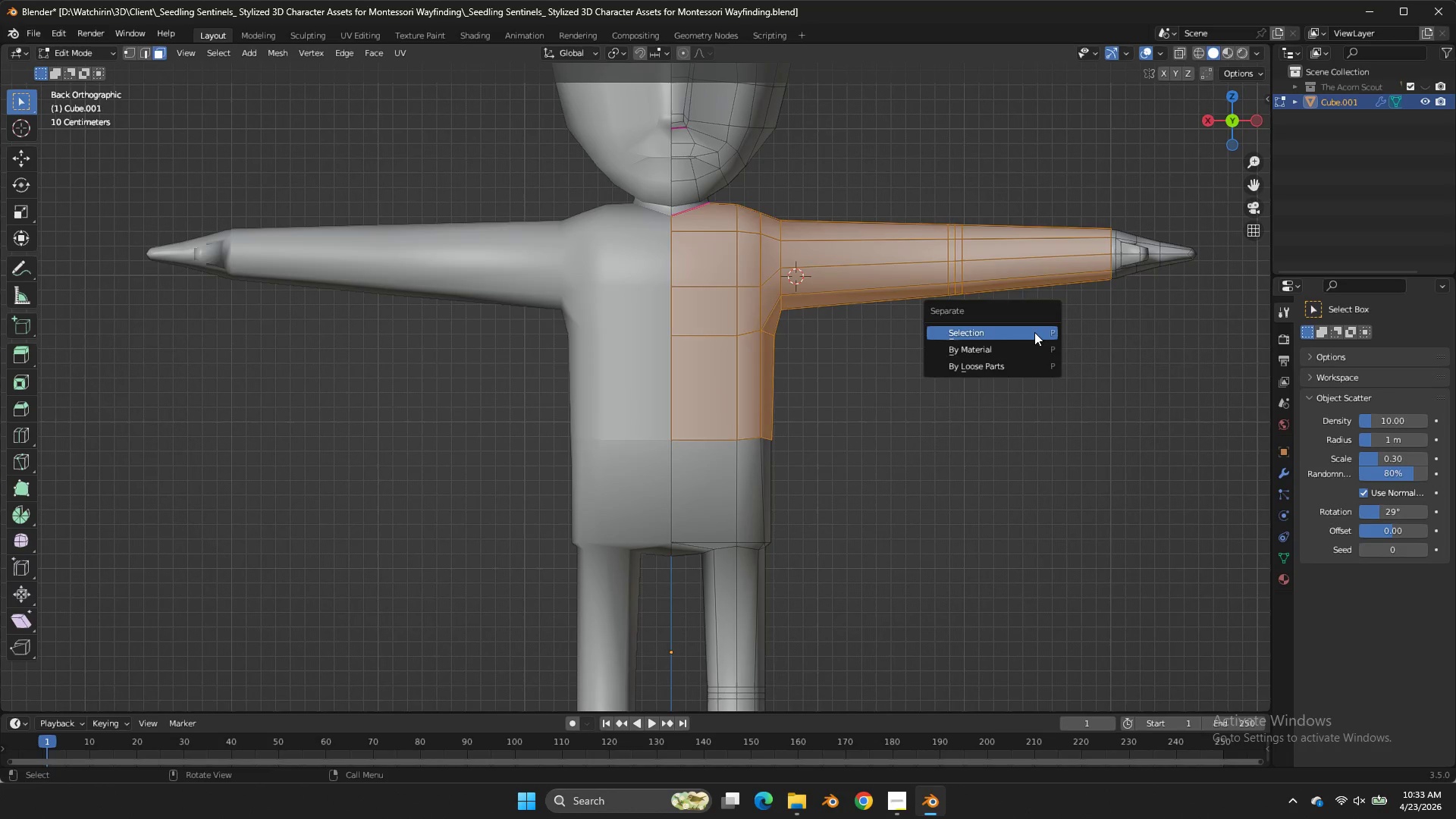 
double_click([1034, 332])
 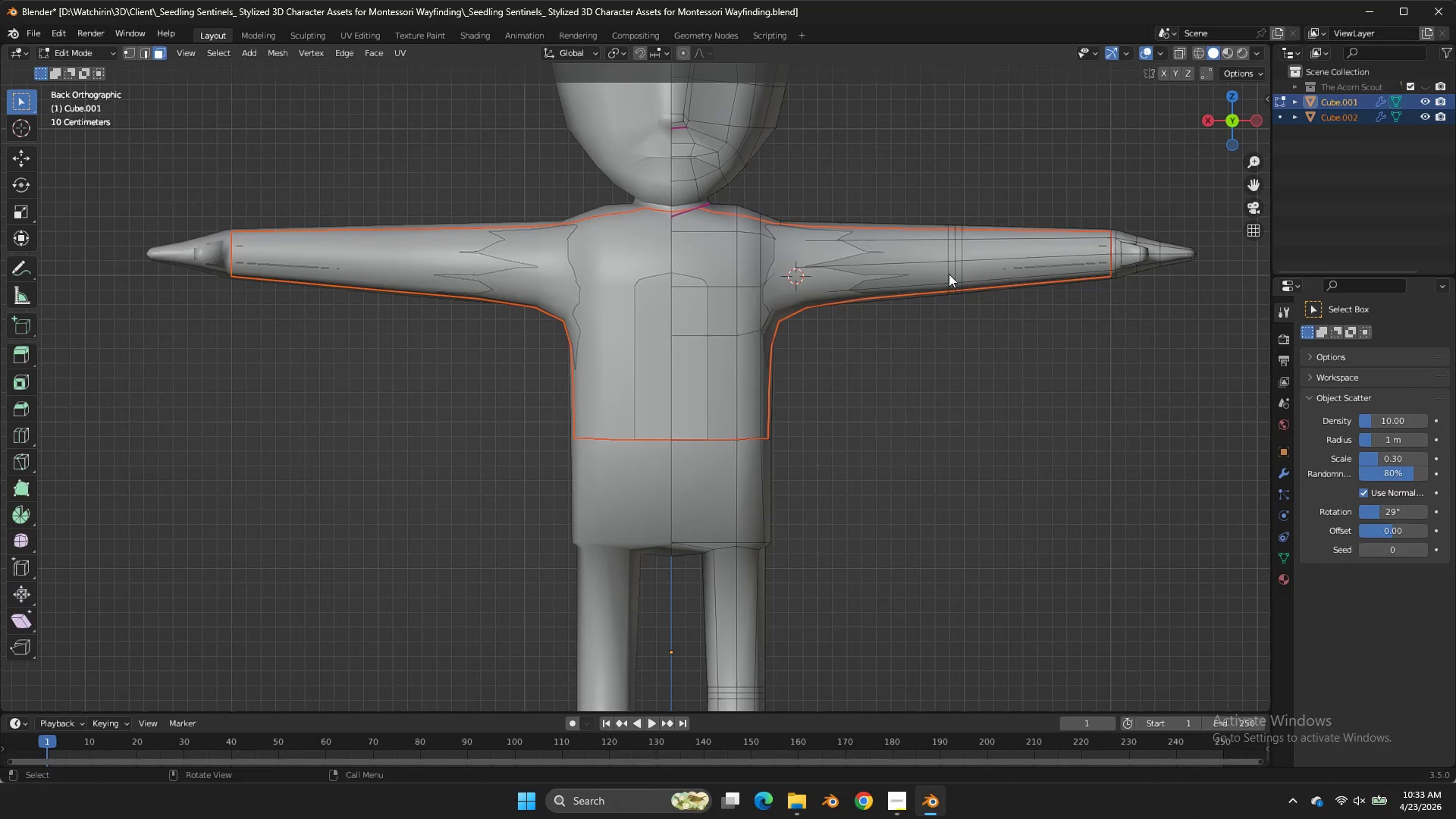 
key(Tab)
 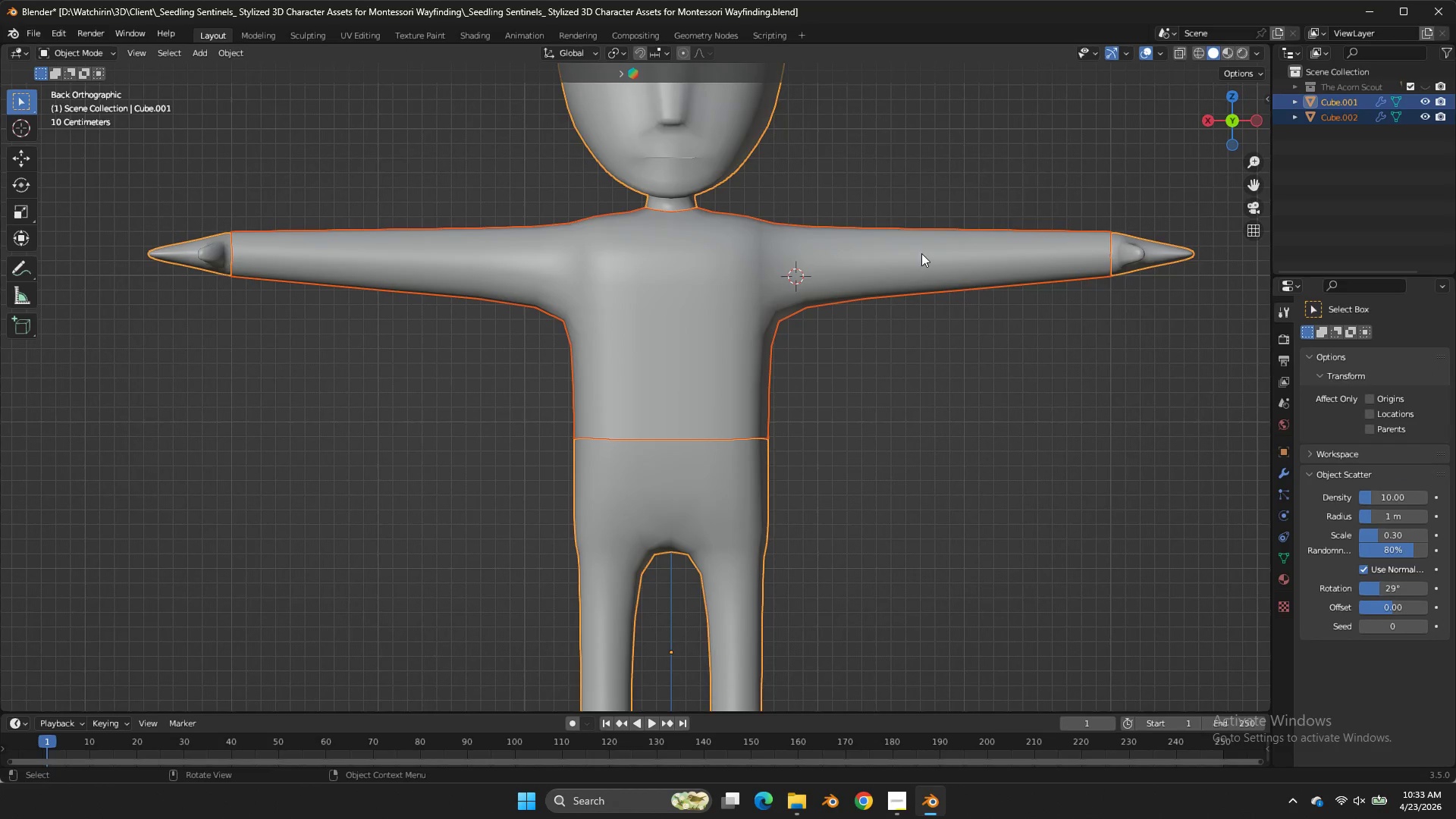 
left_click([921, 253])
 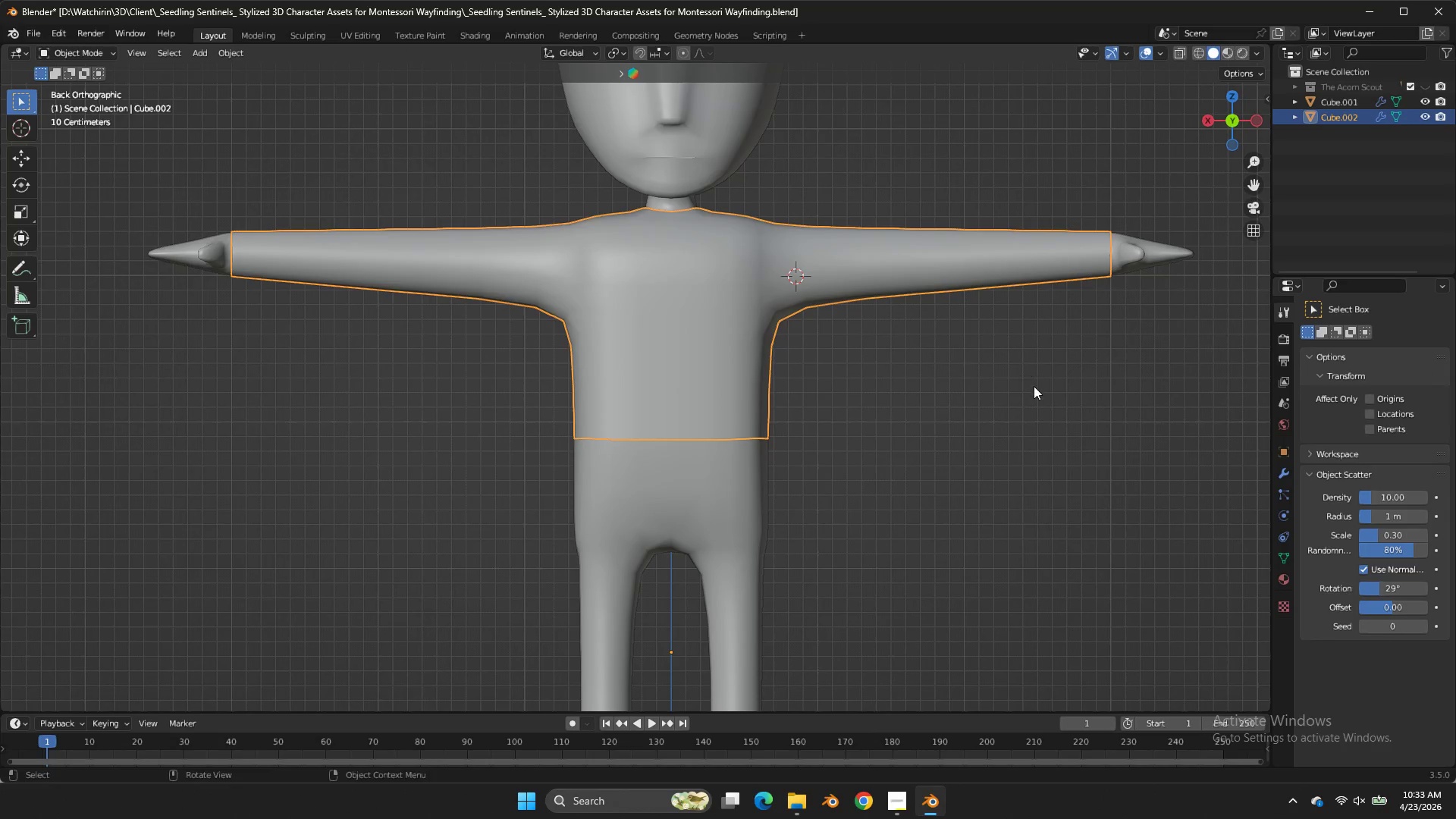 
key(Tab)
 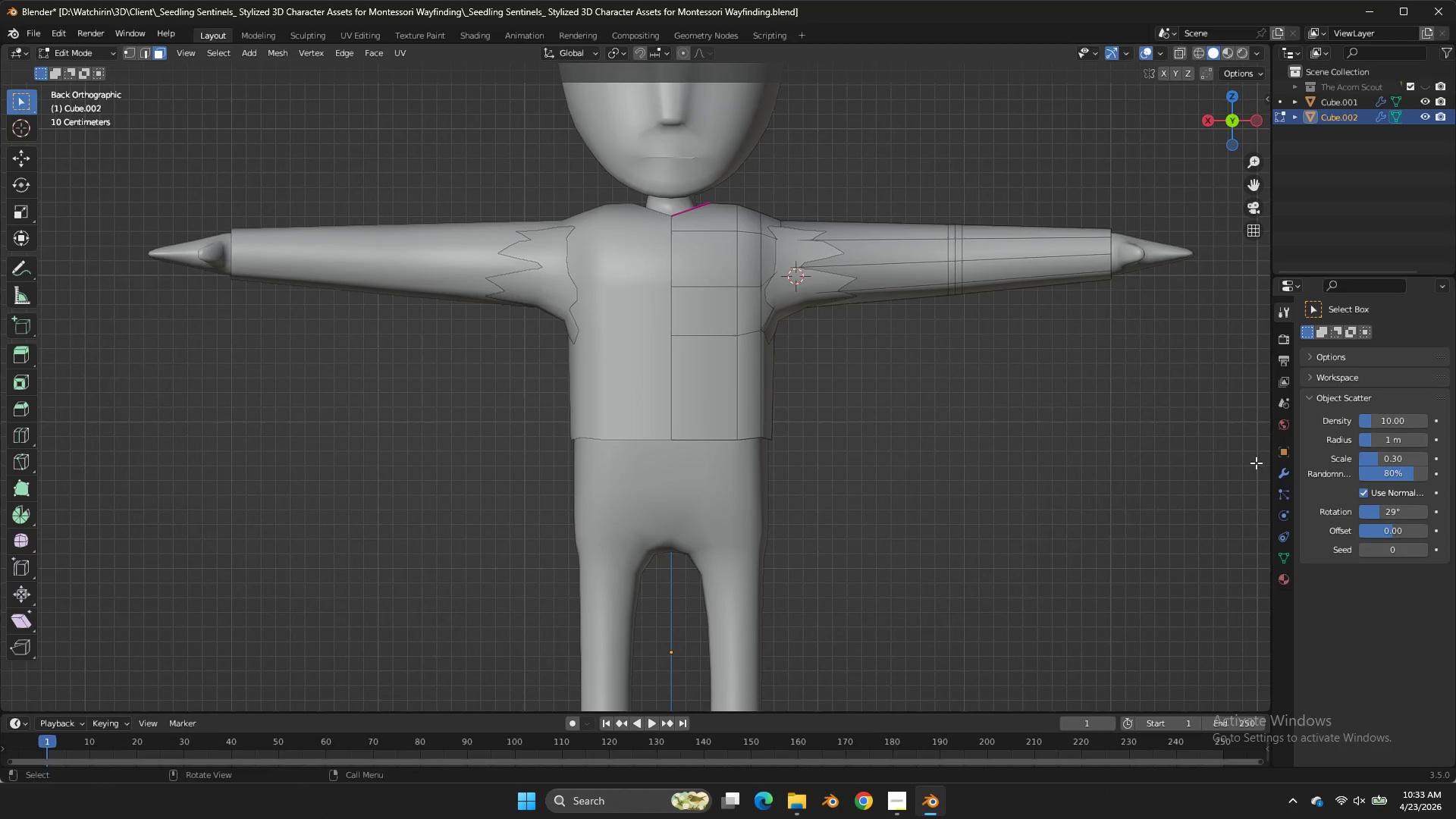 
double_click([1273, 474])
 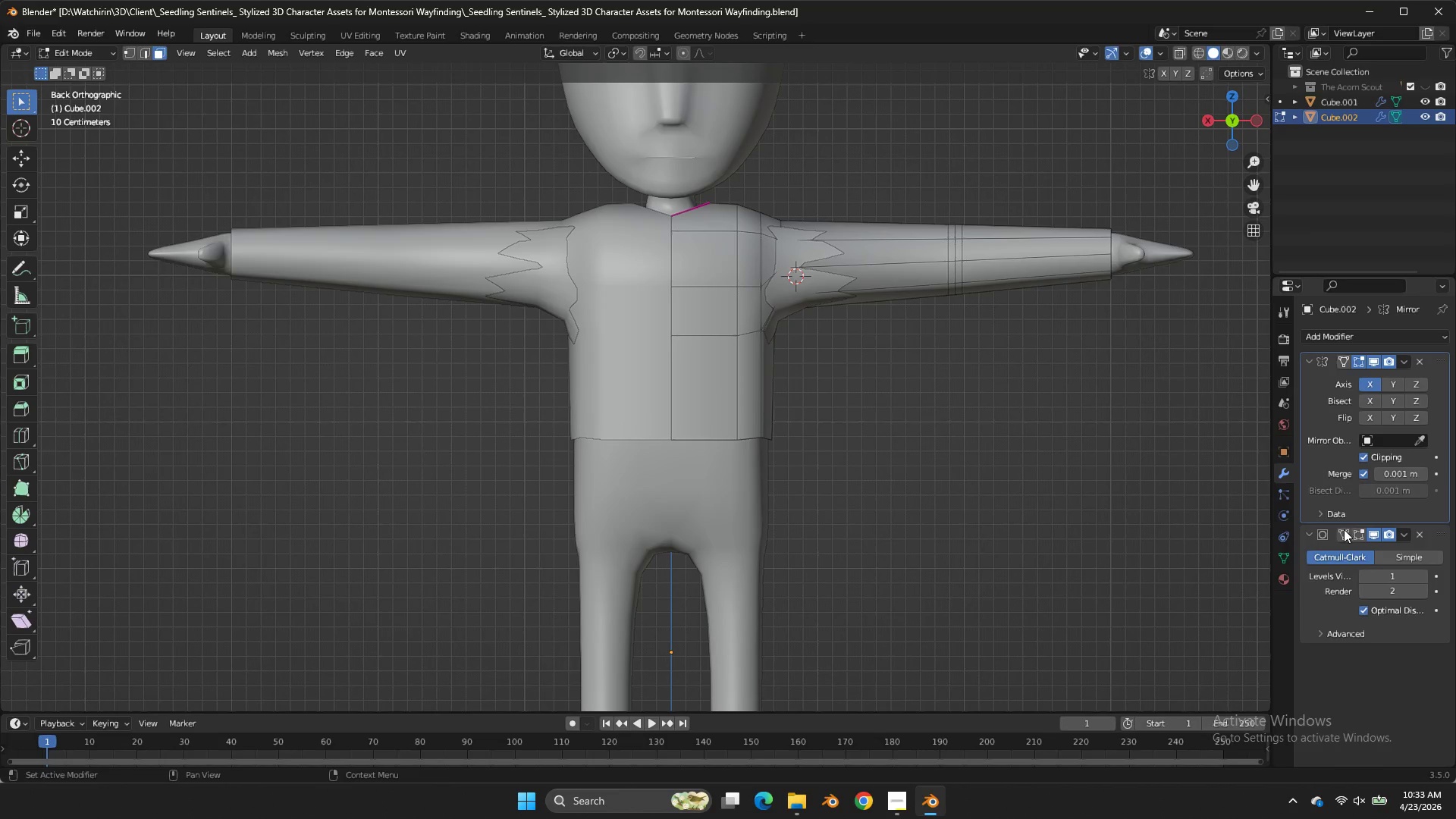 
double_click([1352, 535])
 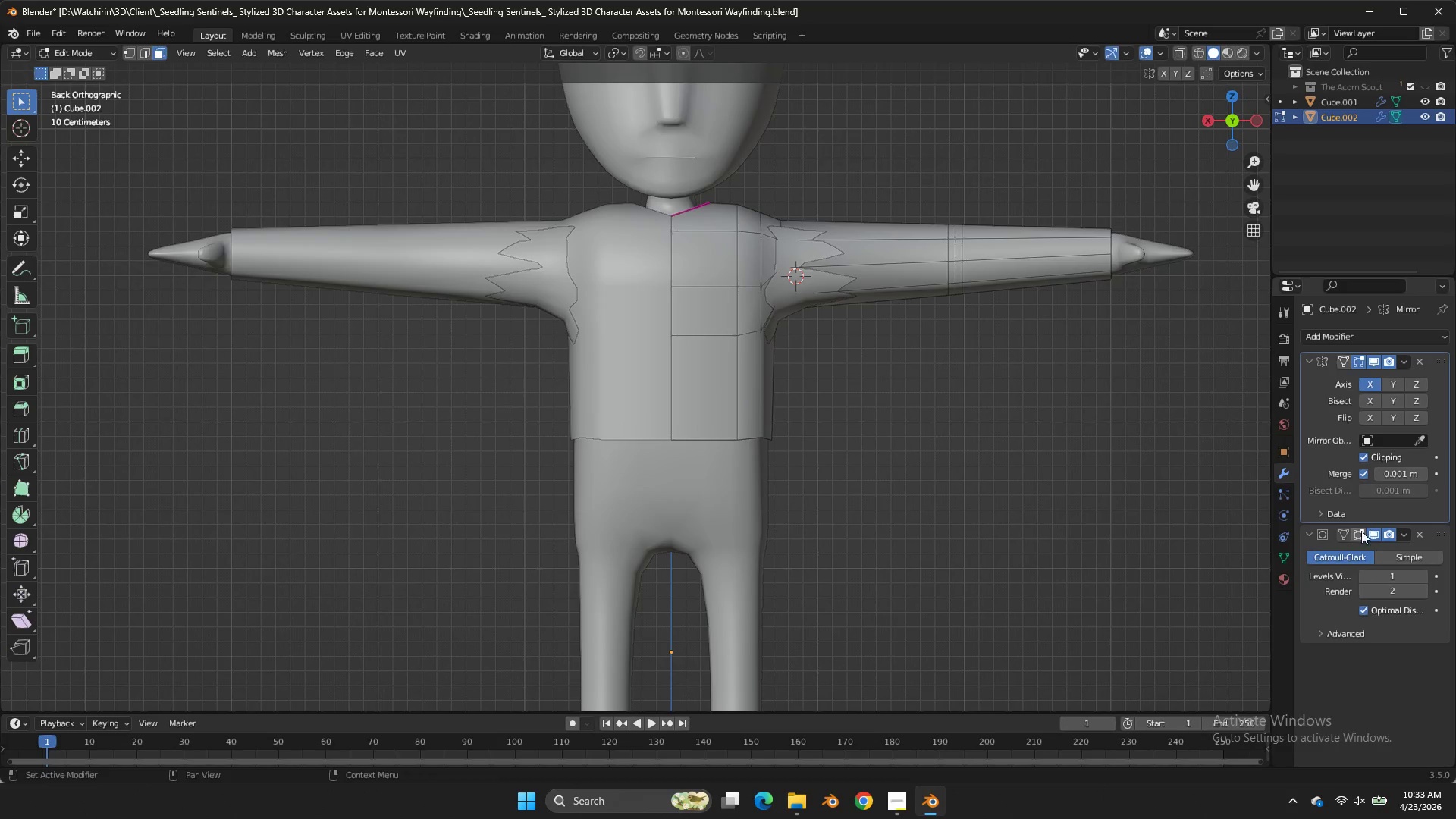 
left_click_drag(start_coordinate=[1349, 532], to_coordinate=[1359, 534])
 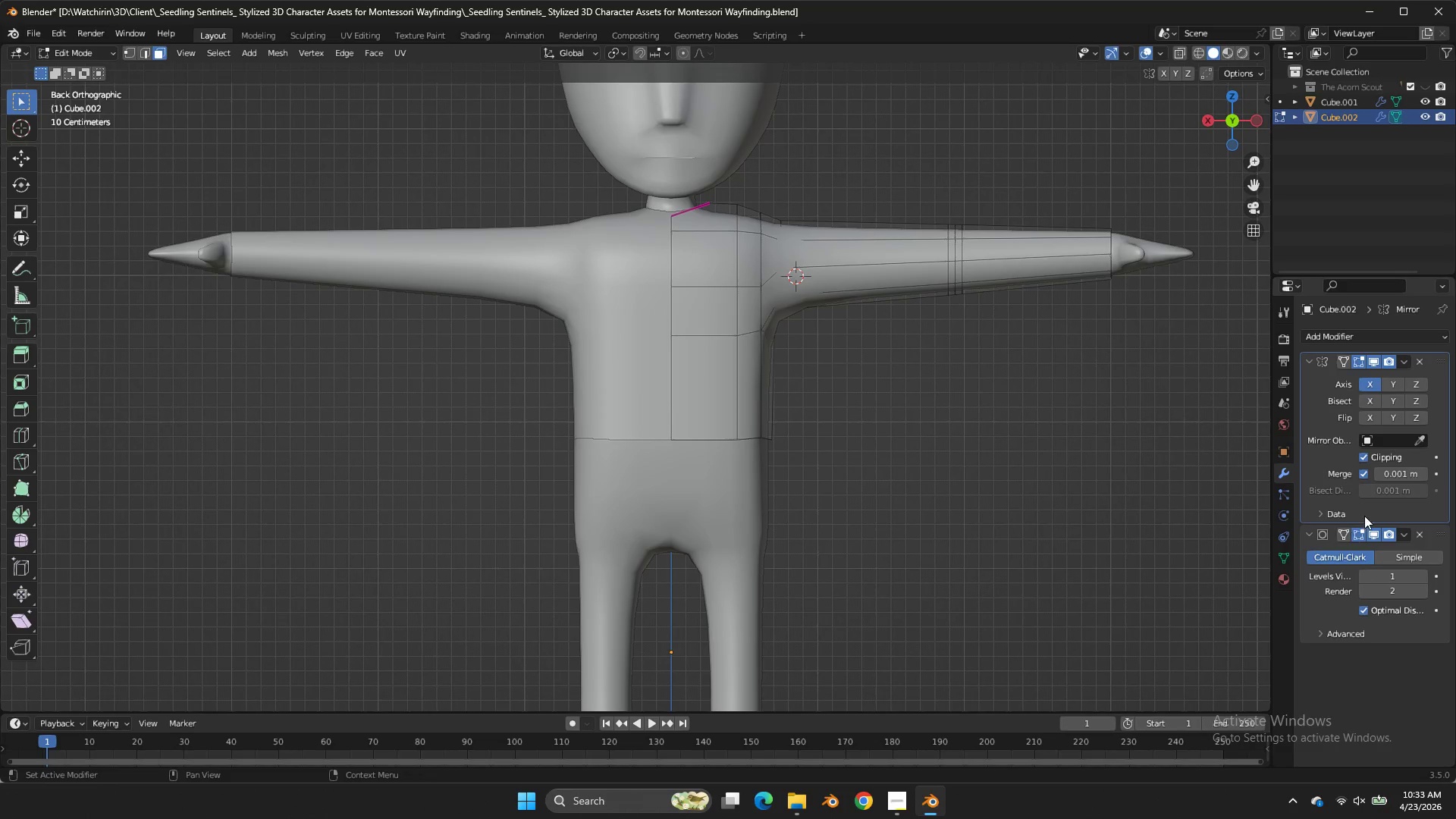 
left_click([1359, 534])
 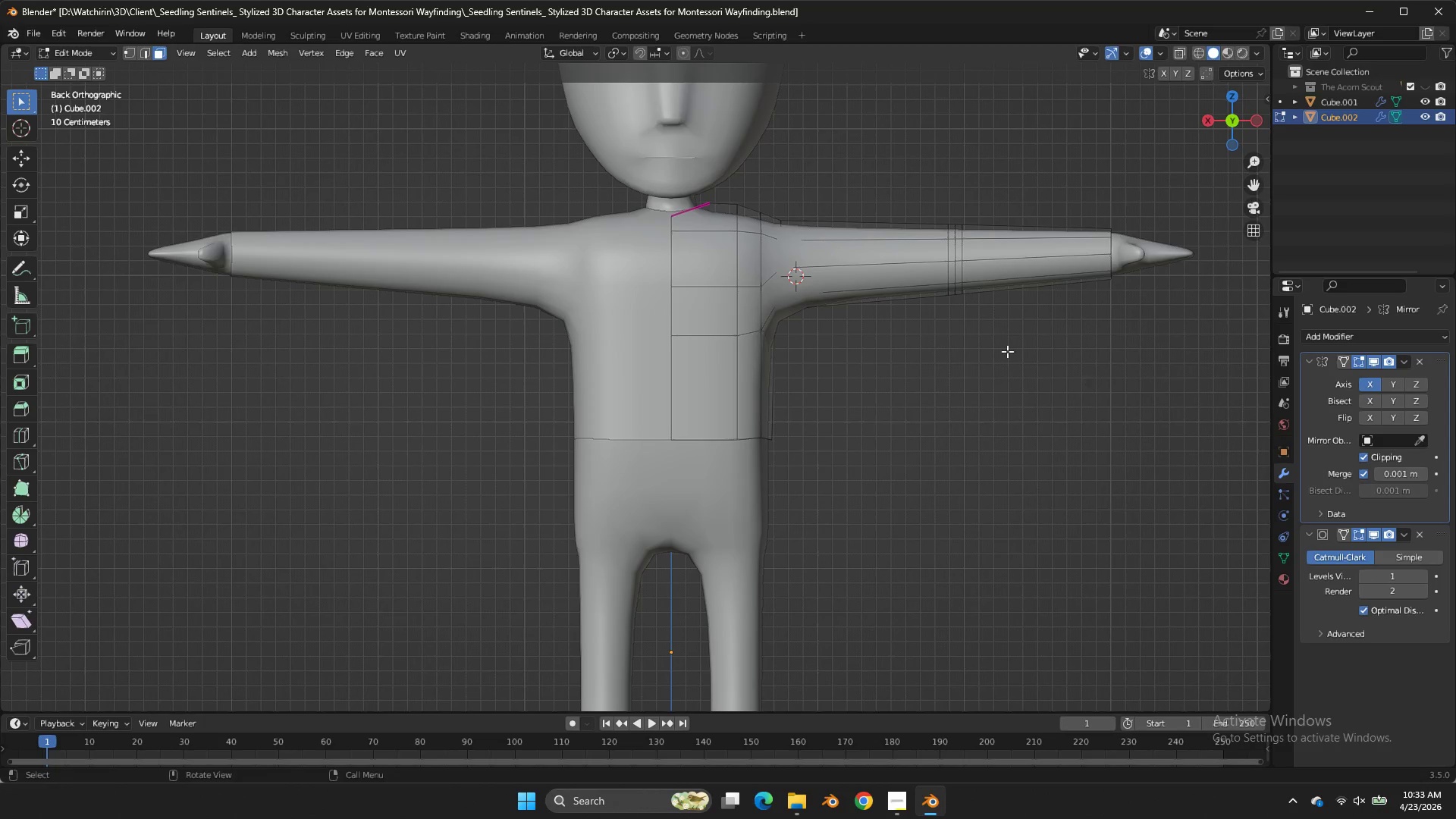 
key(Tab)
 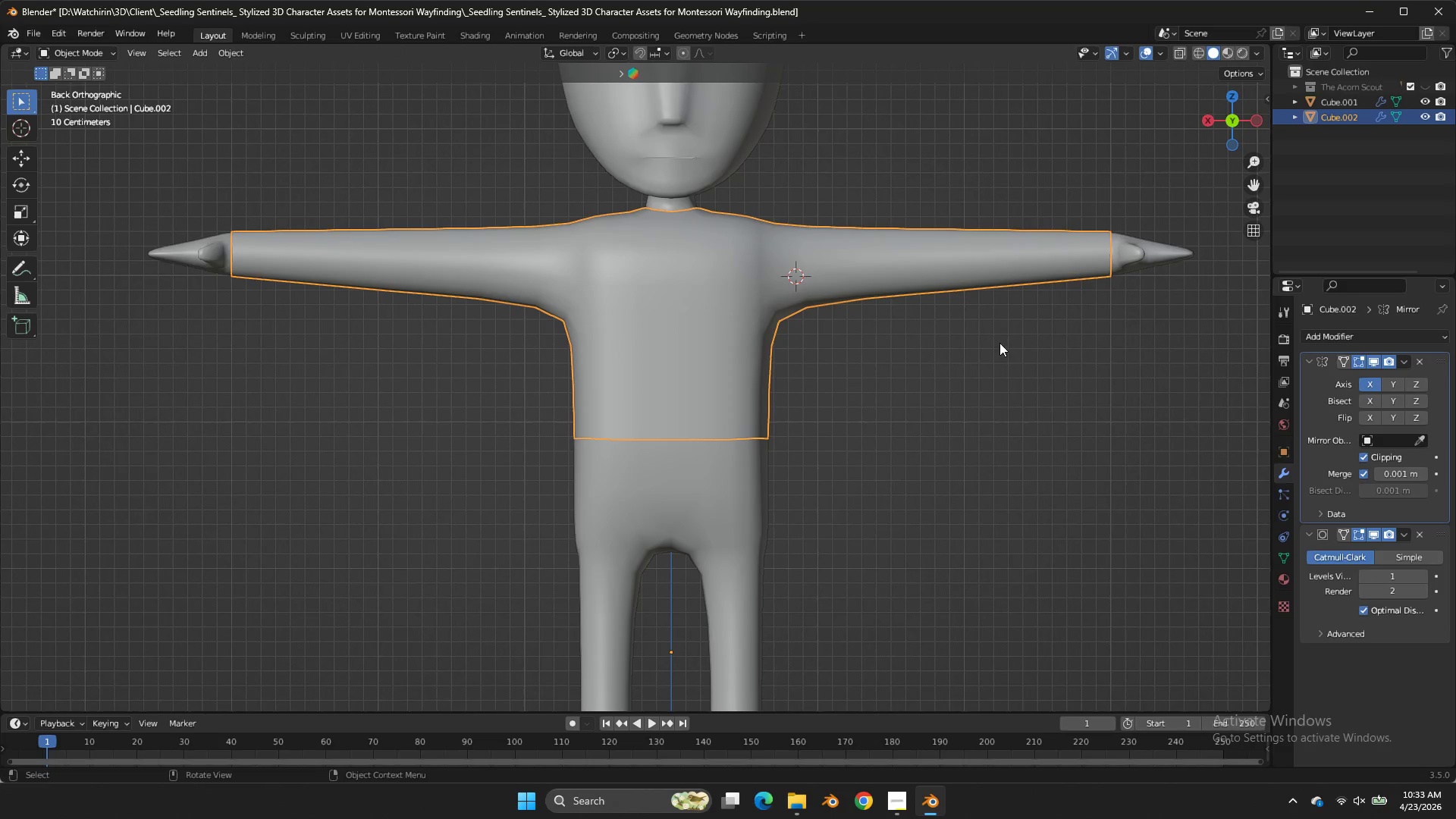 
key(Tab)
 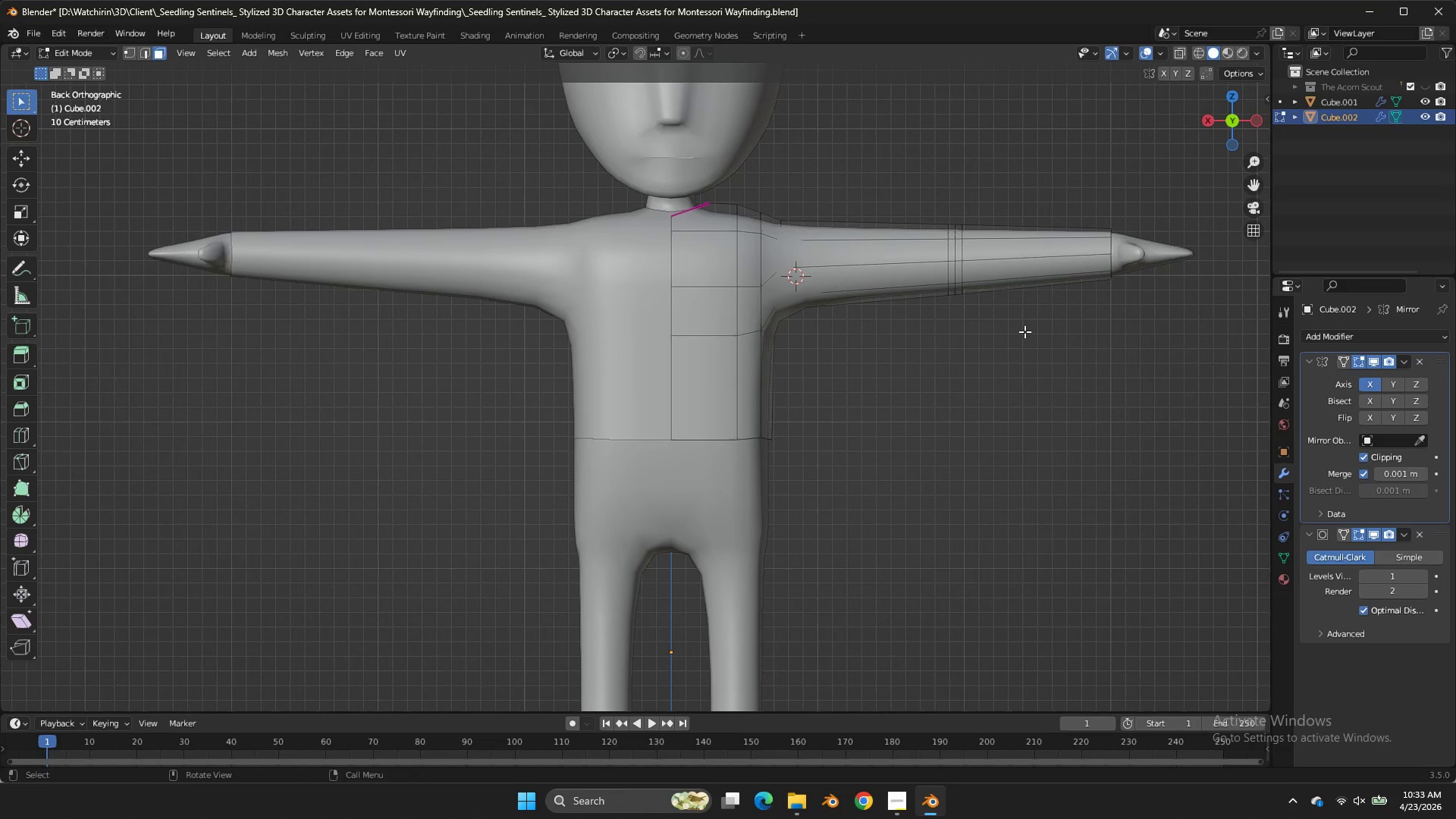 
key(A)
 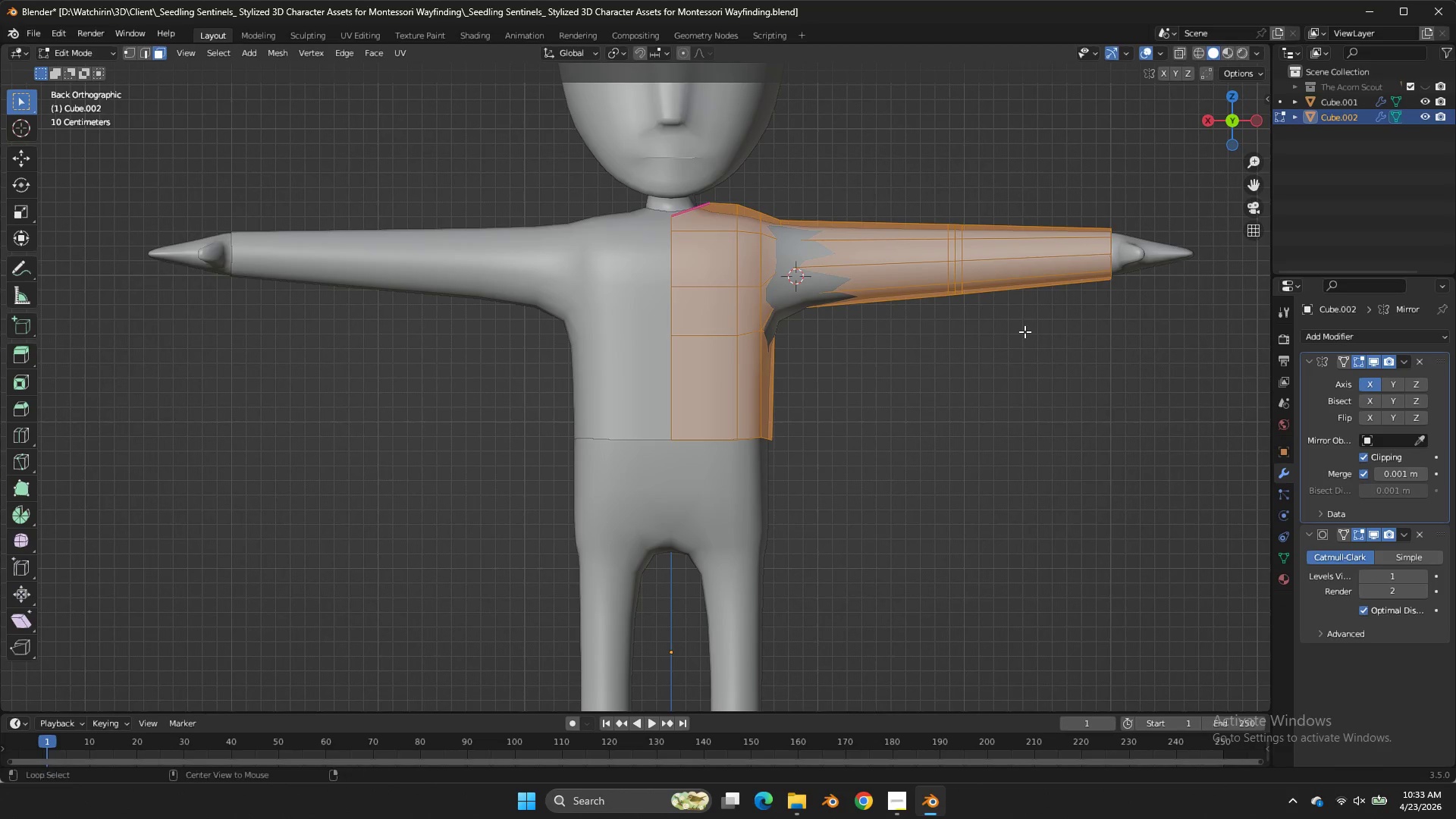 
key(Alt+AltLeft)
 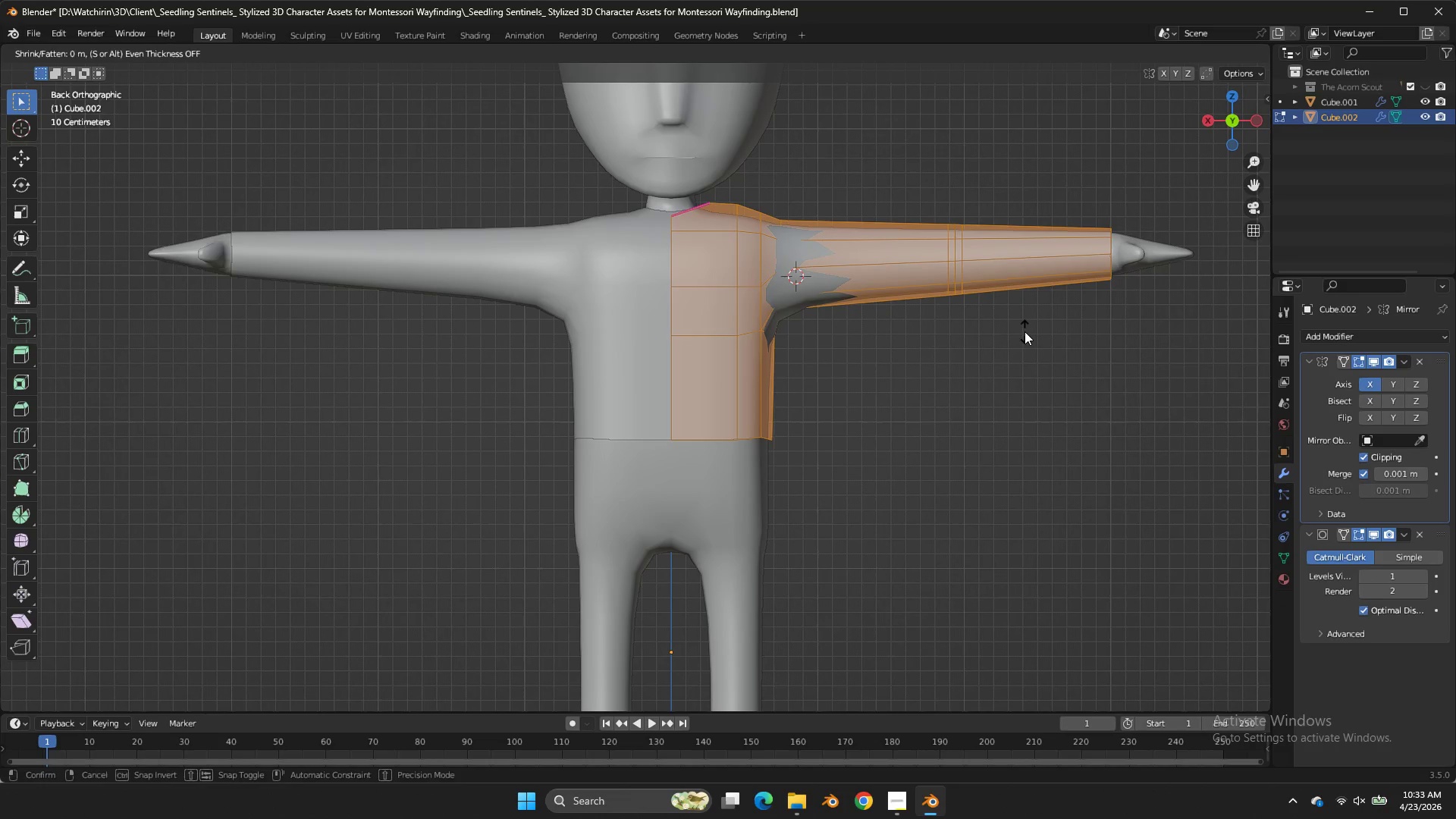 
key(Alt+S)
 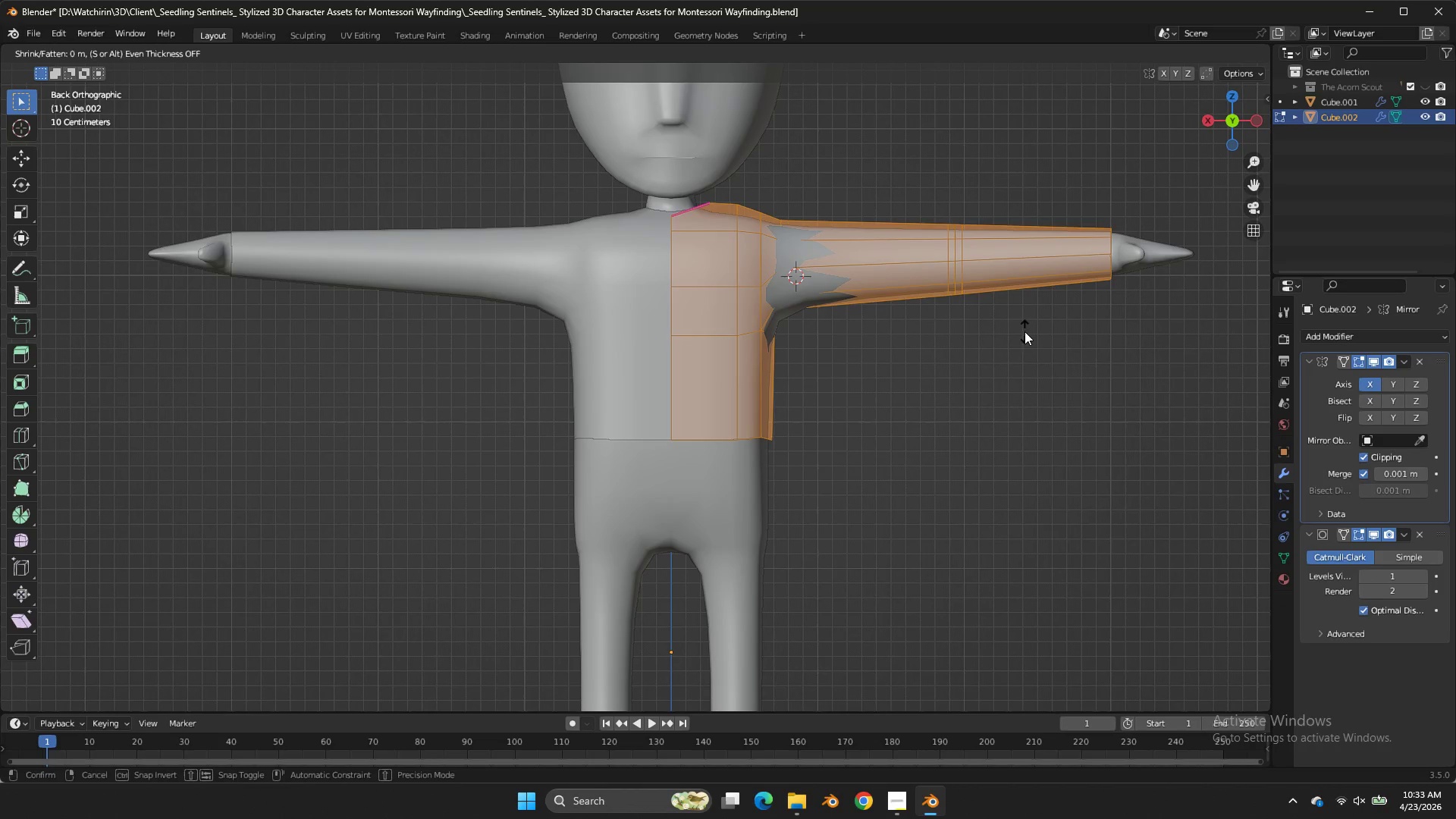 
hold_key(key=ShiftLeft, duration=1.34)
double_click([1036, 323])
 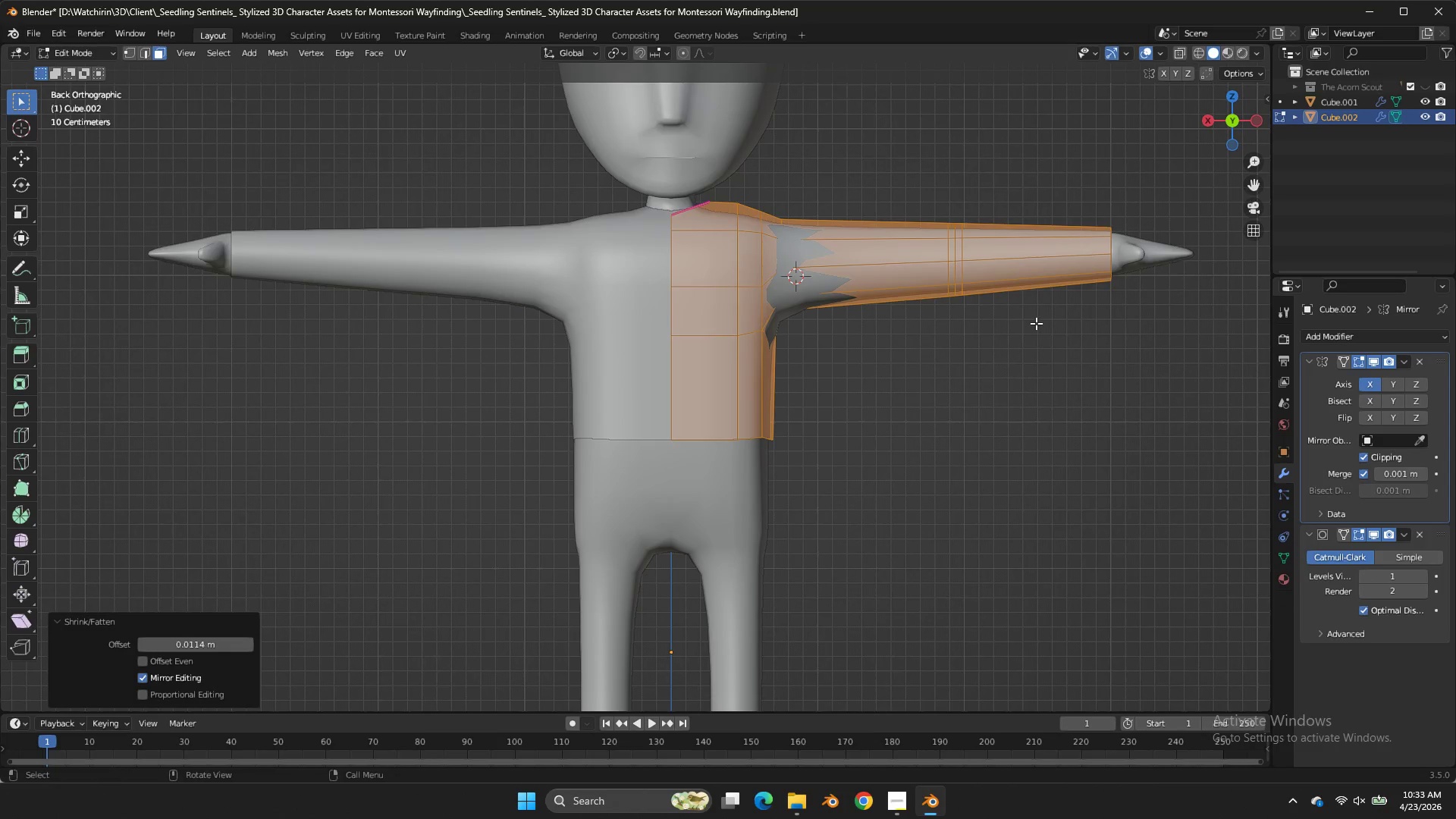 
key(Tab)
 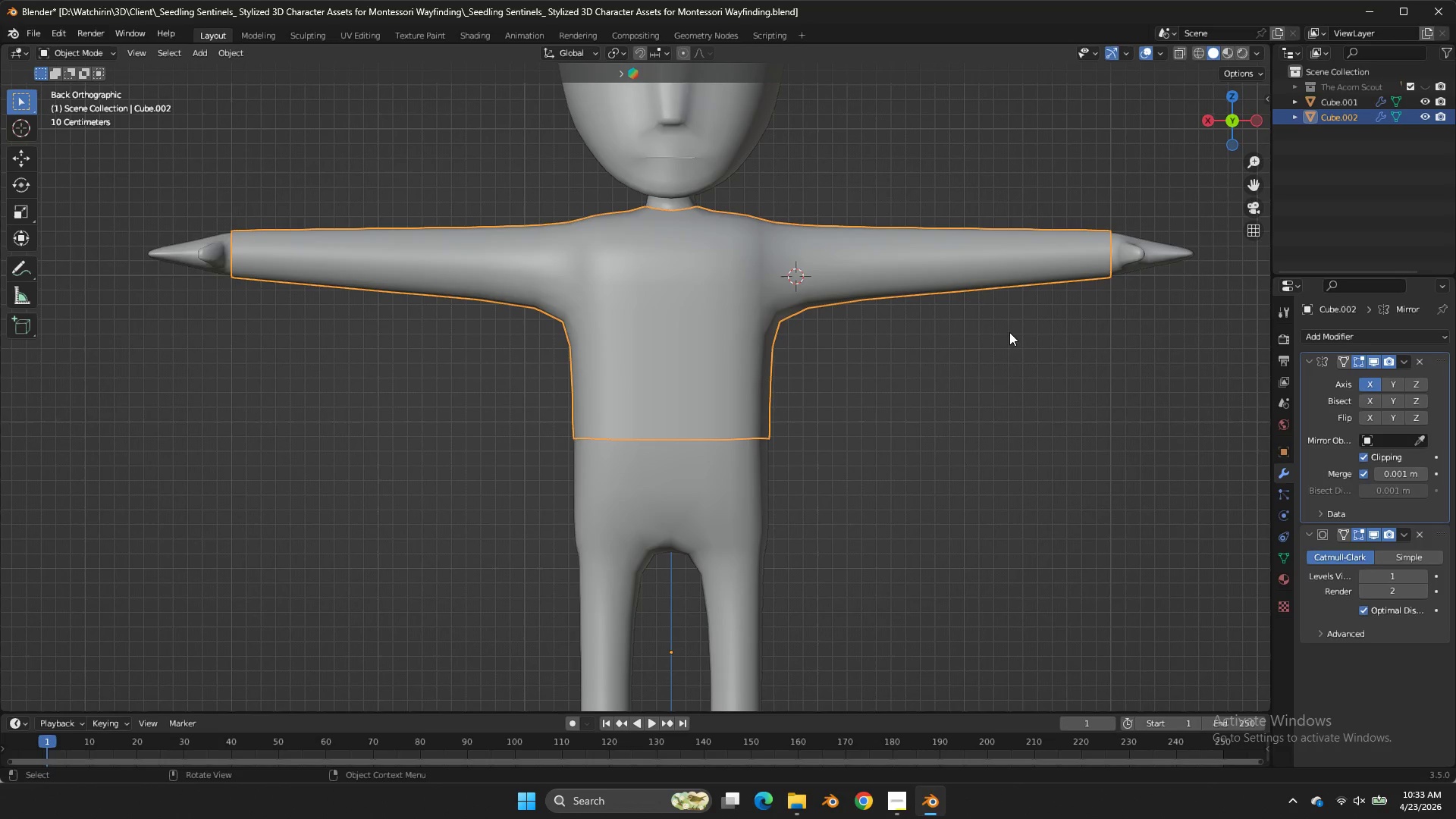 
wait(9.56)
 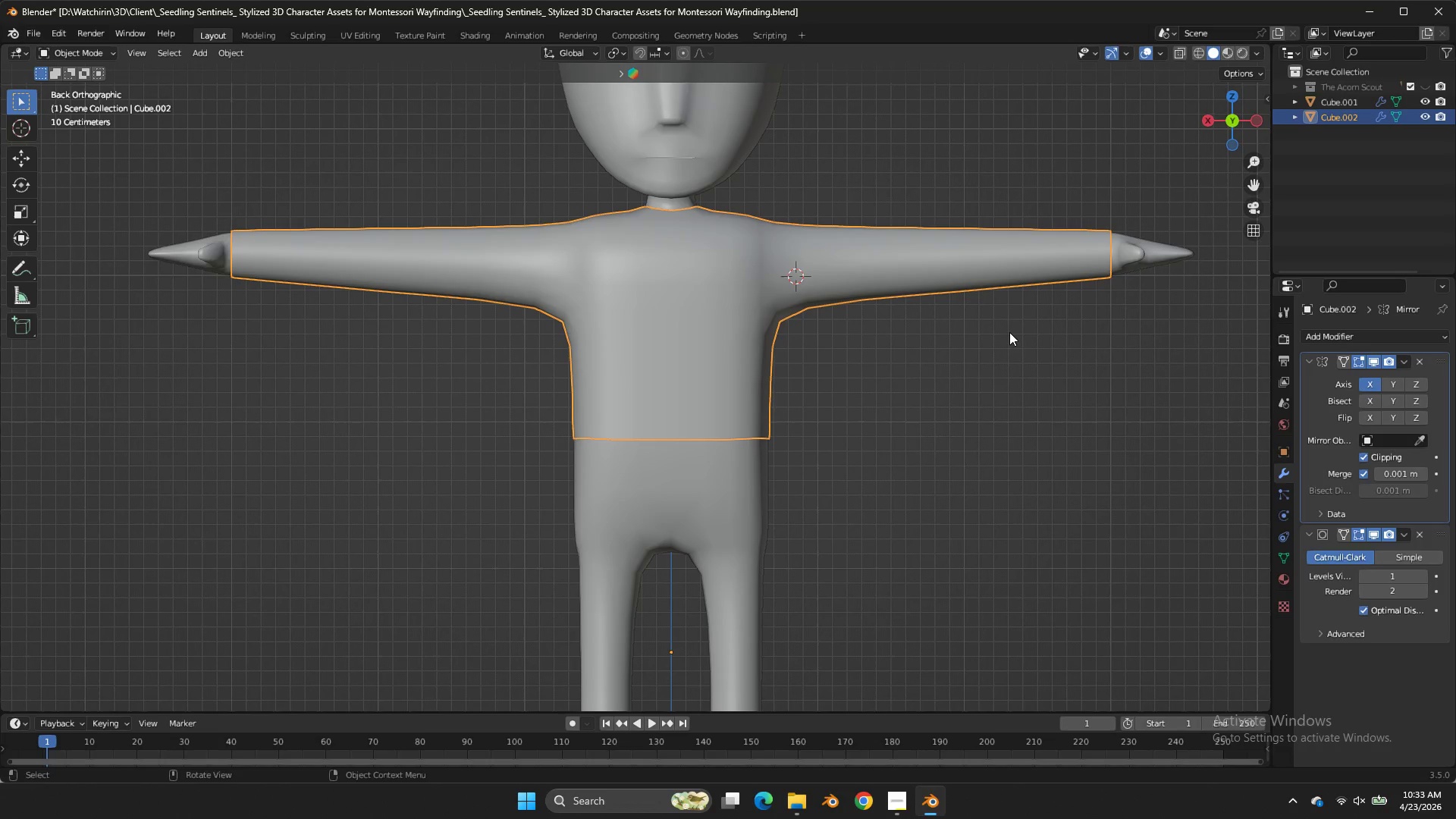 
key(Tab)
 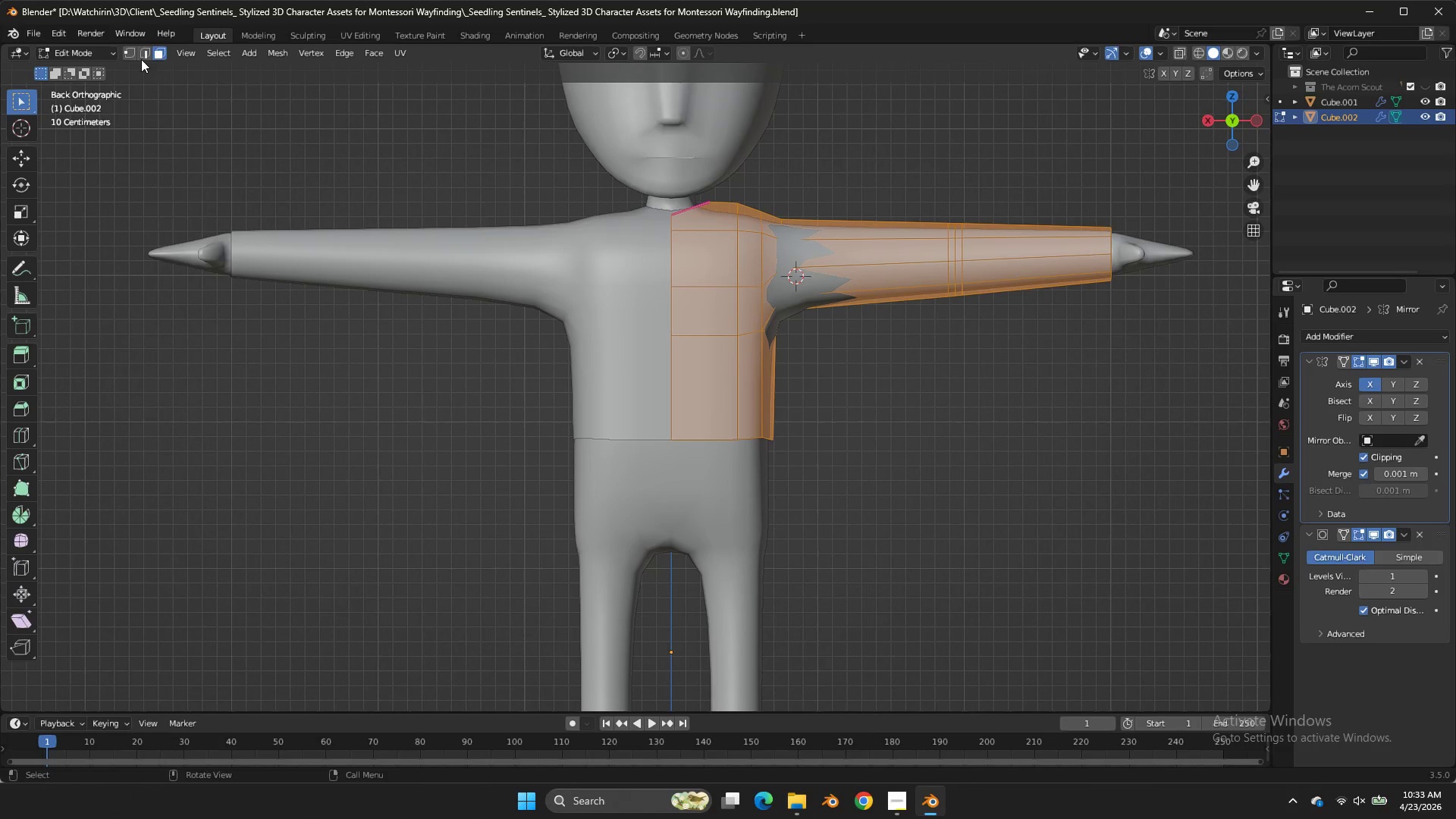 
left_click([130, 52])
 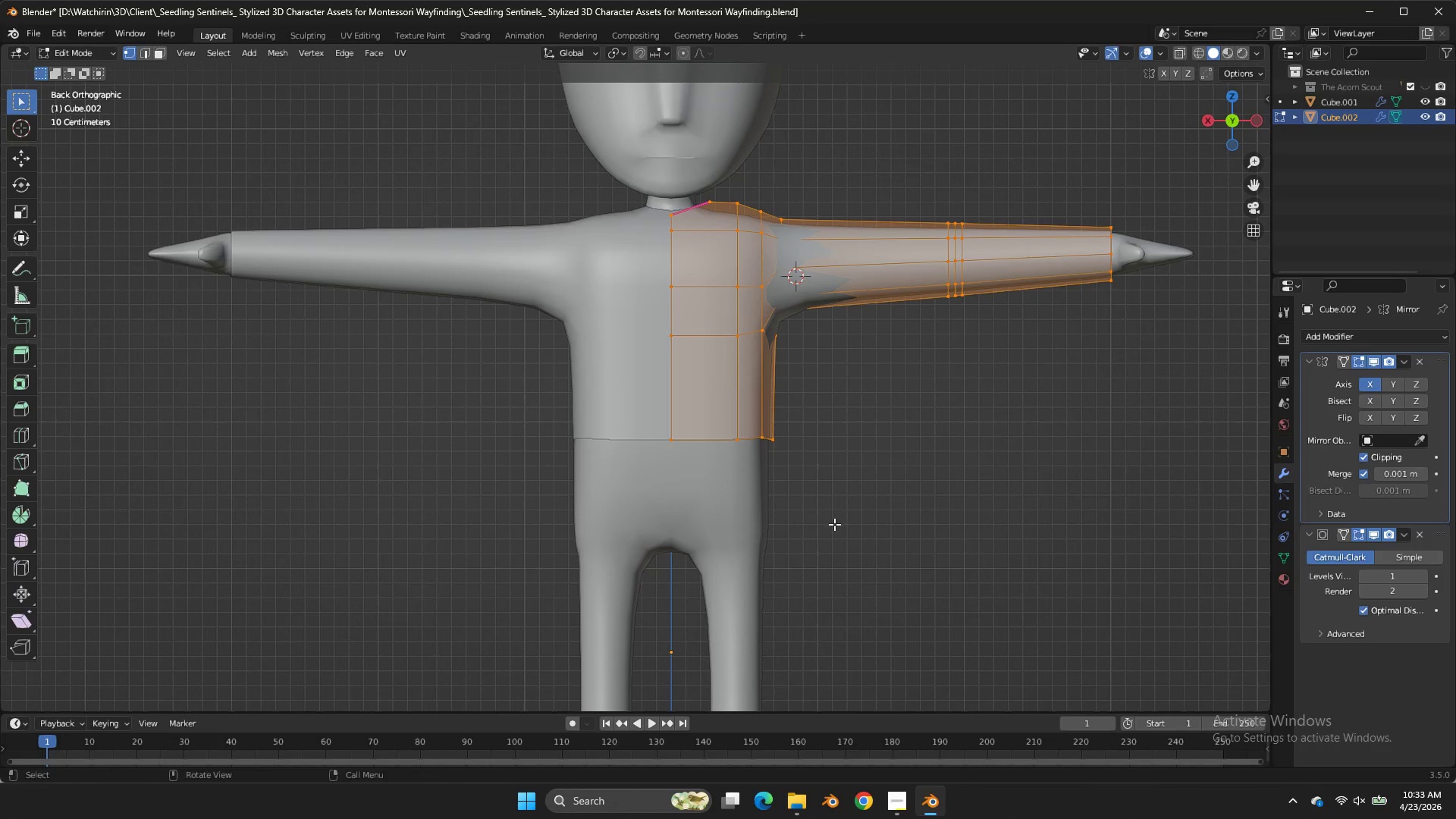 
key(Z)
 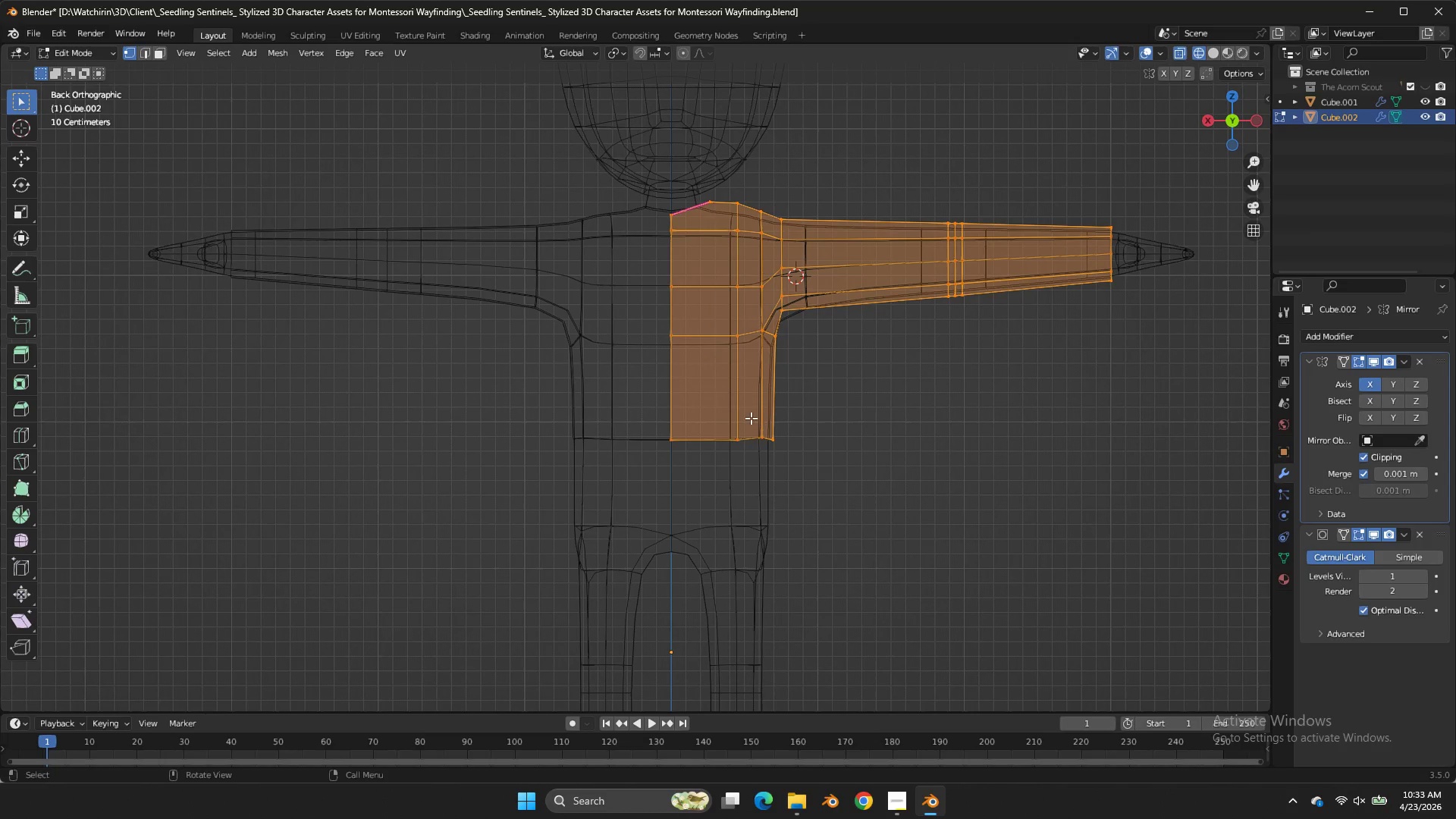 
left_click_drag(start_coordinate=[751, 418], to_coordinate=[624, 477])
 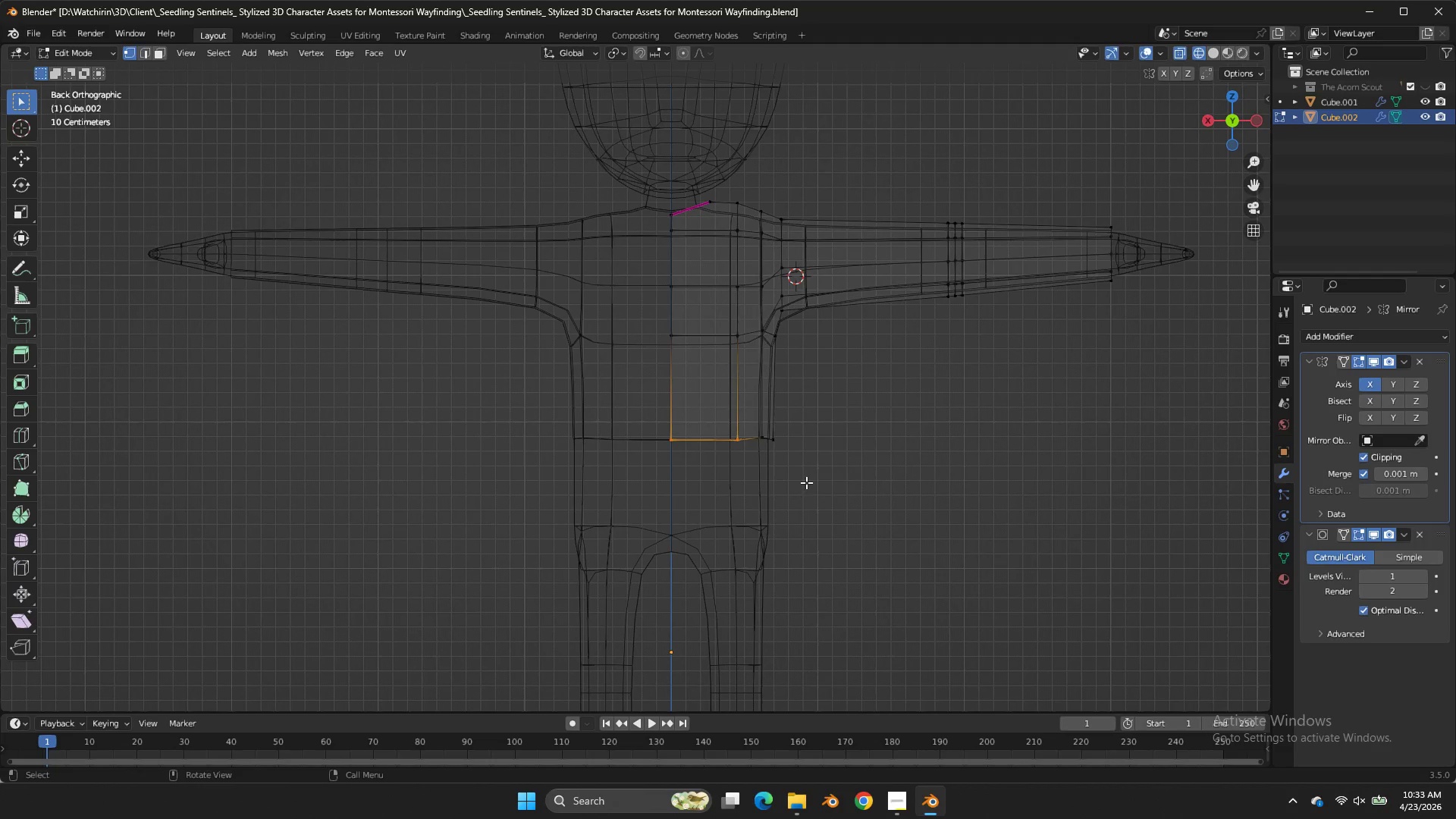 
key(E)
 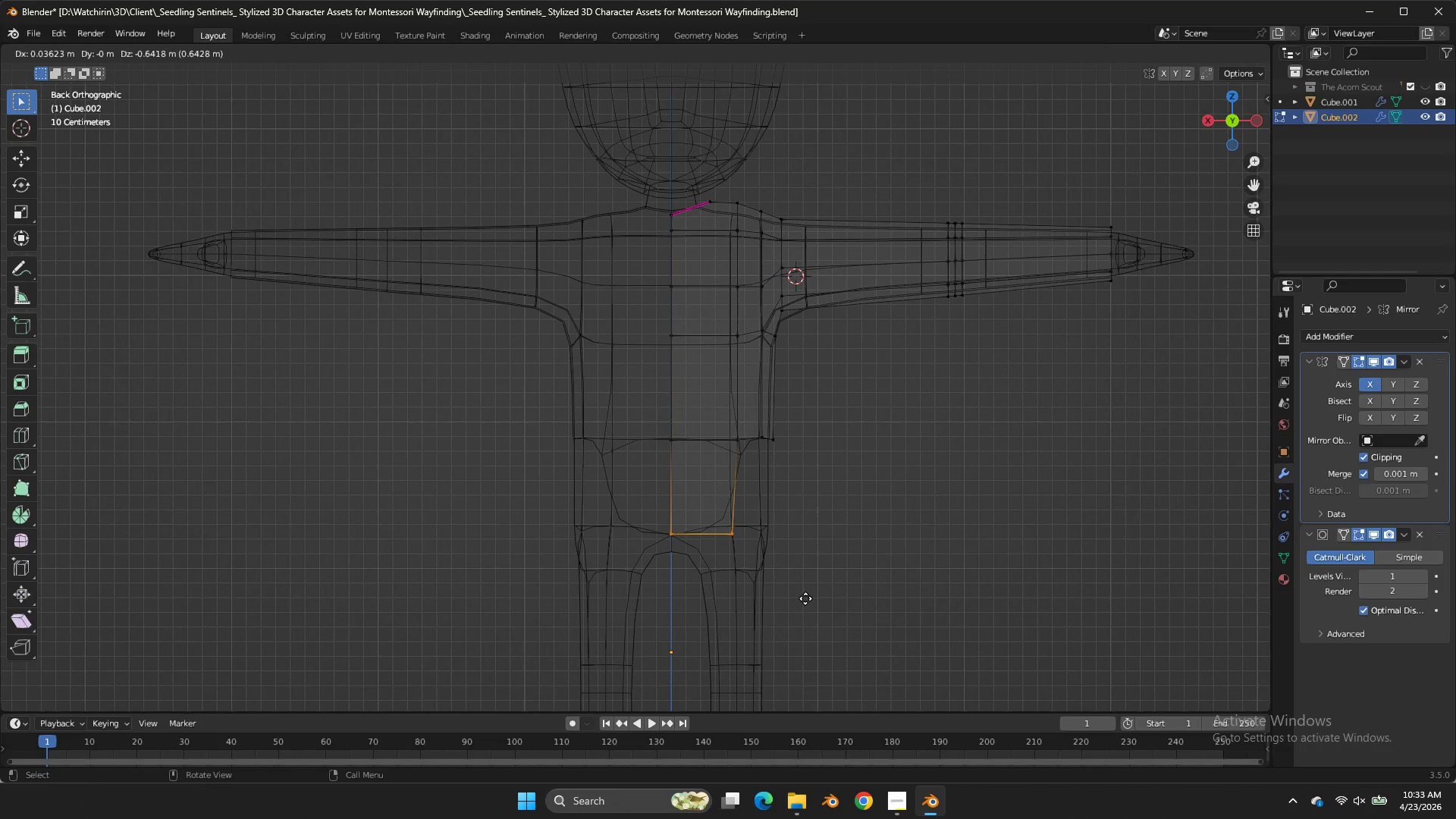 
left_click([805, 598])
 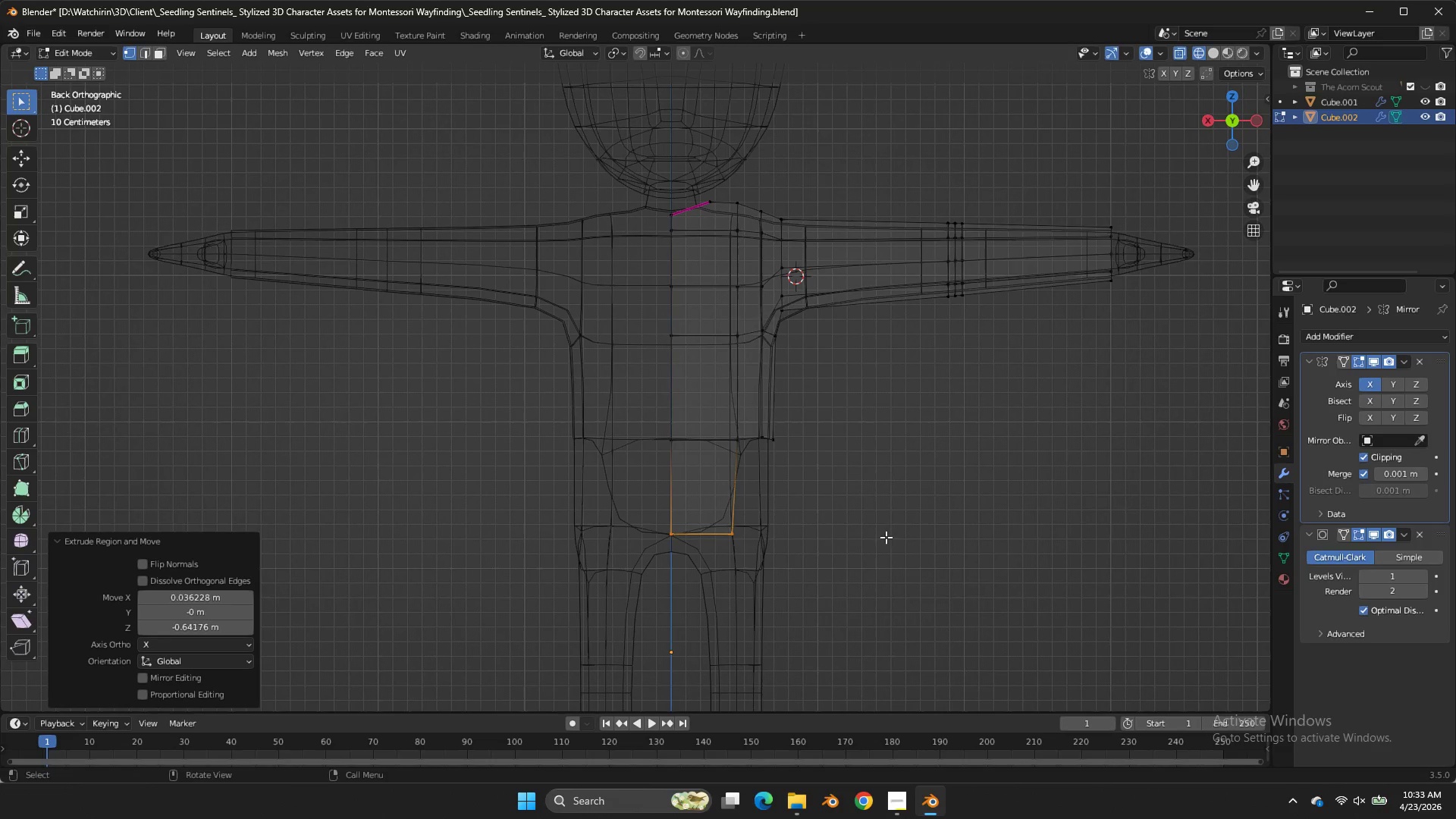 
type(sx)
 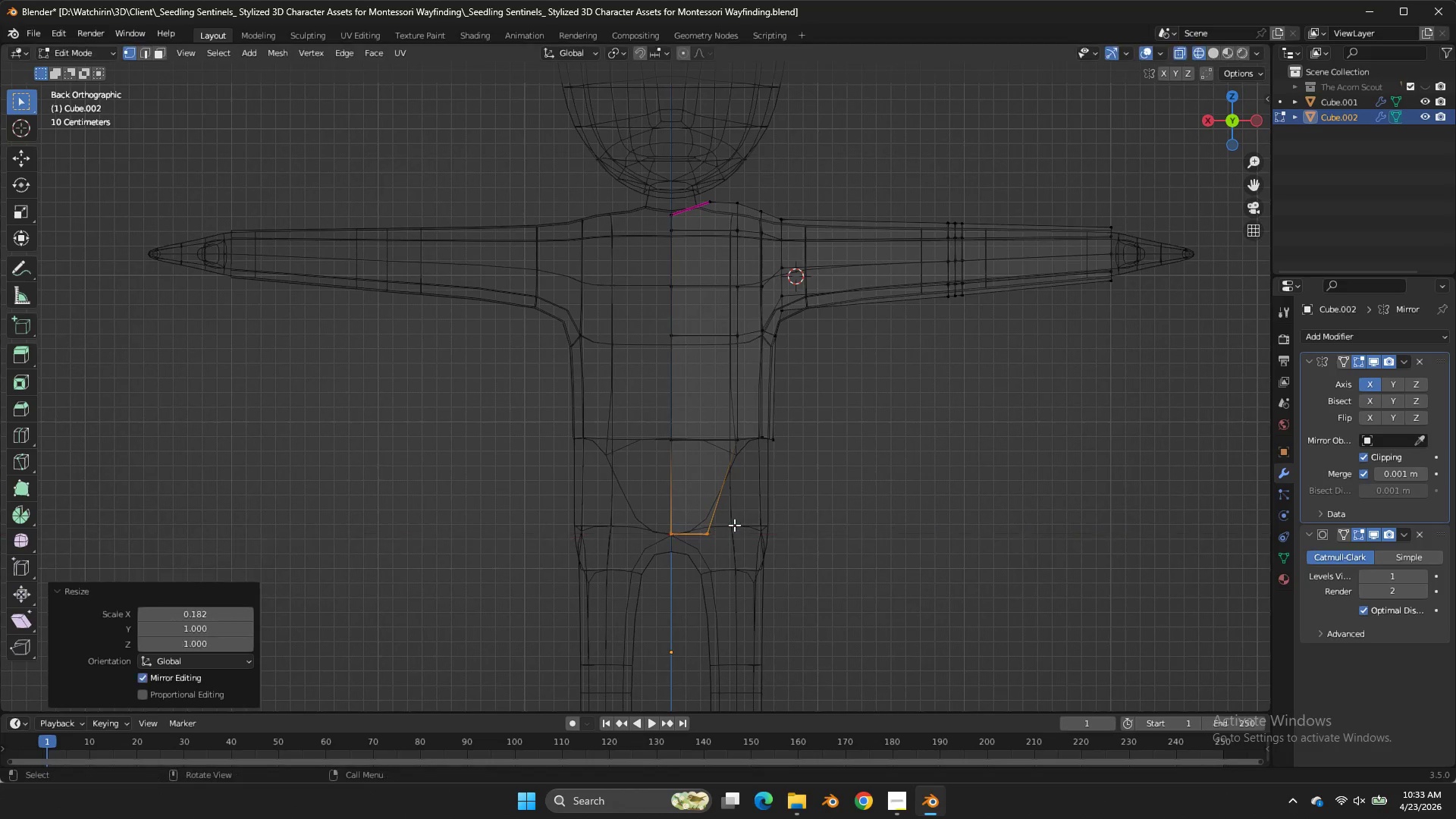 
double_click([734, 525])
 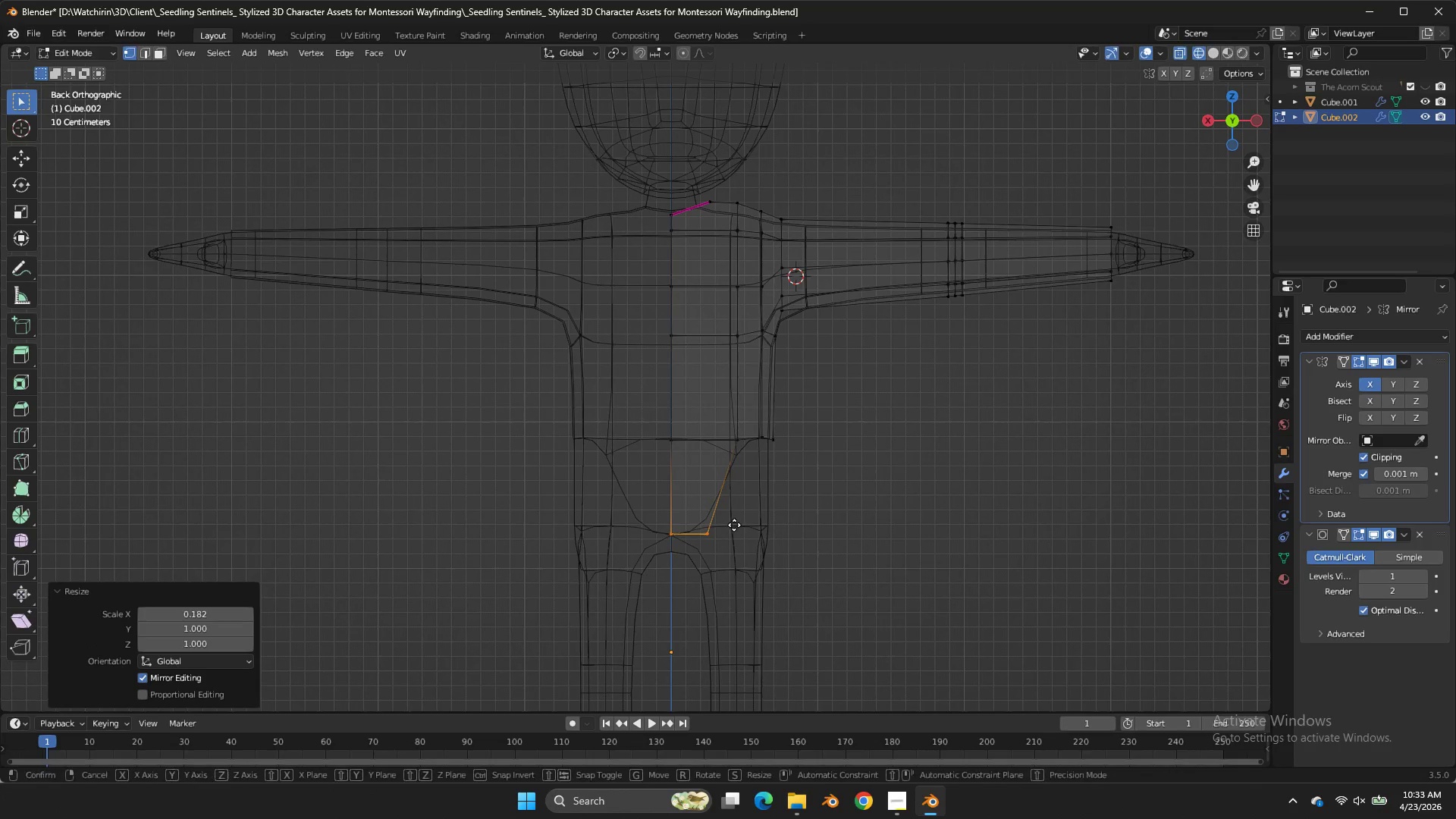 
type(gz)
 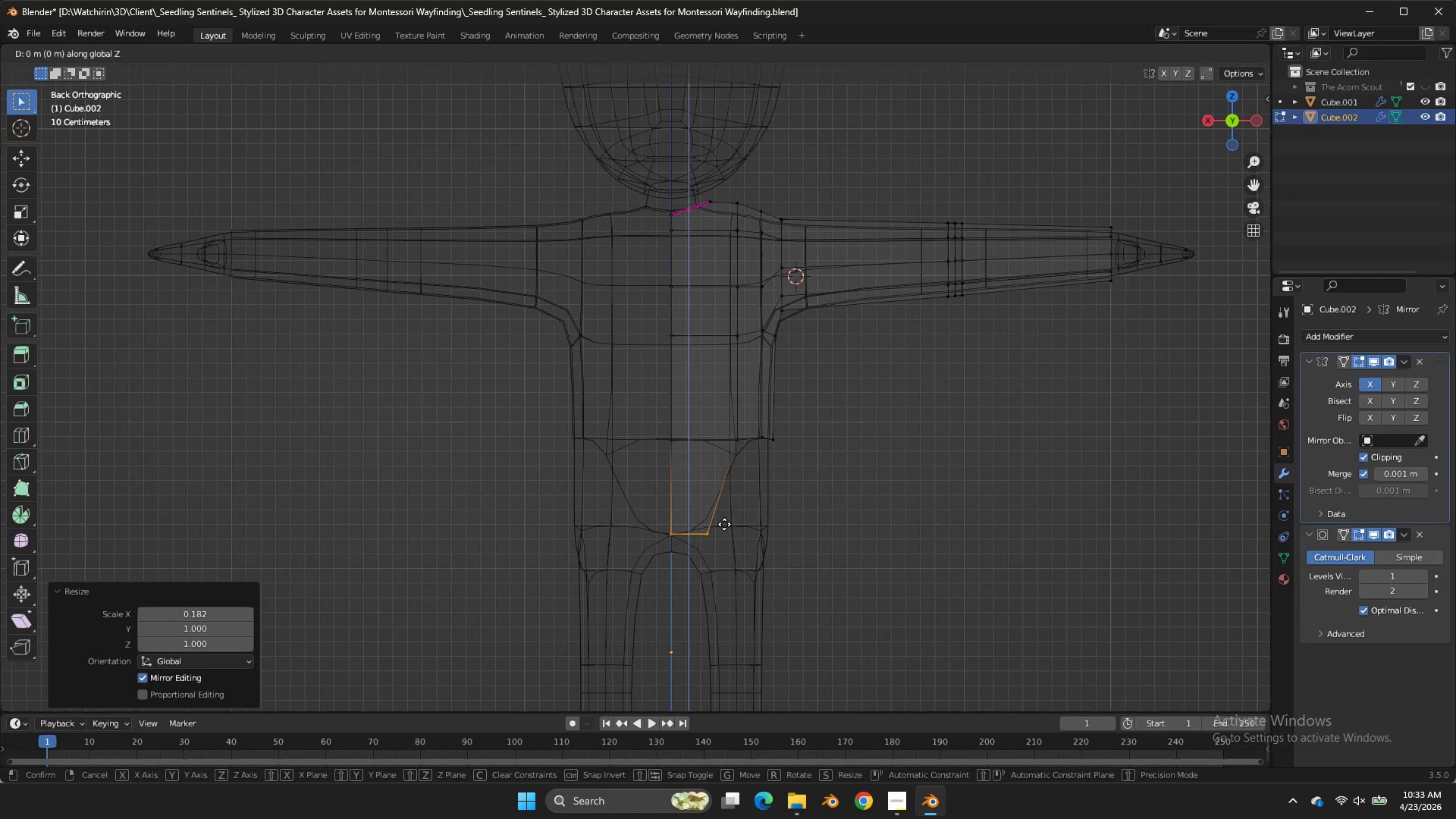 
right_click([733, 522])
 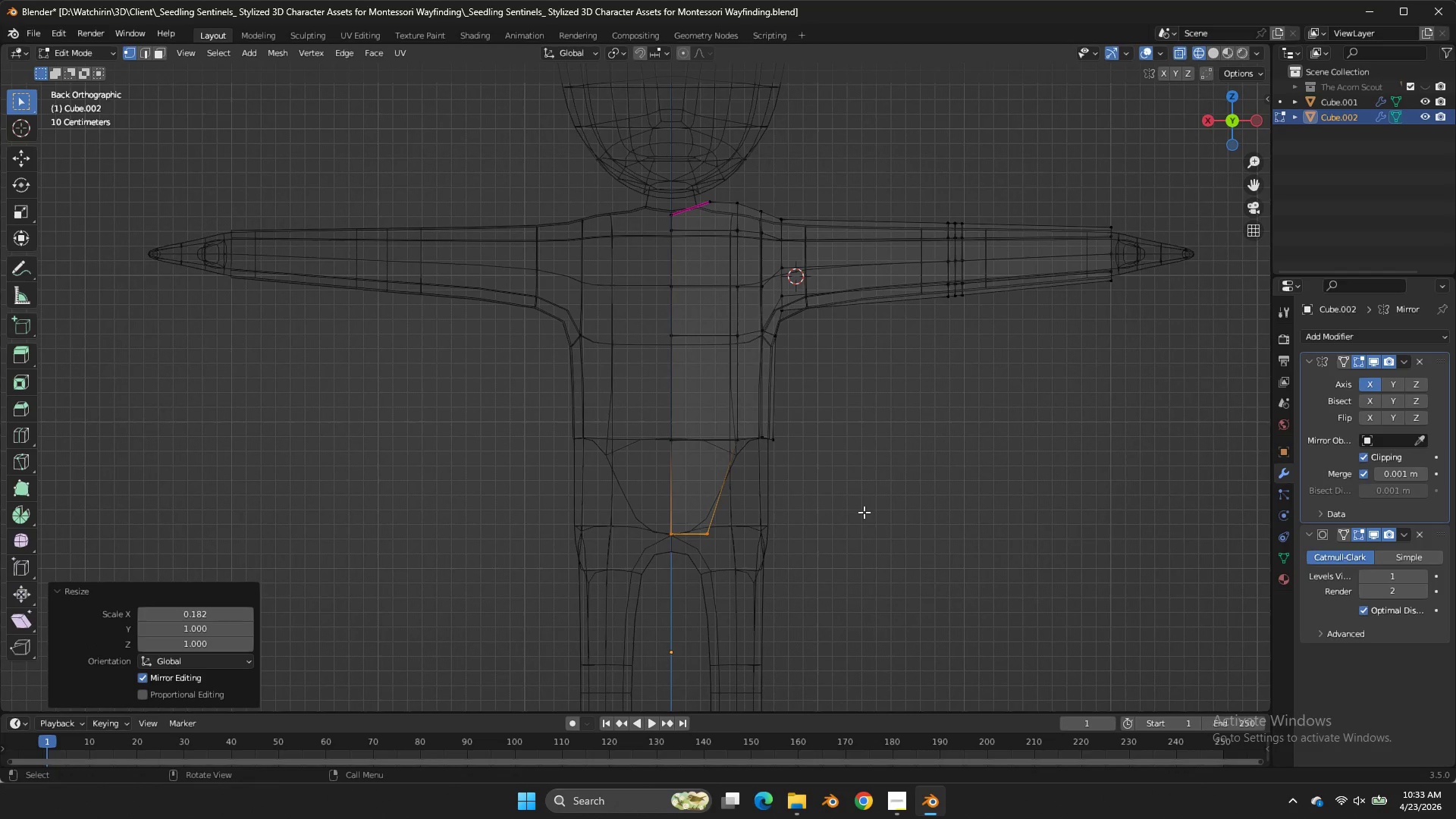 
key(G)
 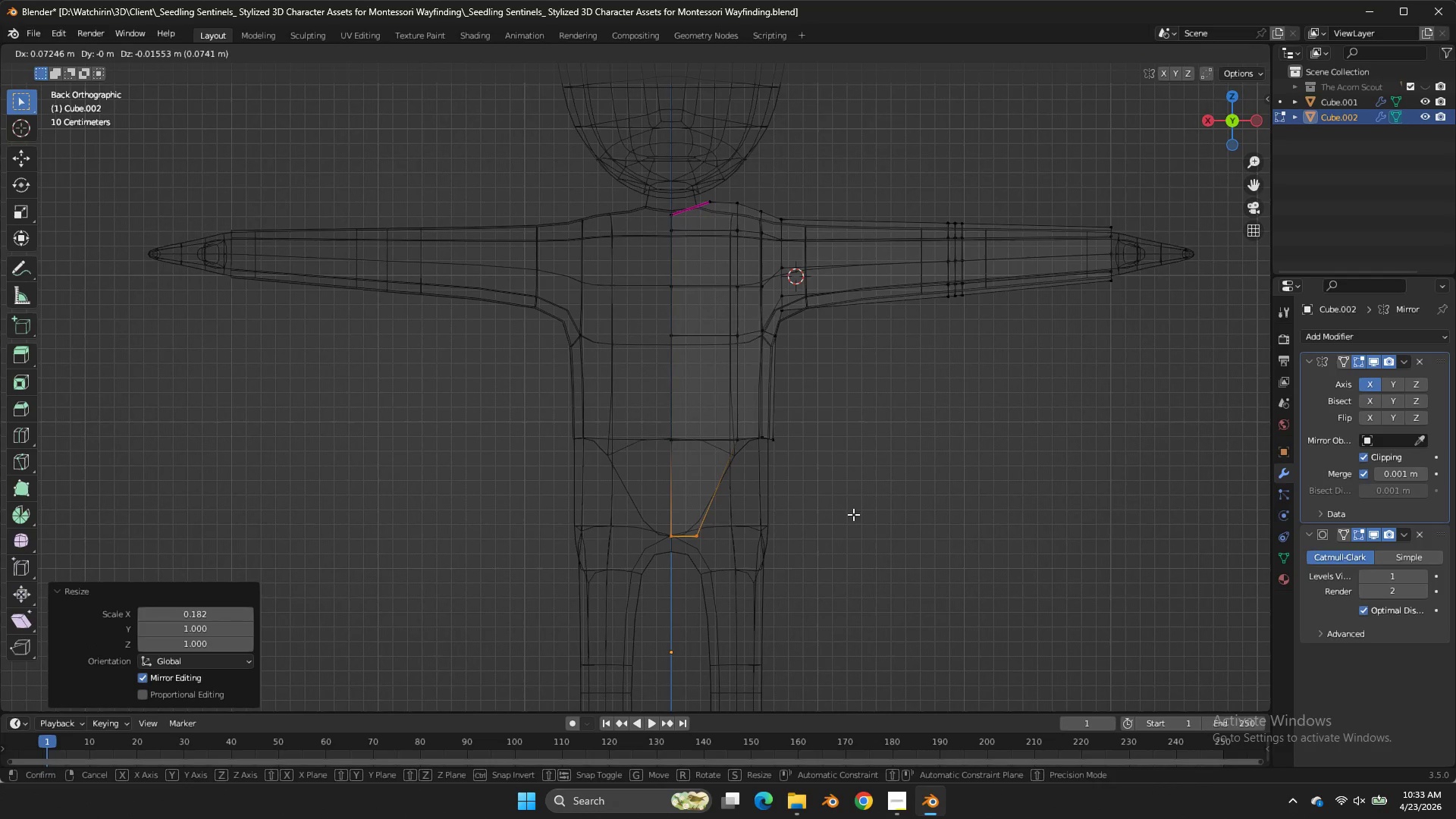 
double_click([853, 514])
 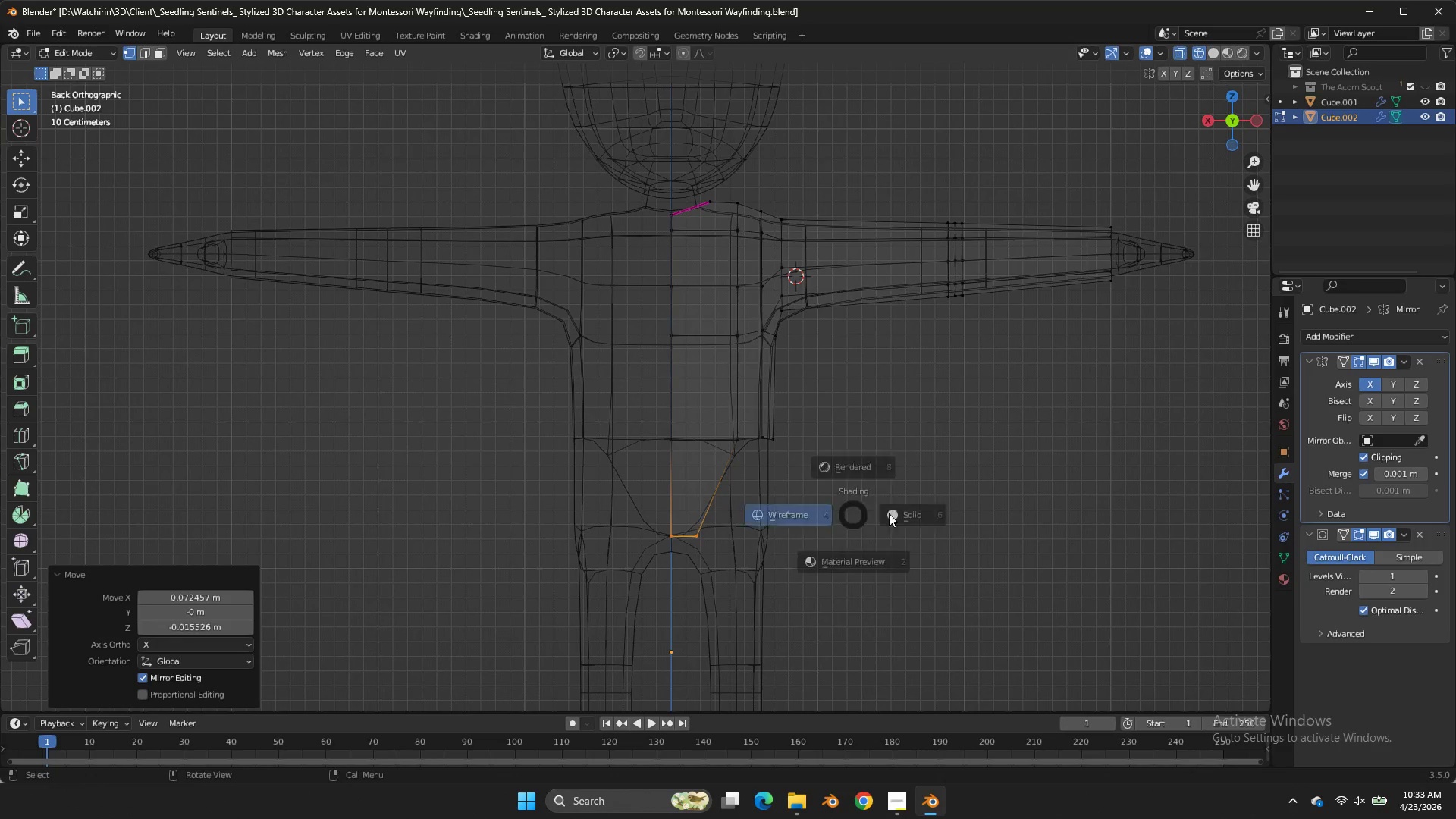 
key(Z)
 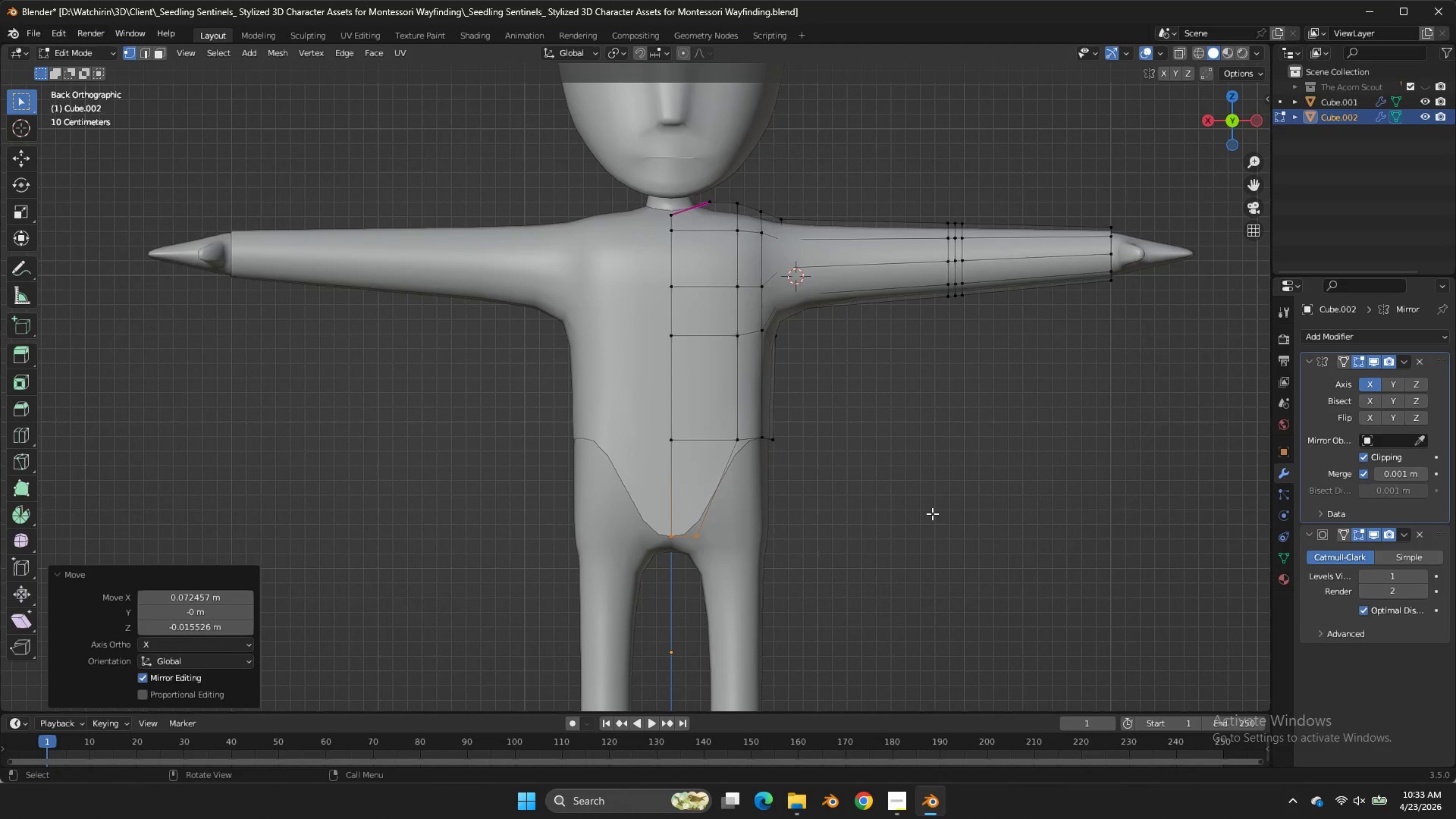 
key(Tab)
 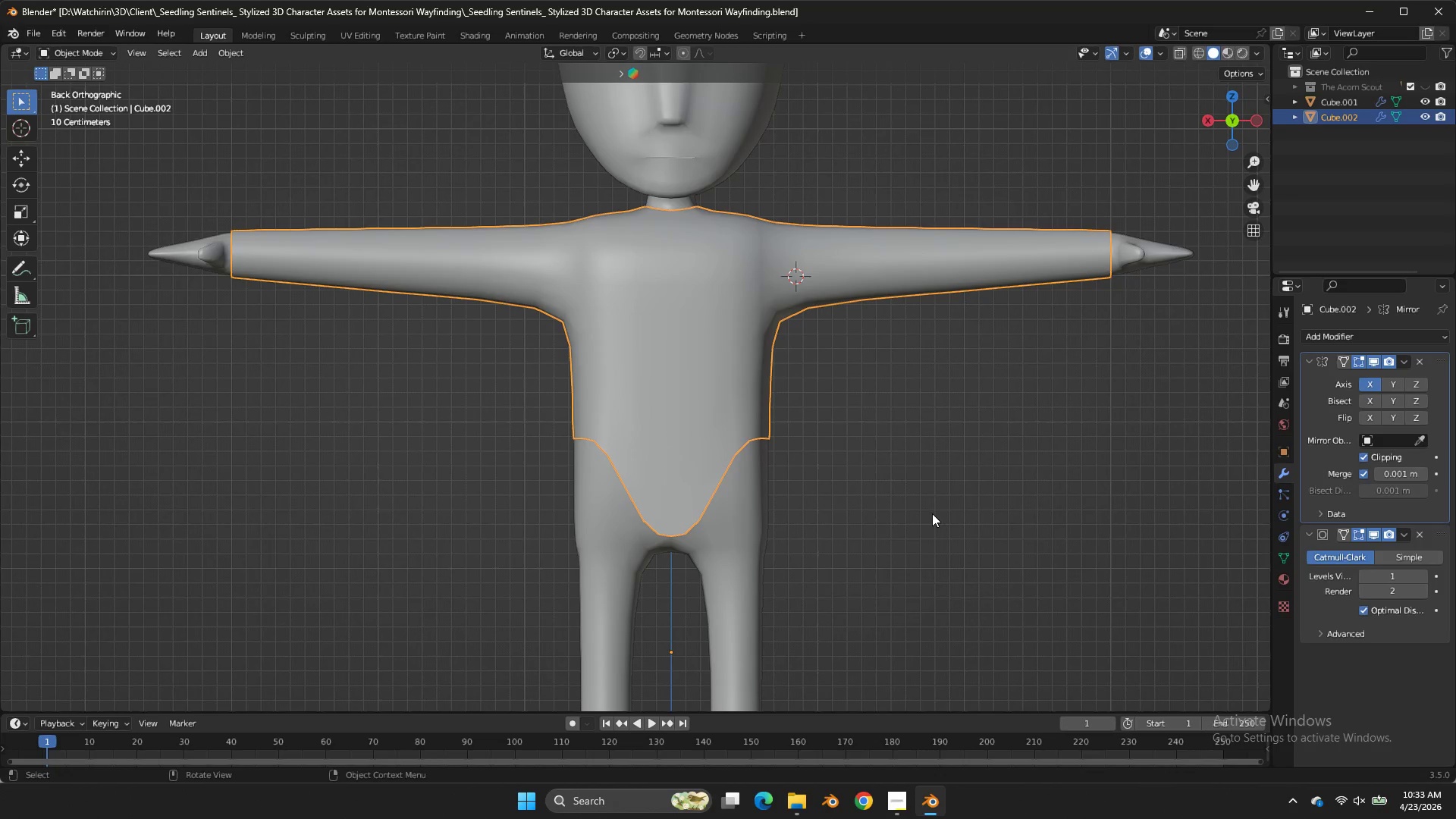 
key(Tab)
 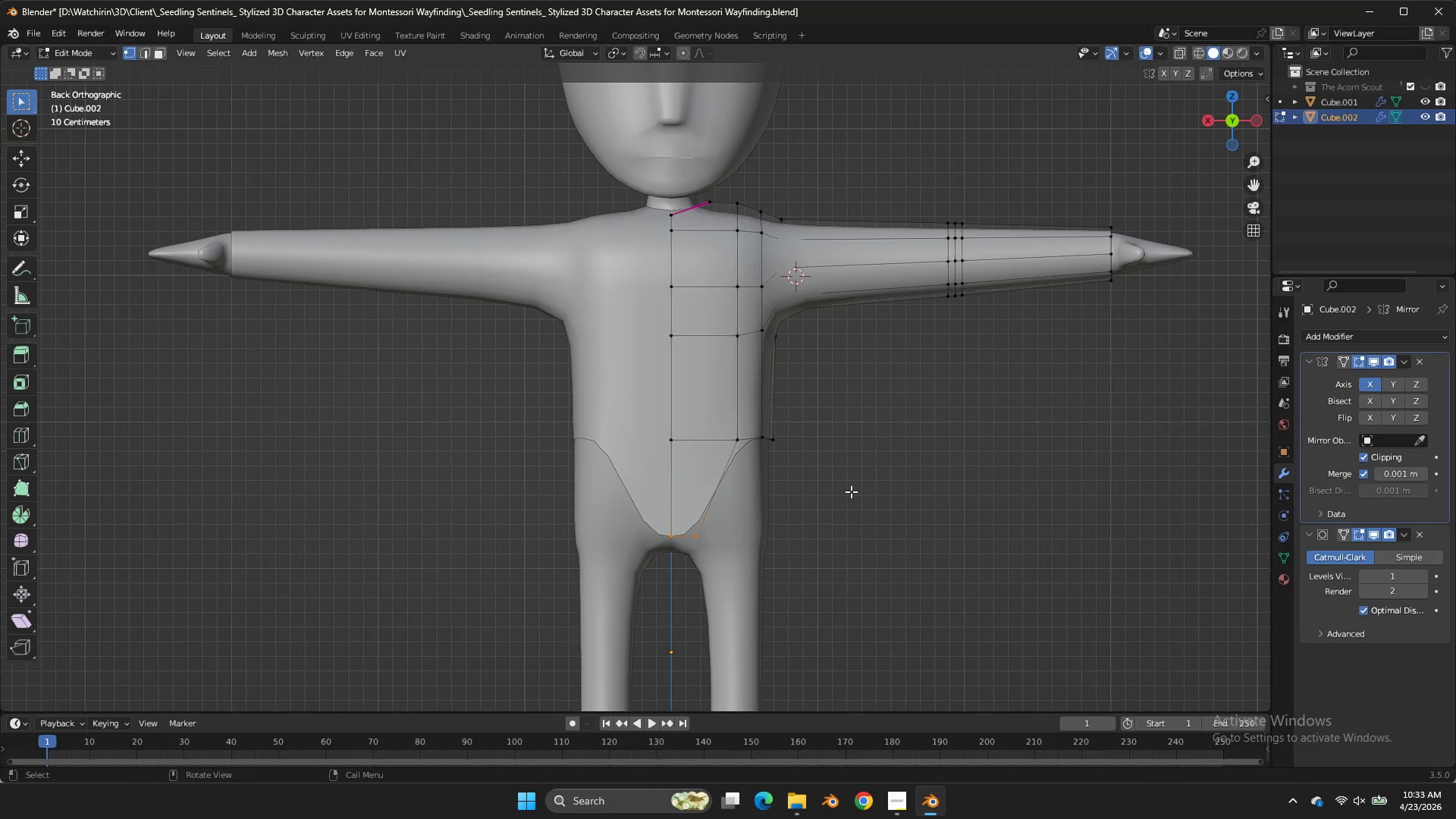 
type(gz)
 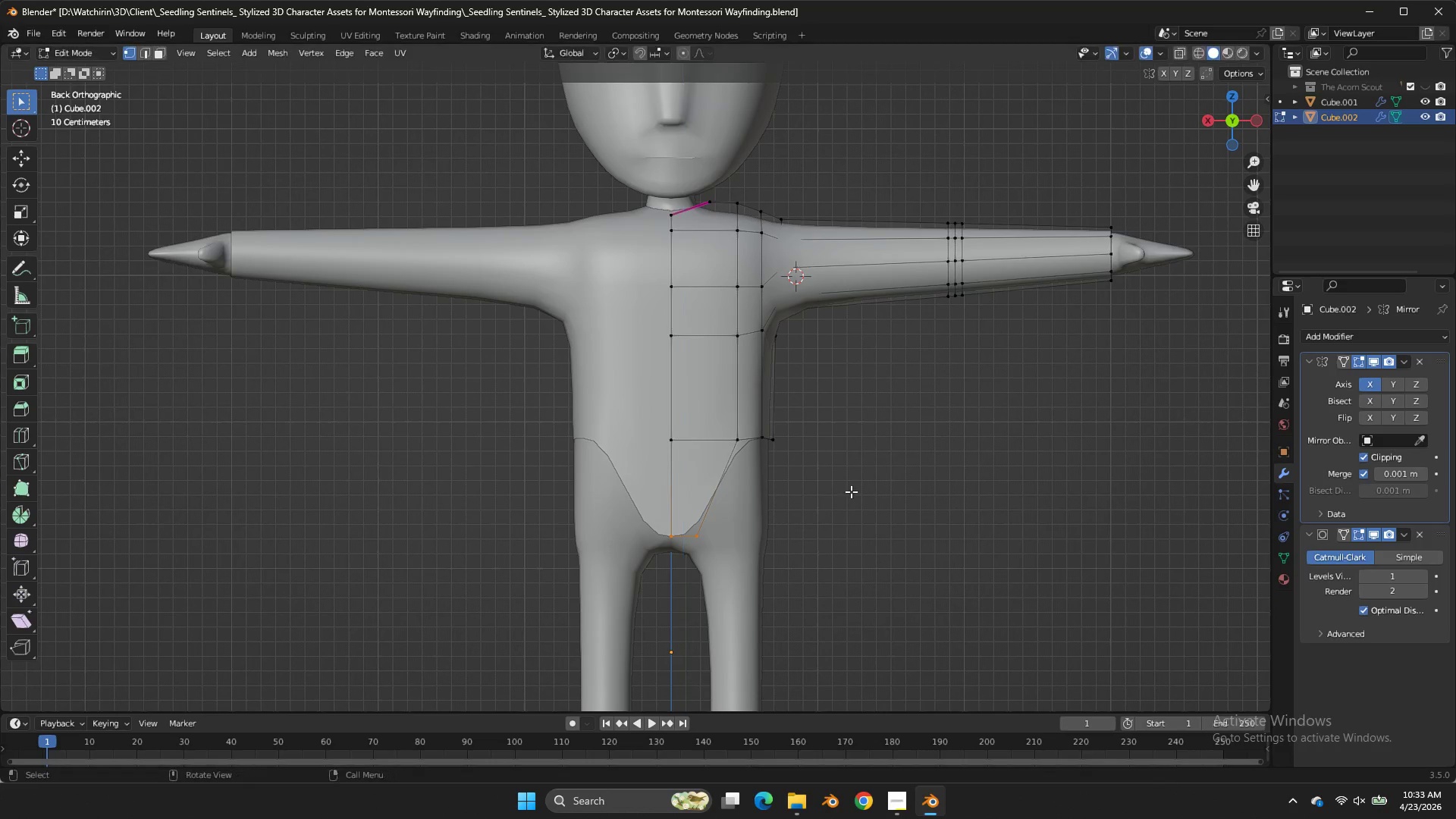 
right_click([851, 491])
 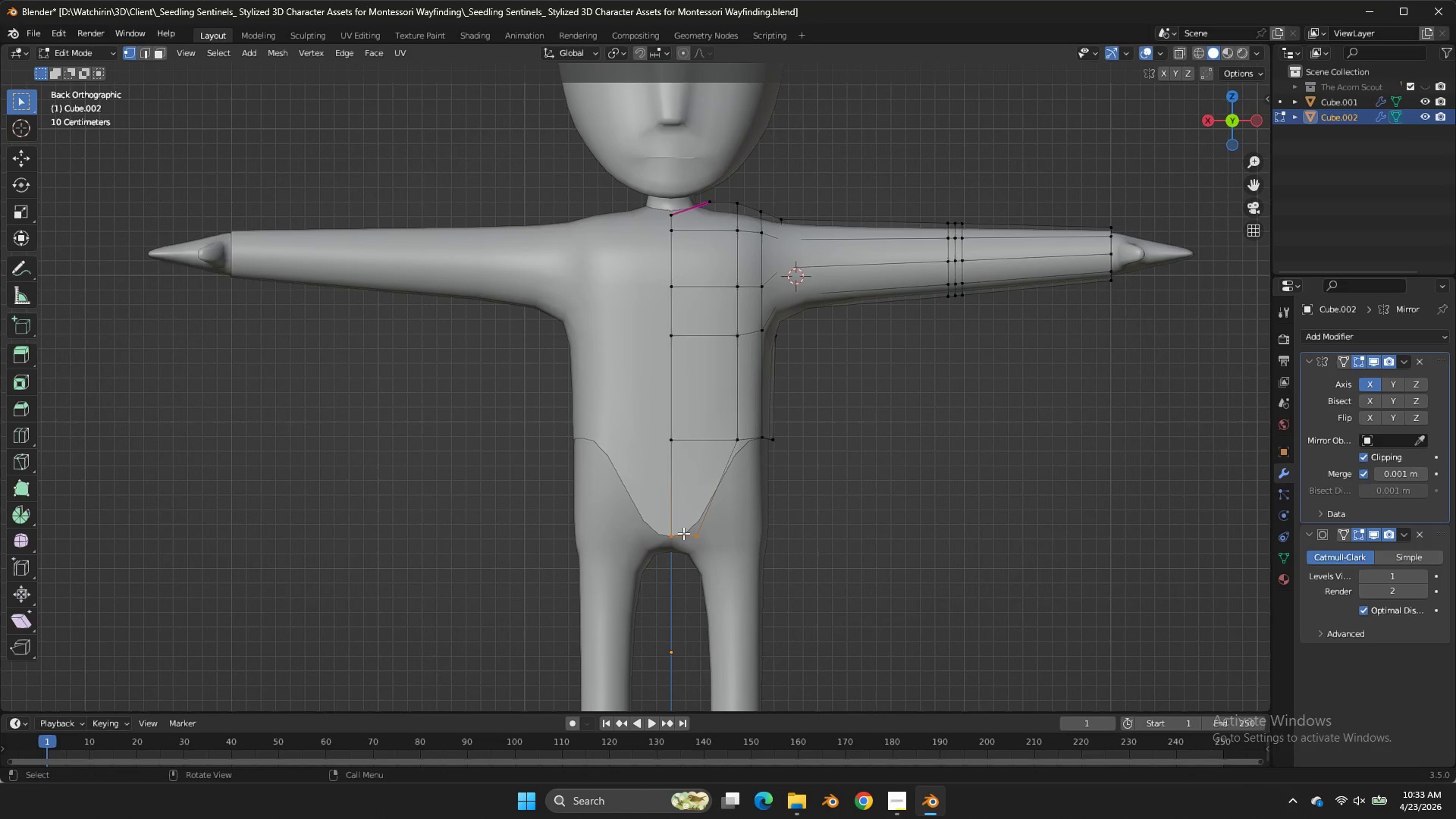 
left_click([677, 528])
 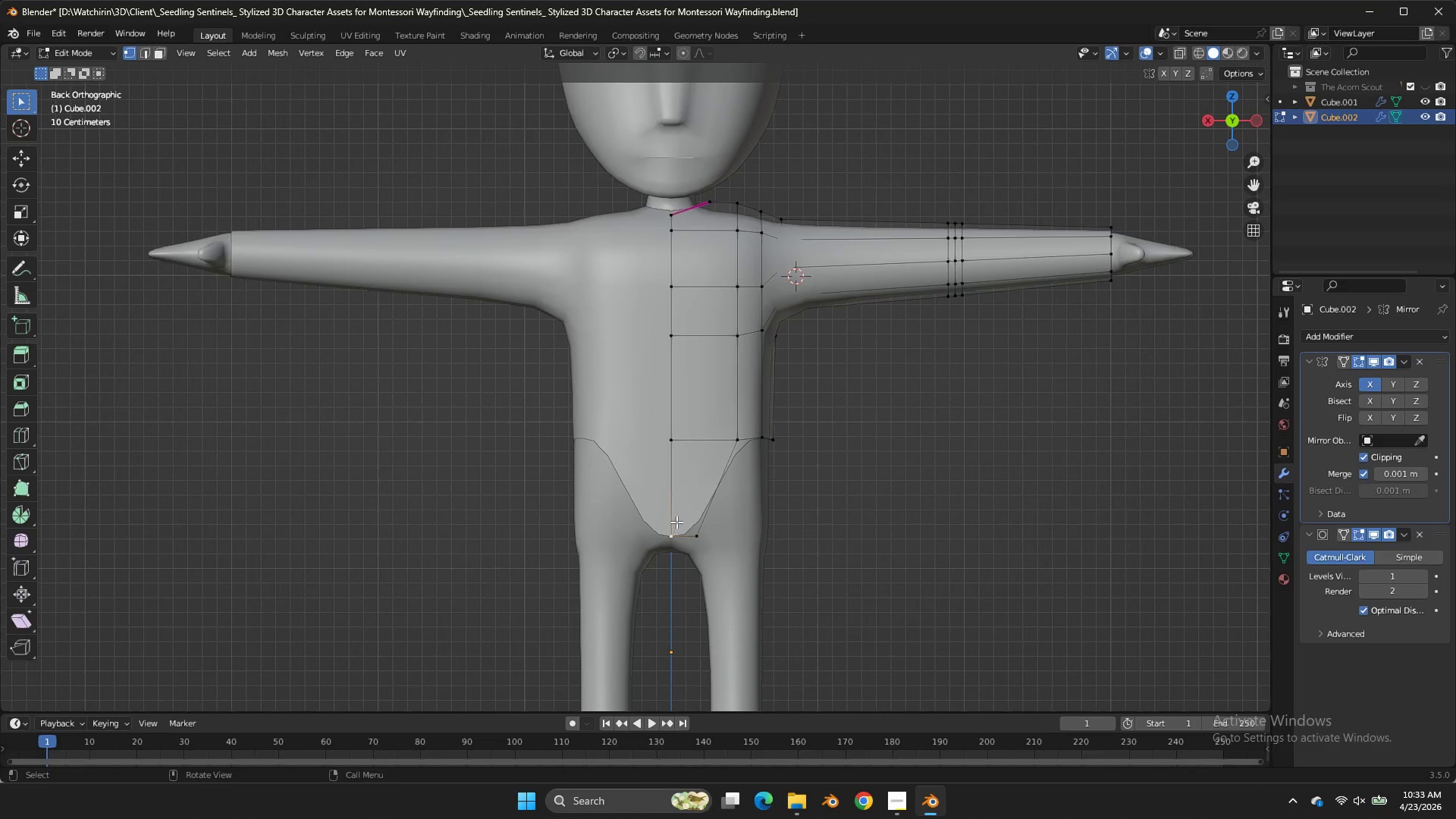 
key(Z)
 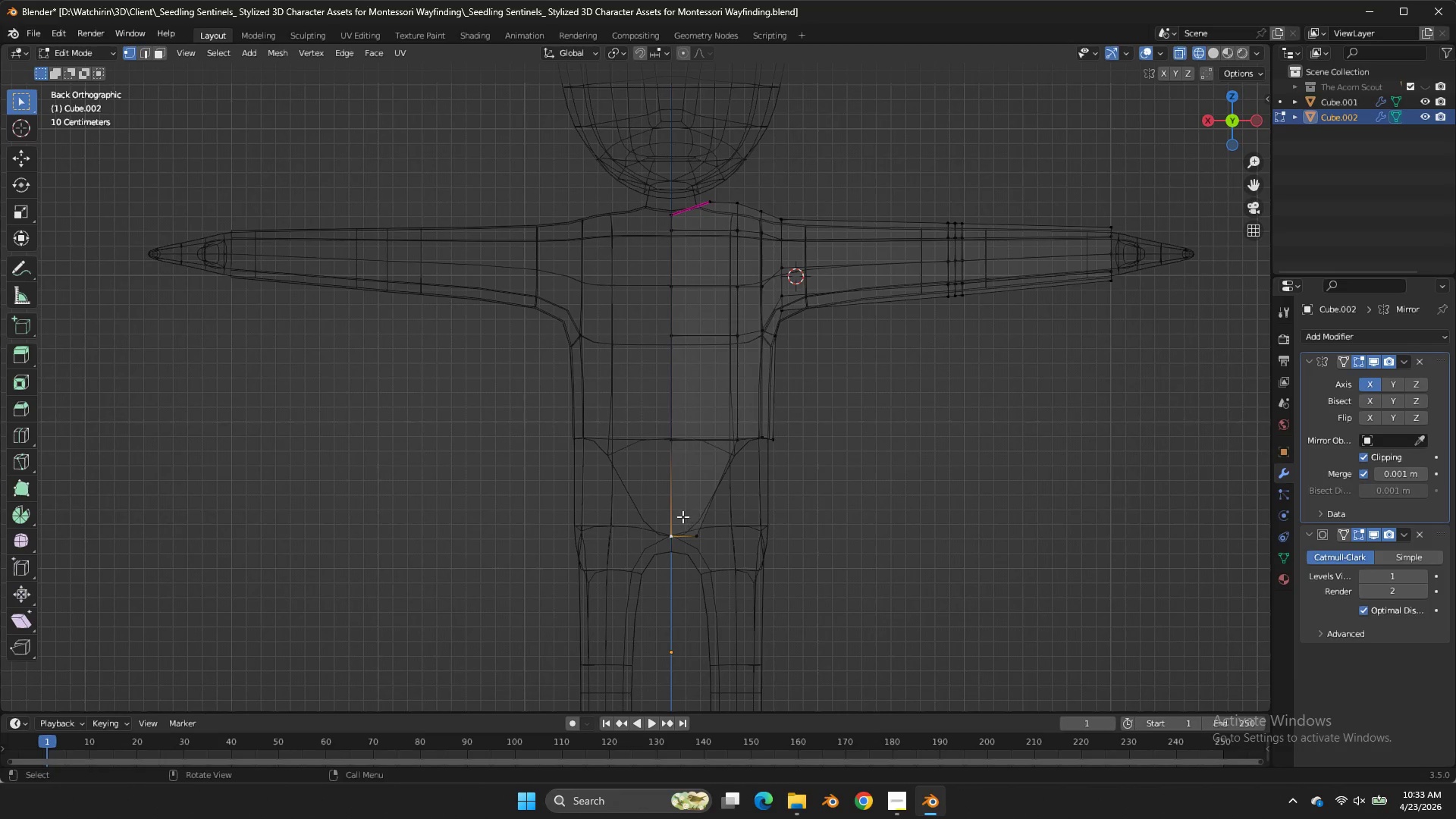 
left_click_drag(start_coordinate=[682, 516], to_coordinate=[613, 587])
 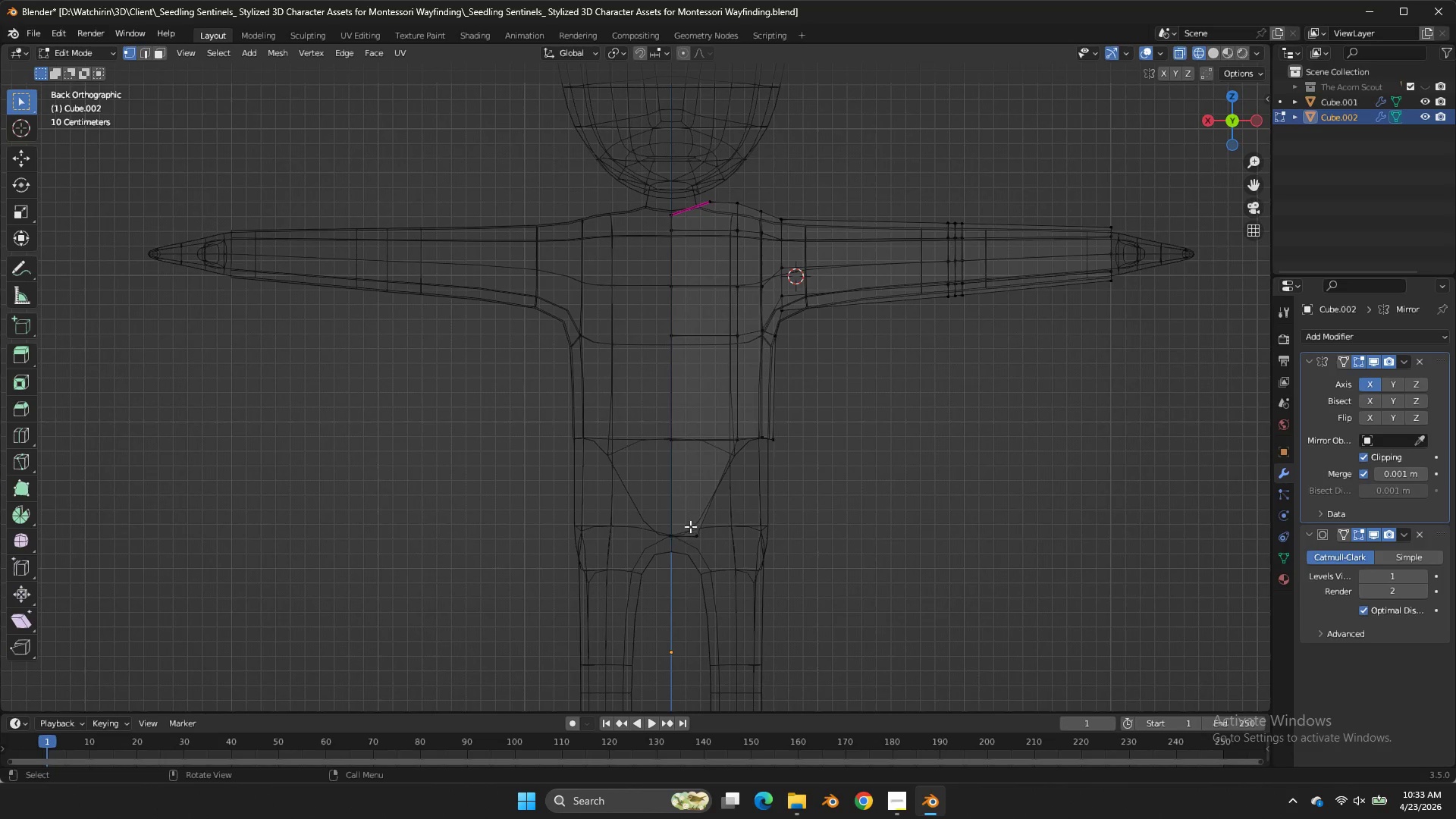 
double_click([613, 587])
 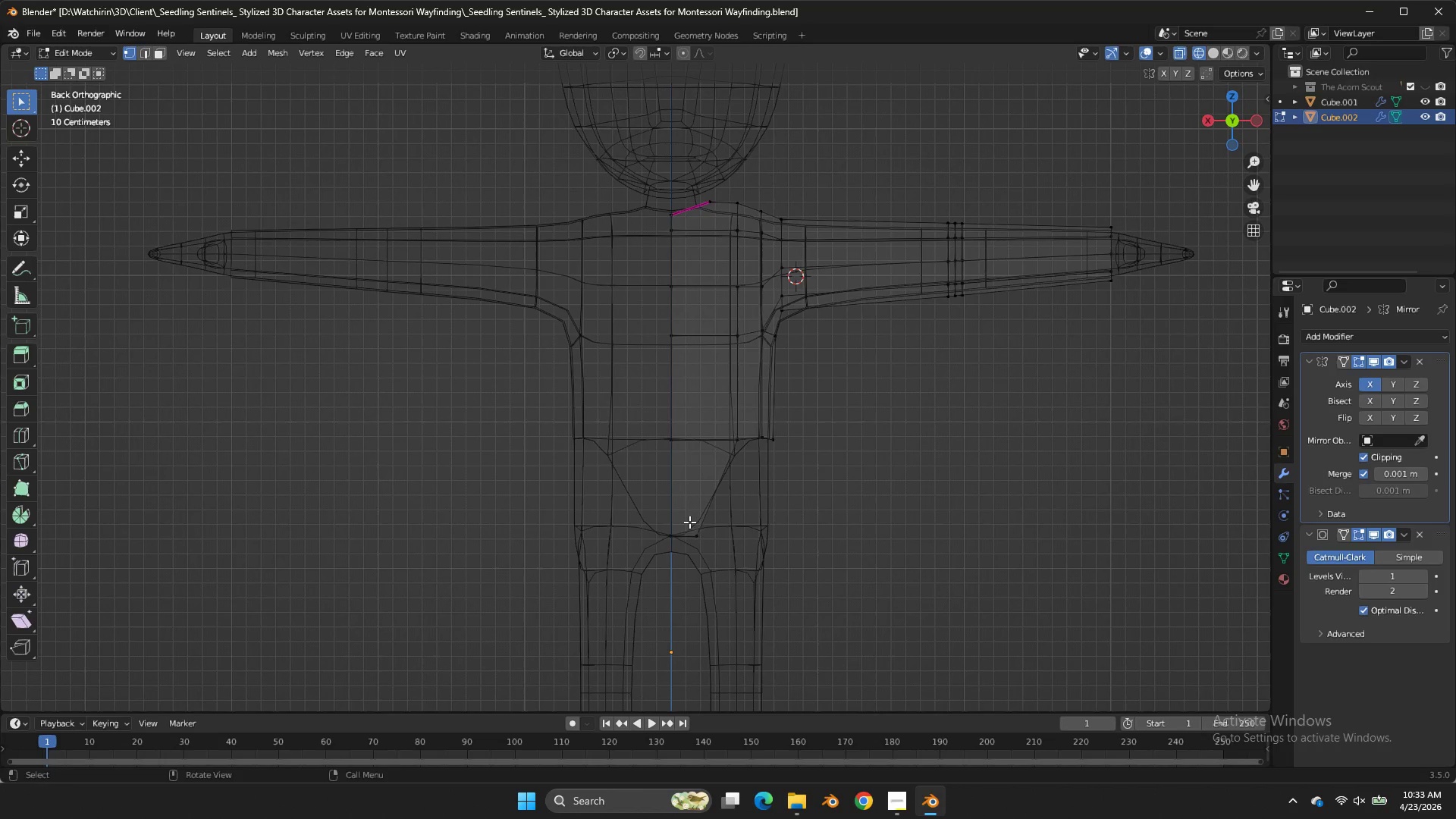 
hold_key(key=ShiftLeft, duration=0.77)
left_click_drag(start_coordinate=[687, 519], to_coordinate=[626, 577])
 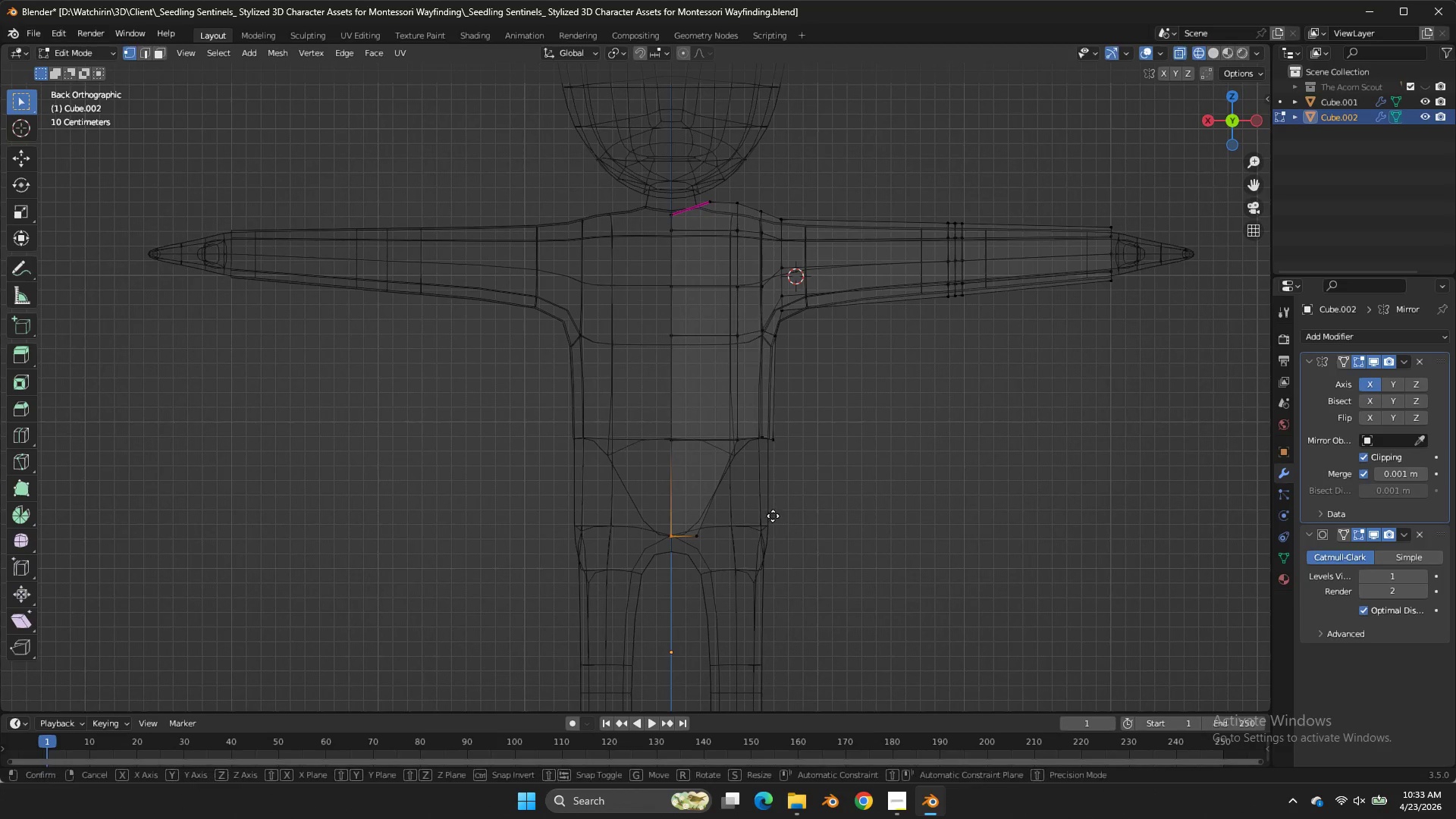 
double_click([626, 577])
 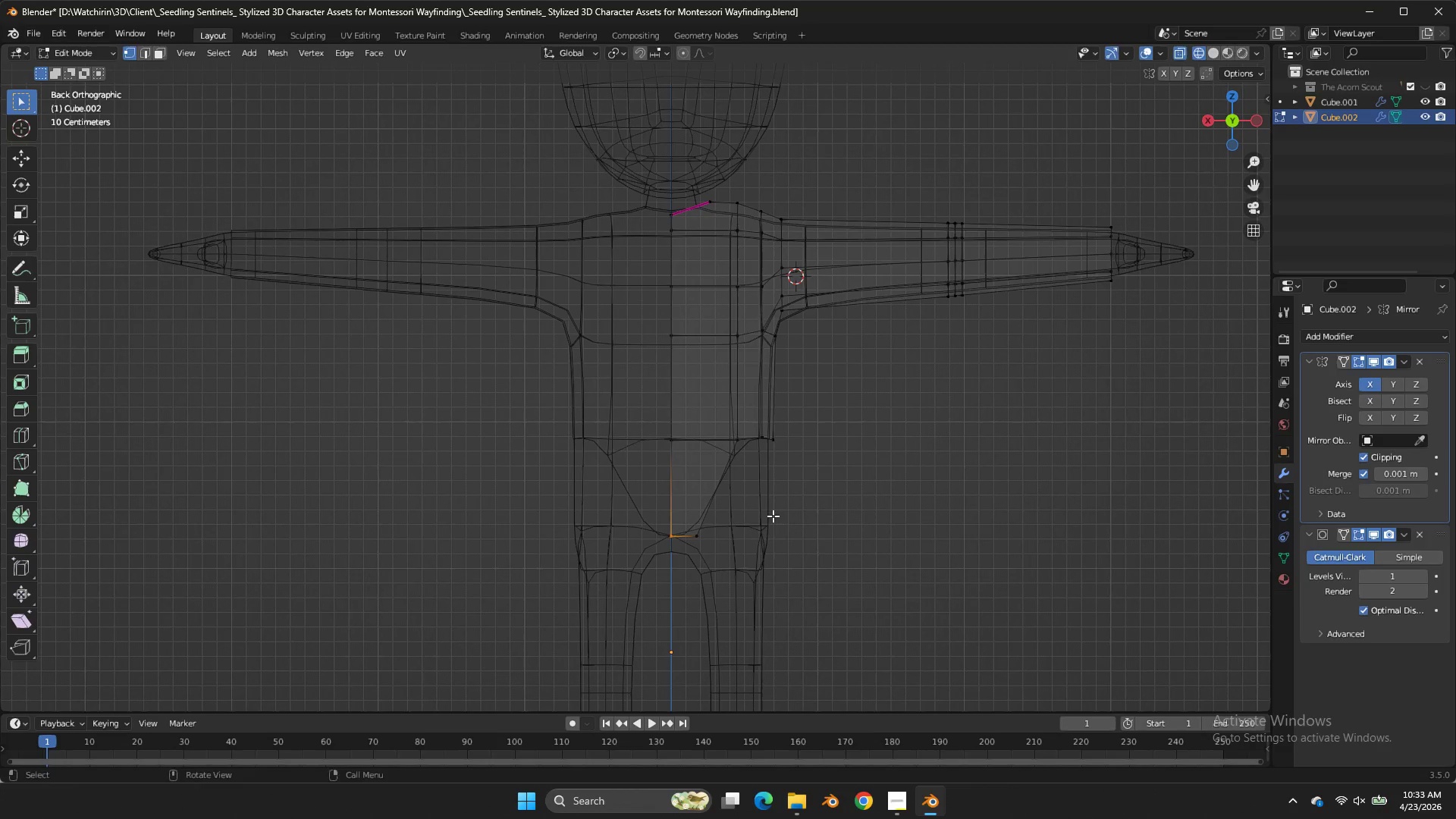 
type(gz)
 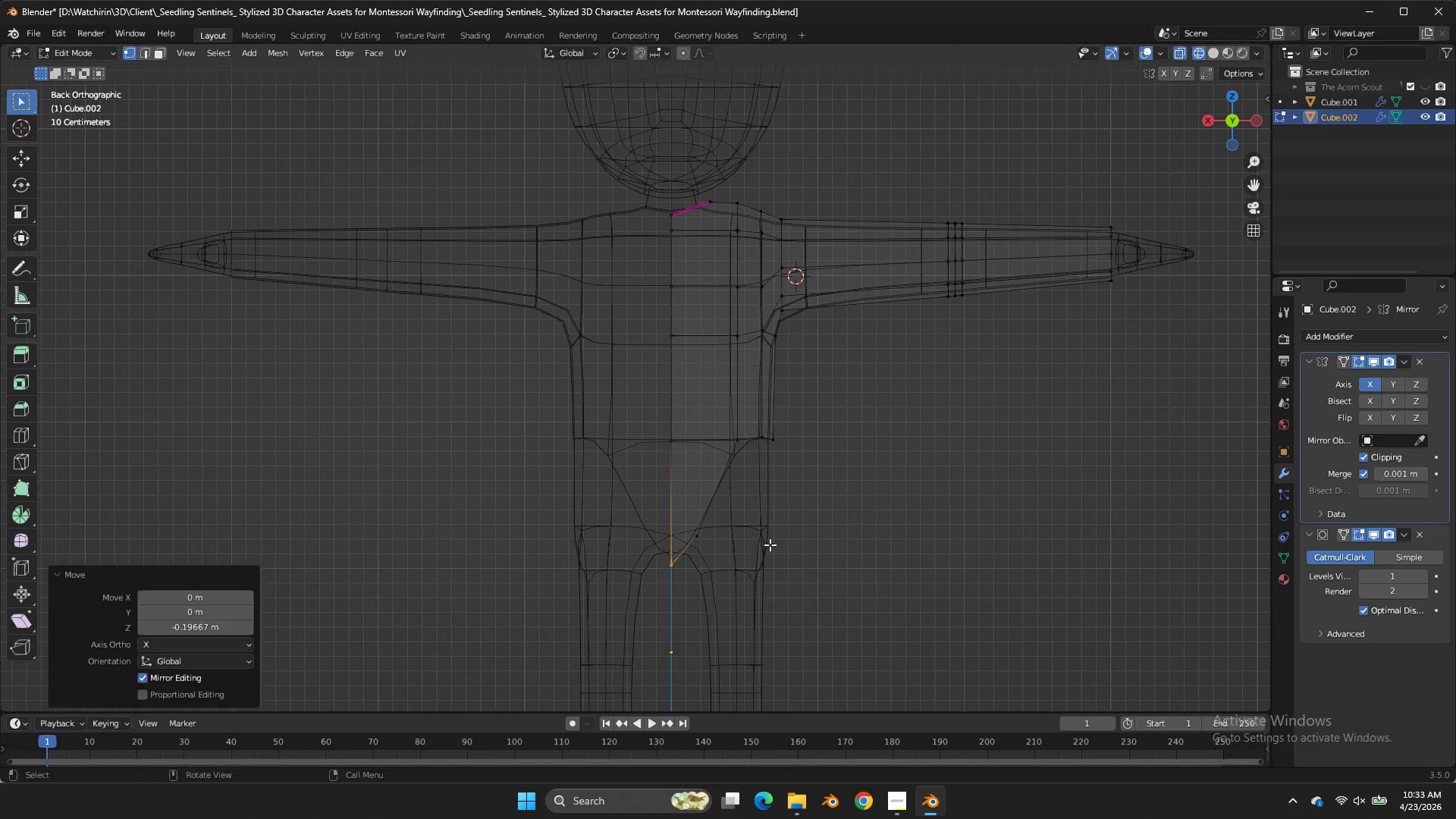 
double_click([770, 544])
 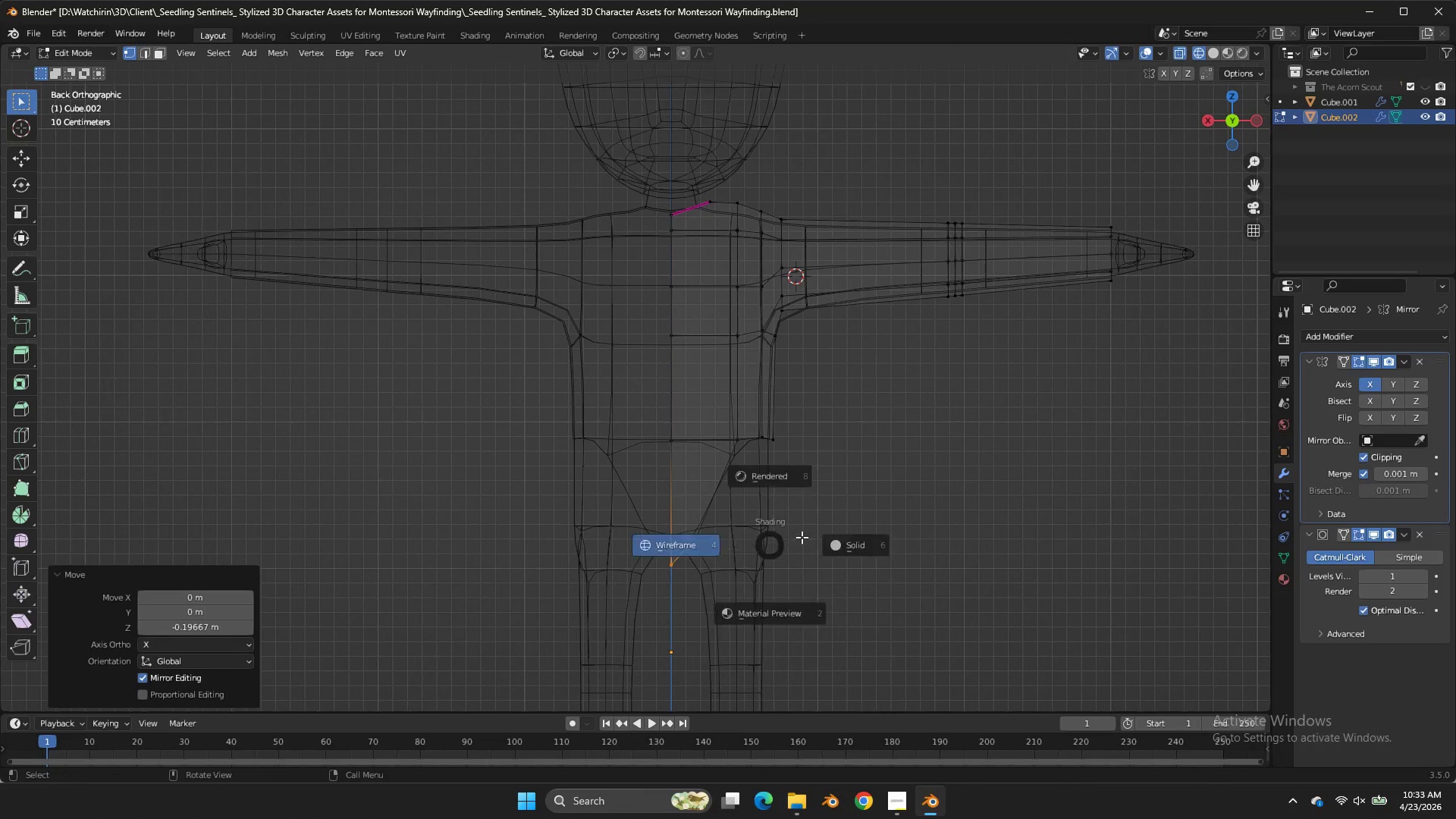 
key(Z)
 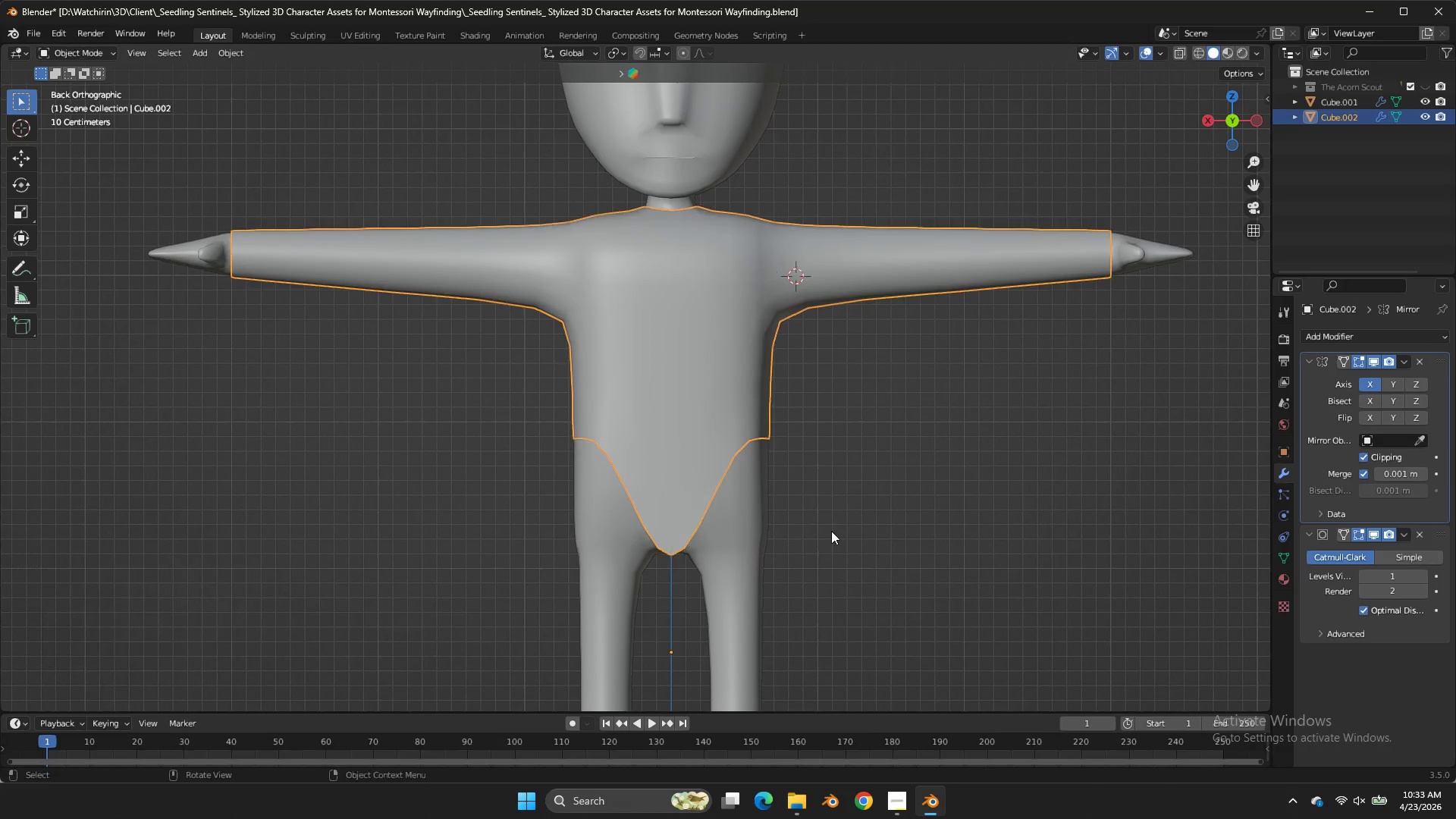 
key(Tab)
 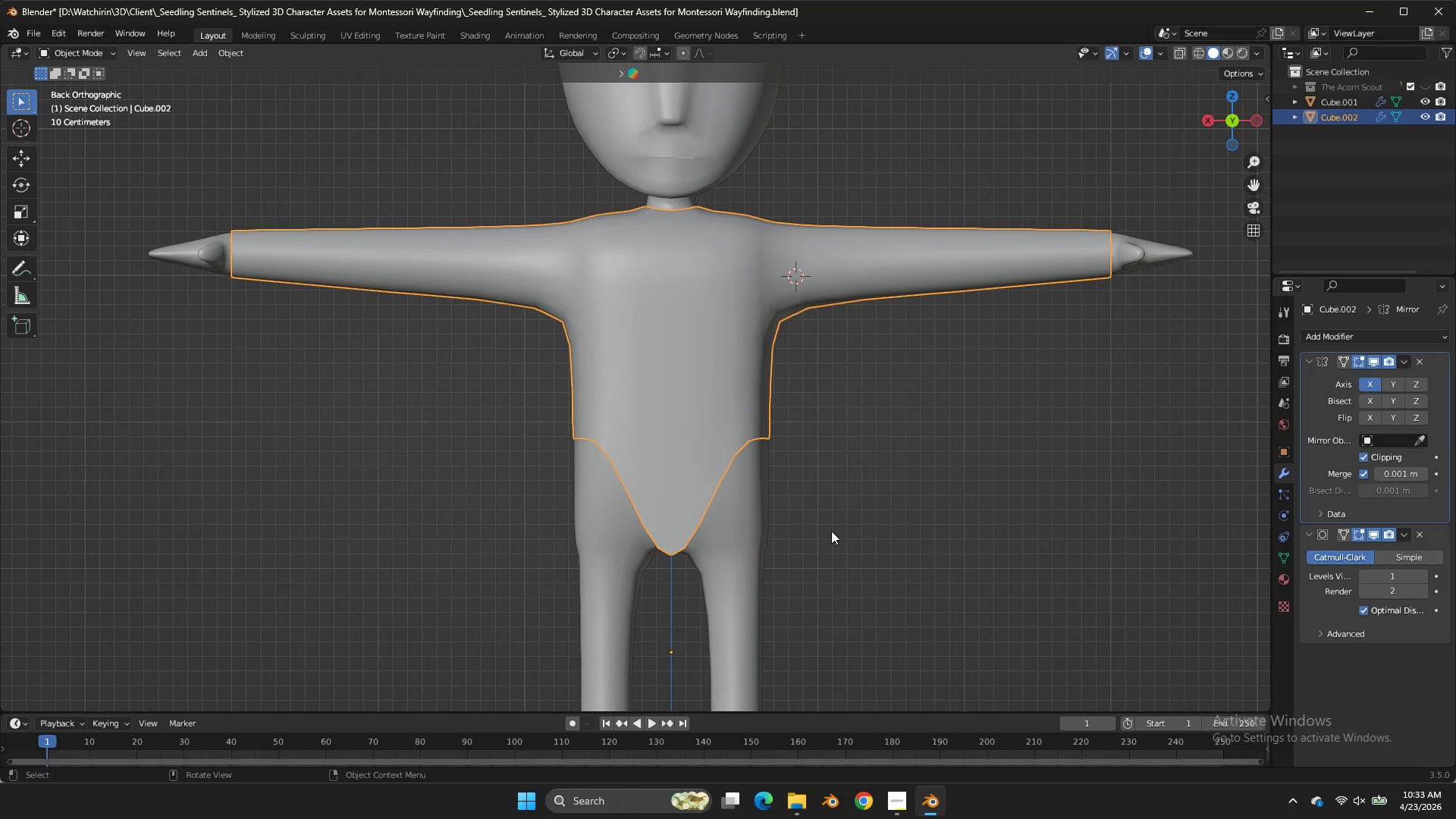 
key(Tab)
 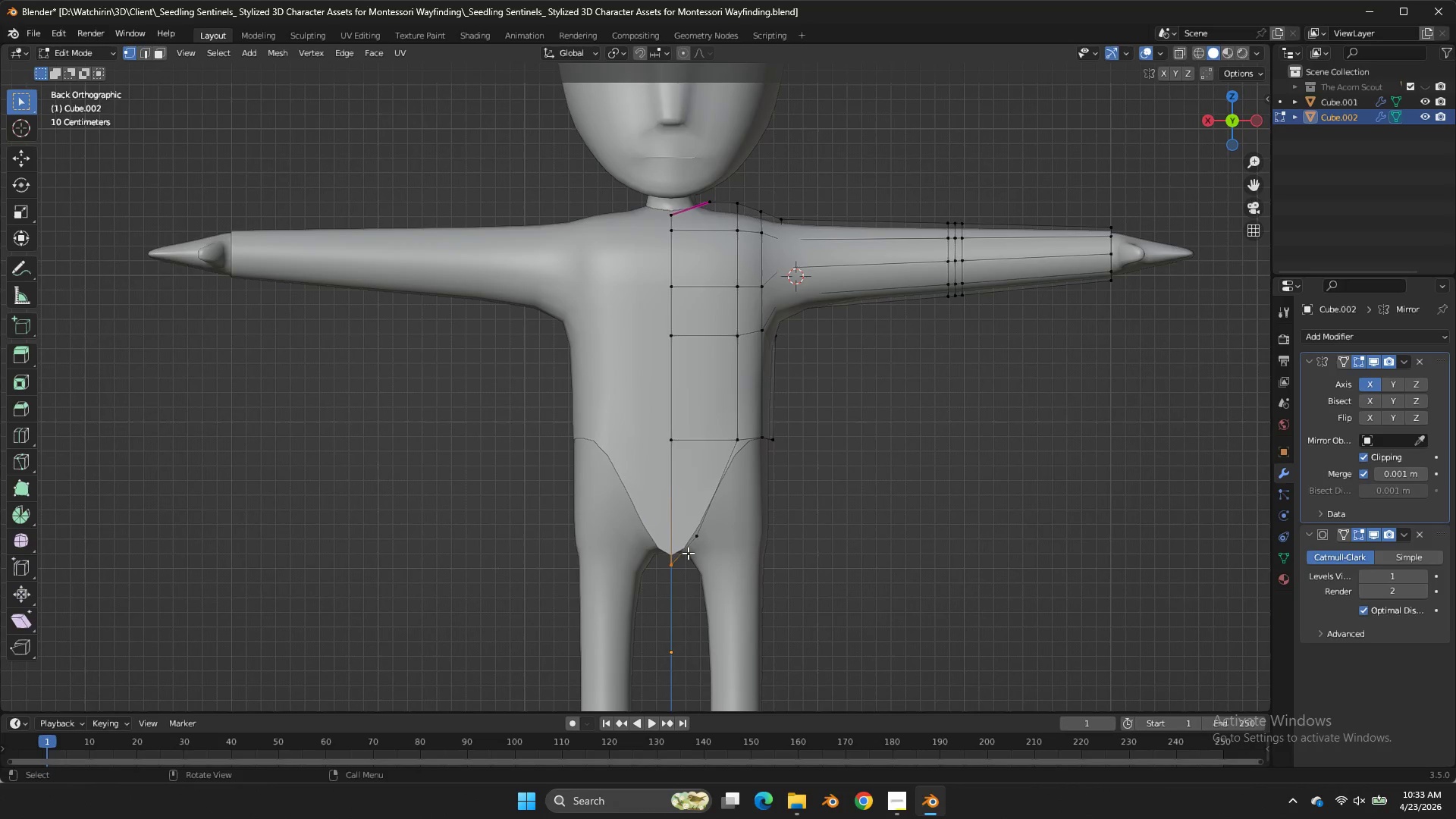 
hold_key(key=AltLeft, duration=0.59)
left_click([688, 553])
 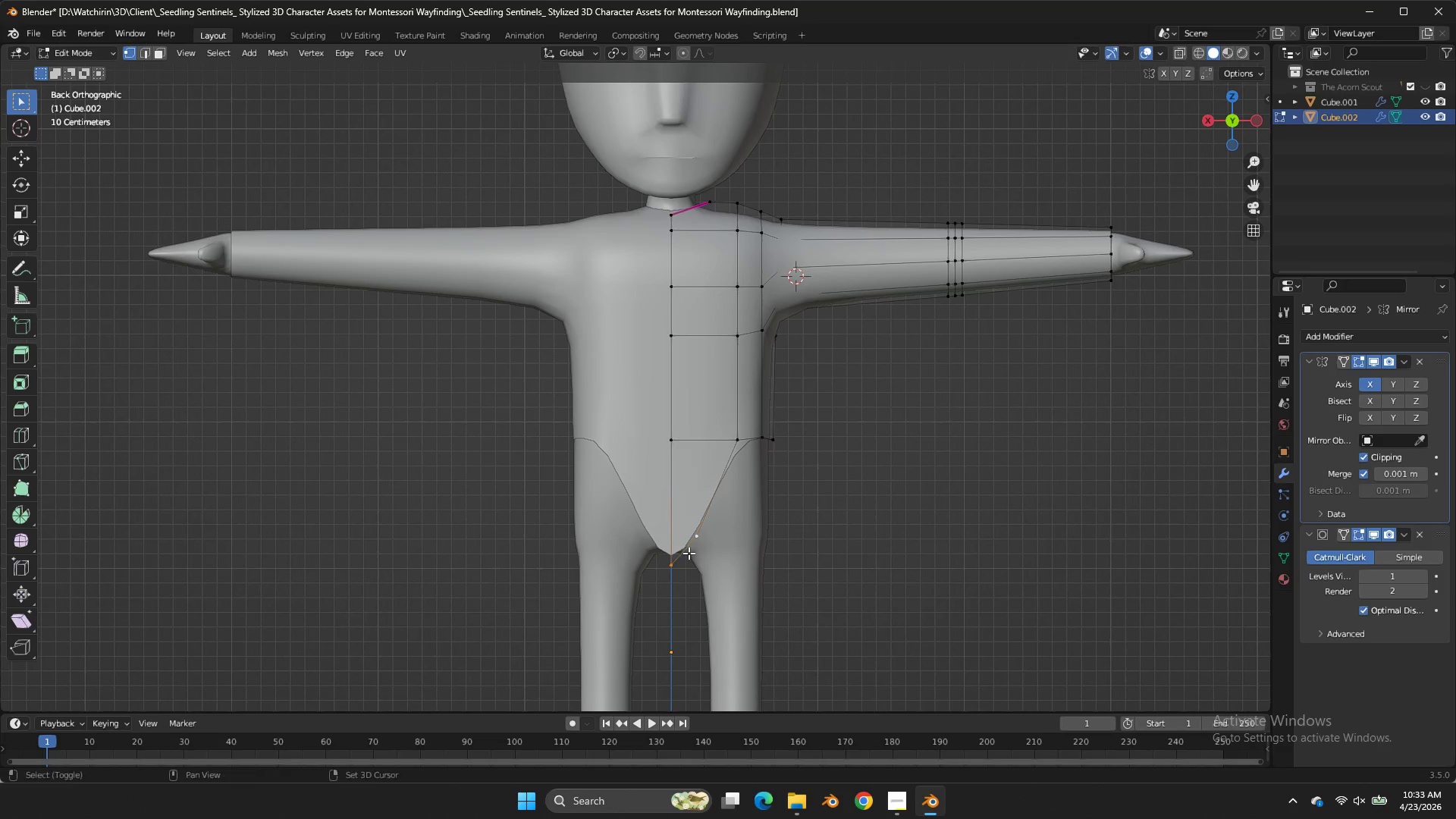 
key(Shift+E)
 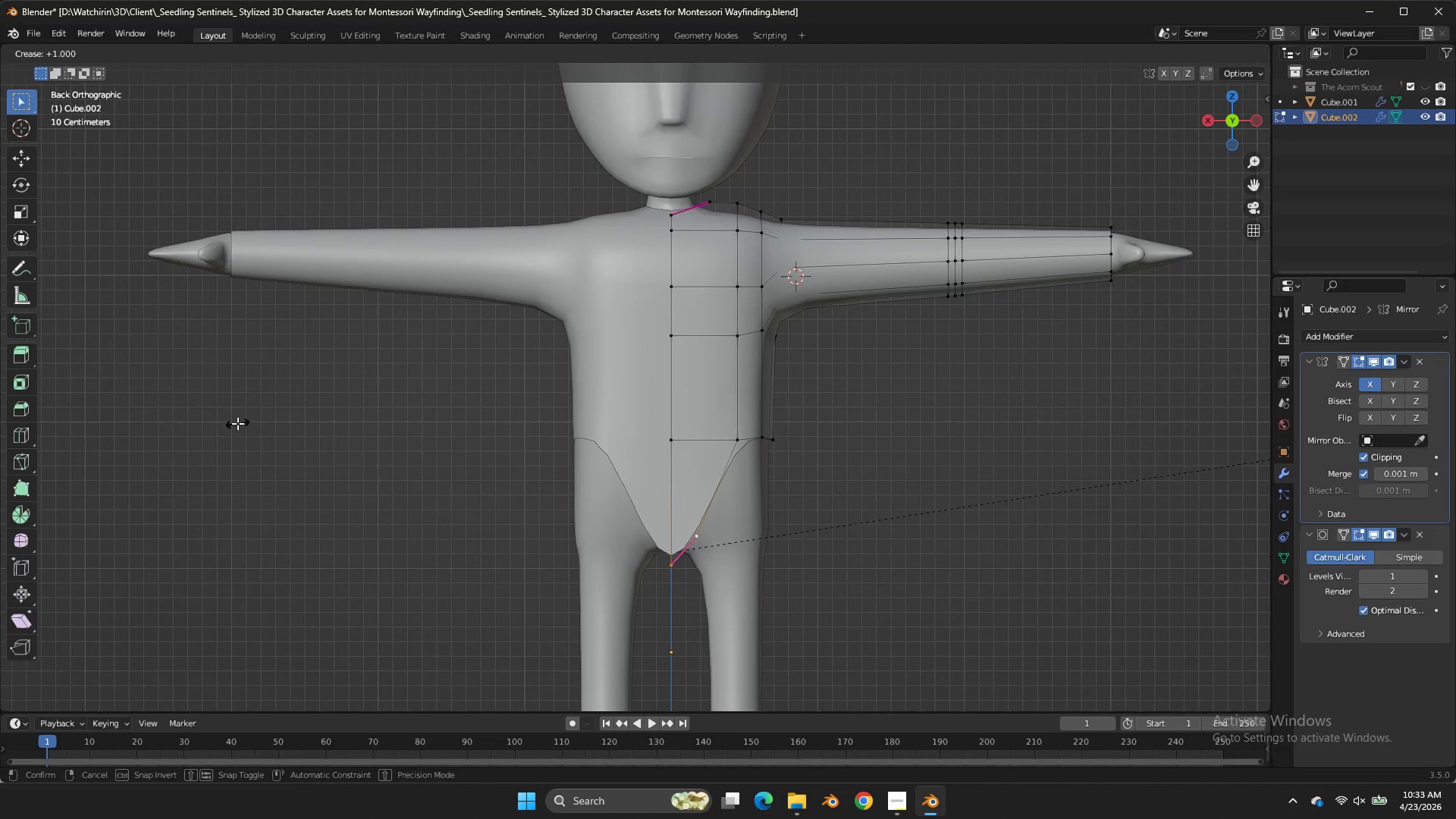 
left_click([237, 423])
 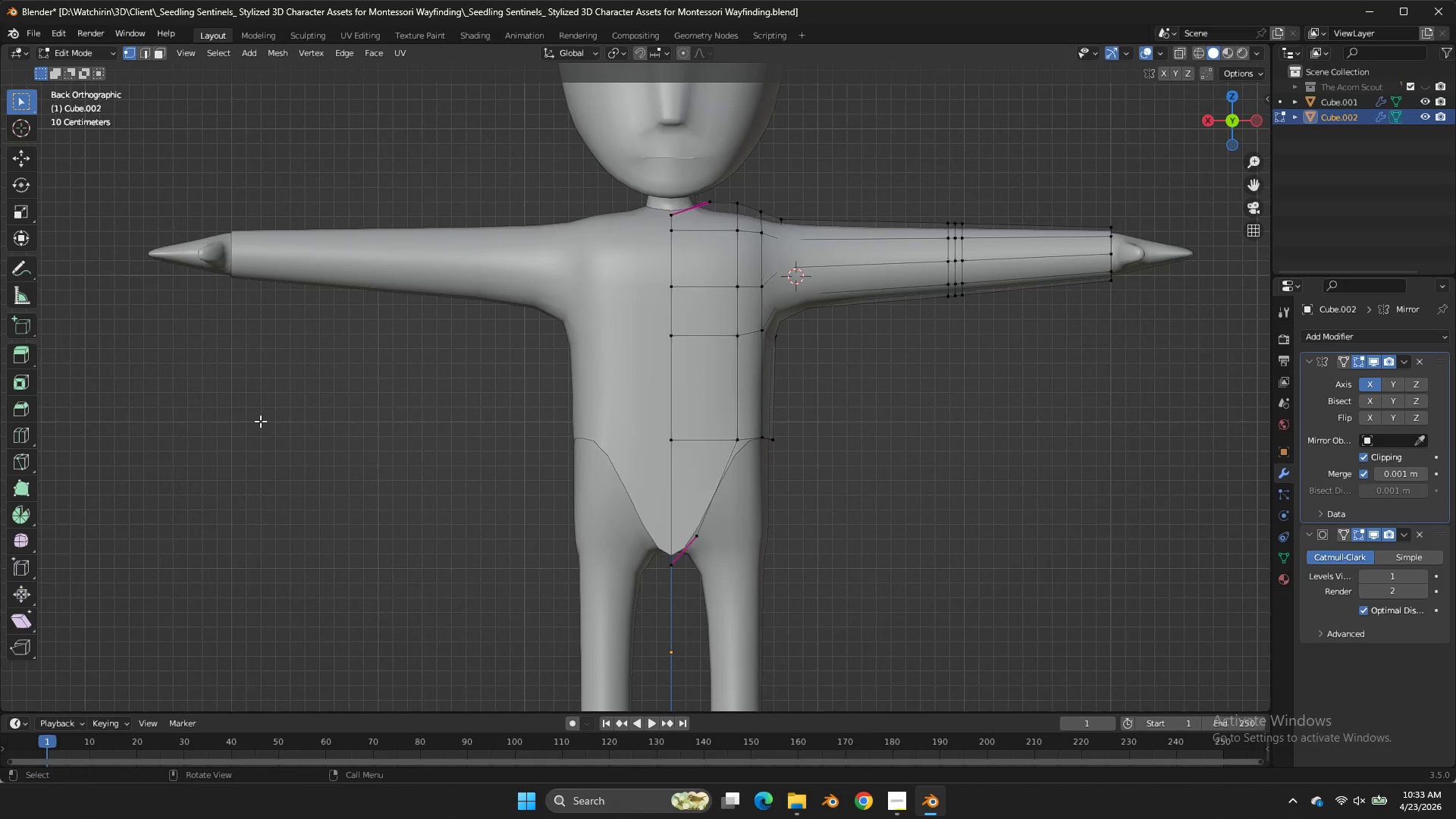 
double_click([237, 423])
 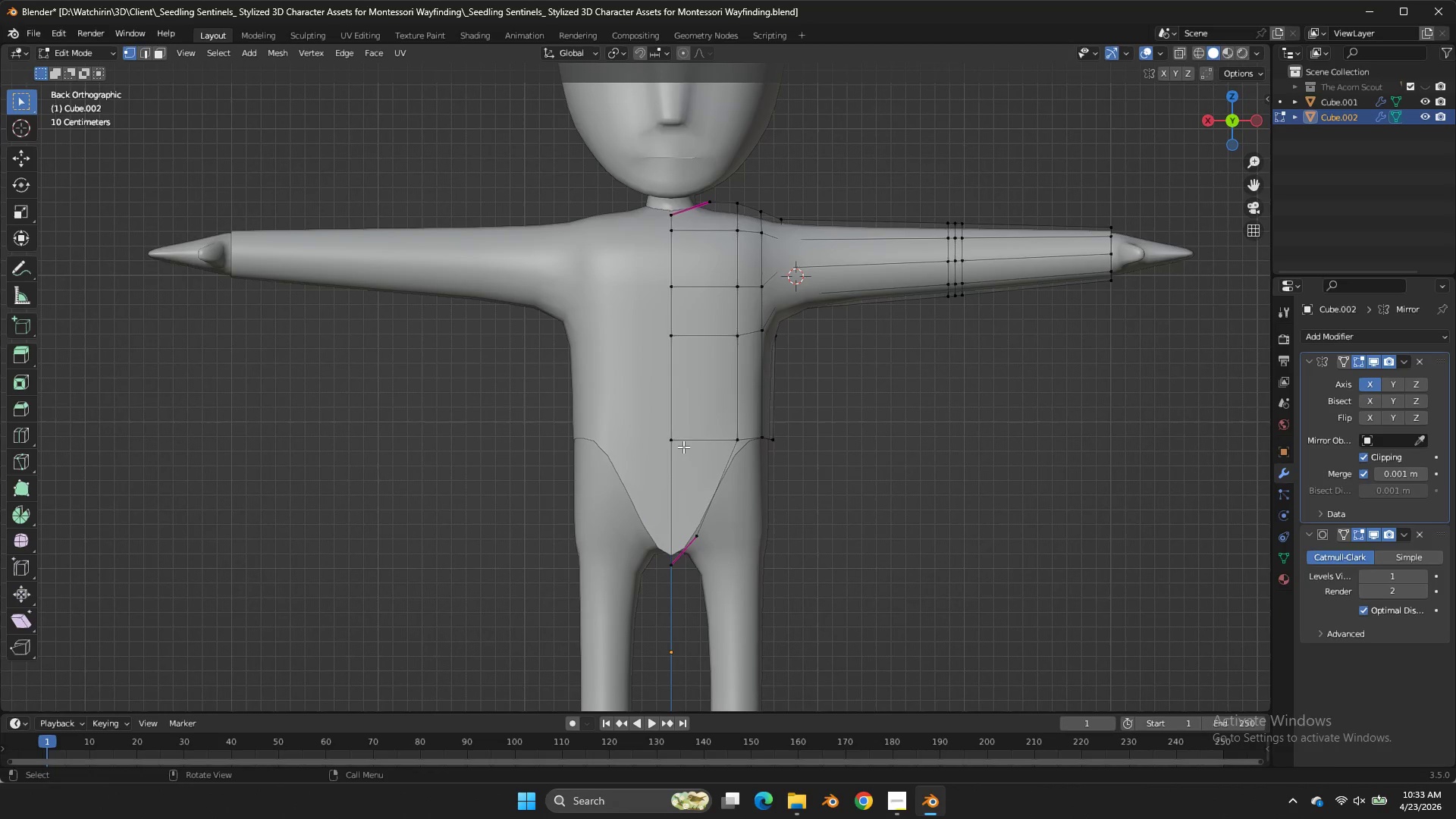 
left_click([685, 447])
 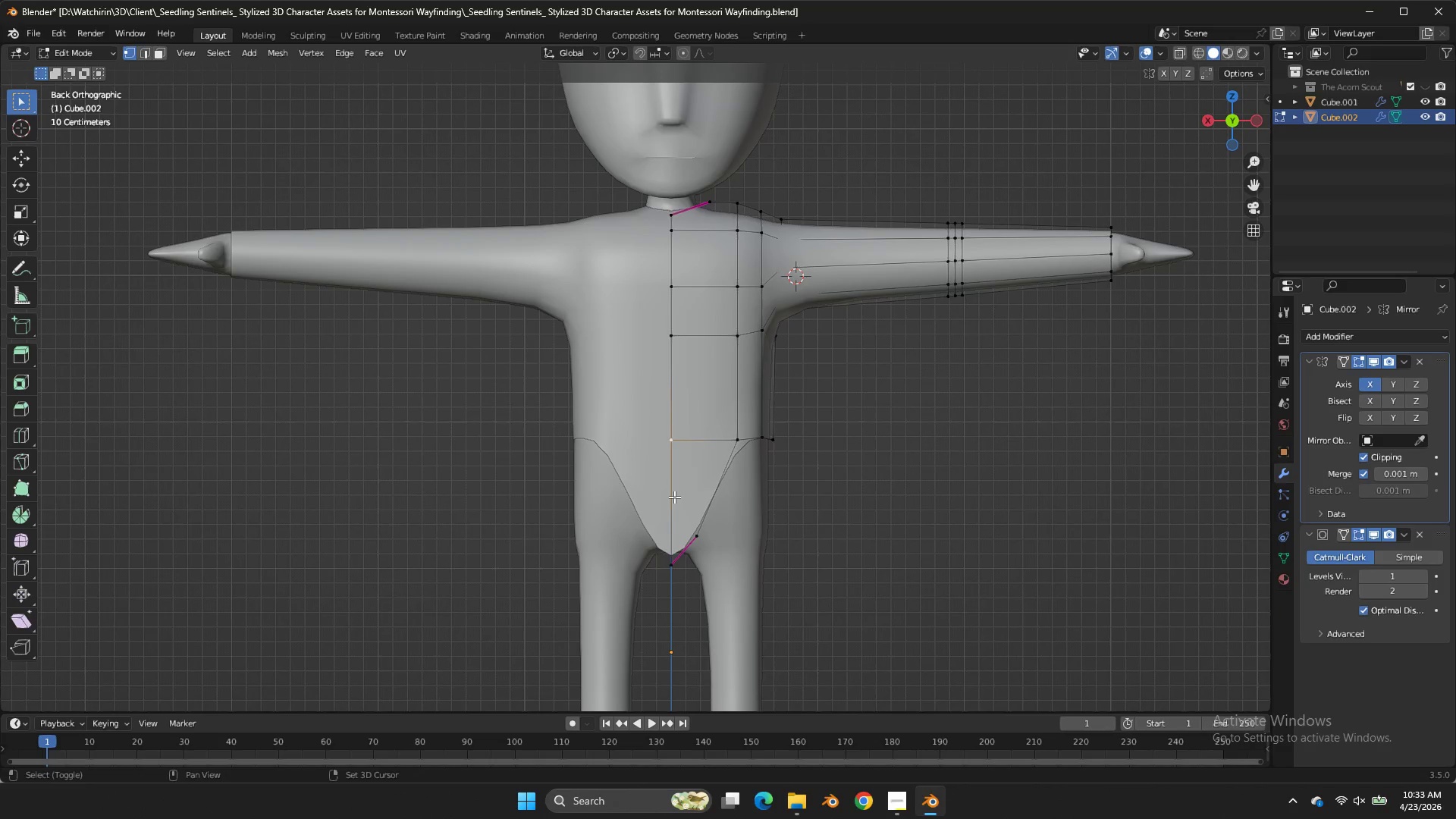 
left_click([665, 570])
 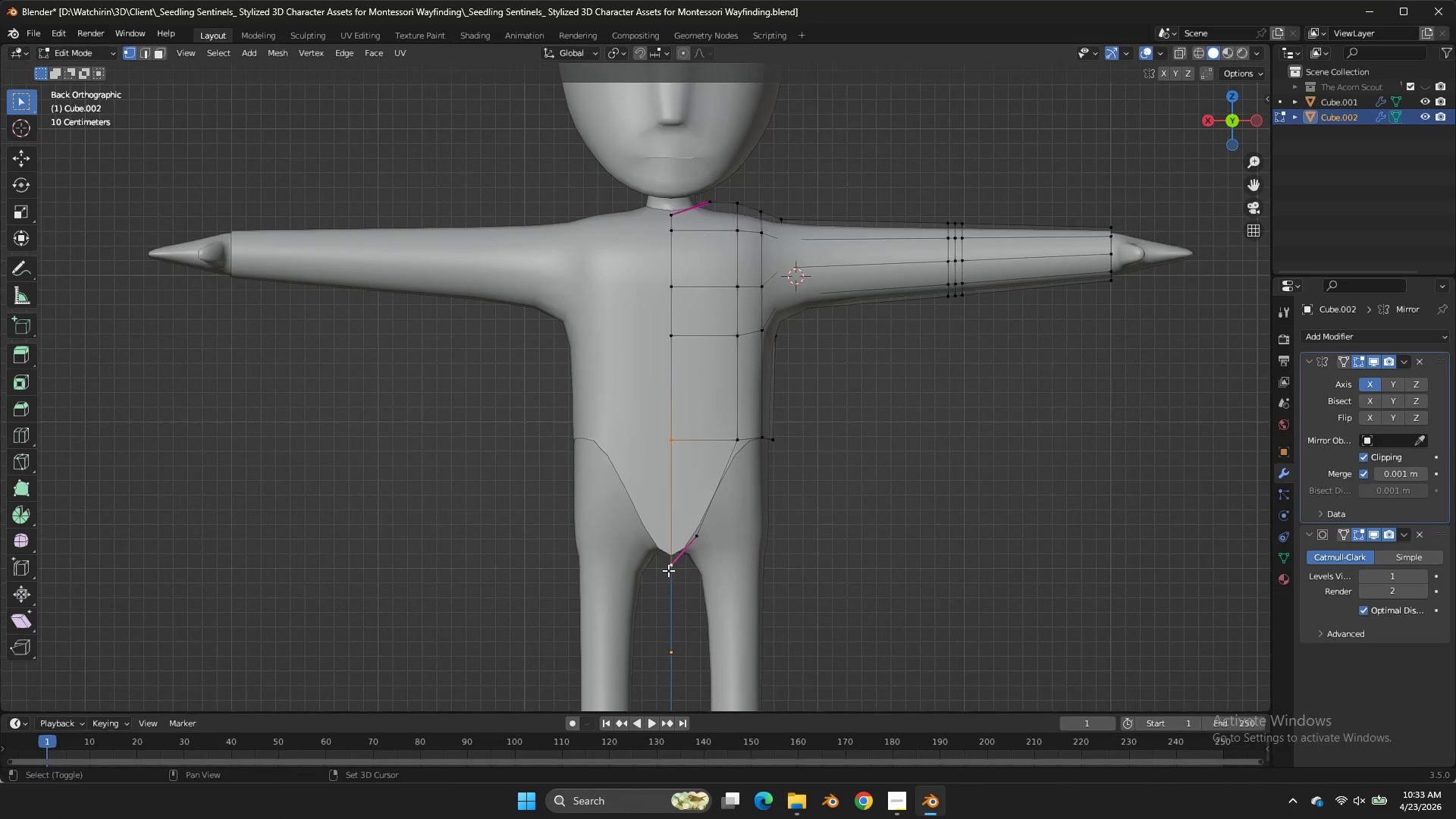 
key(Shift+E)
 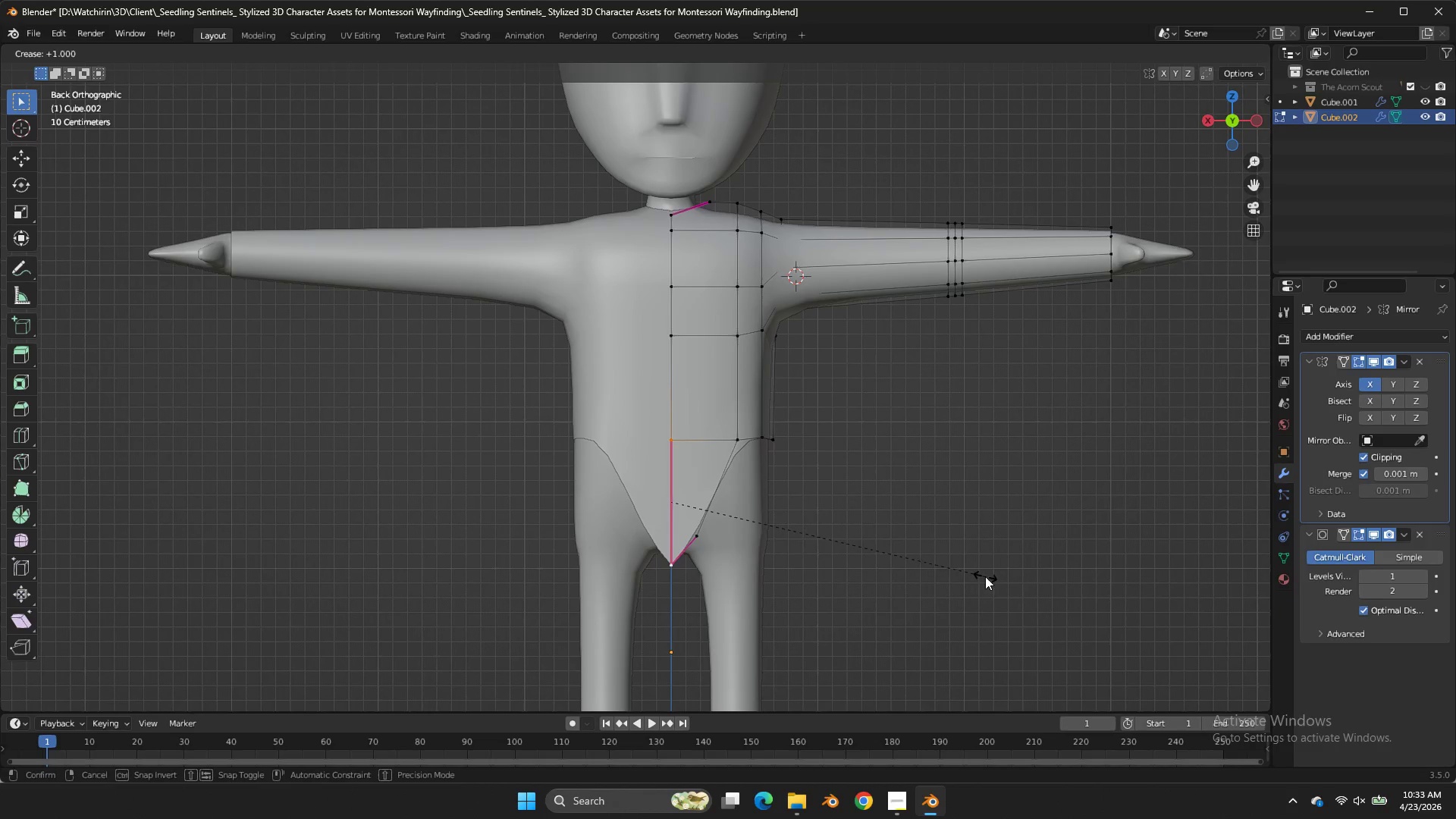 
left_click([985, 576])
 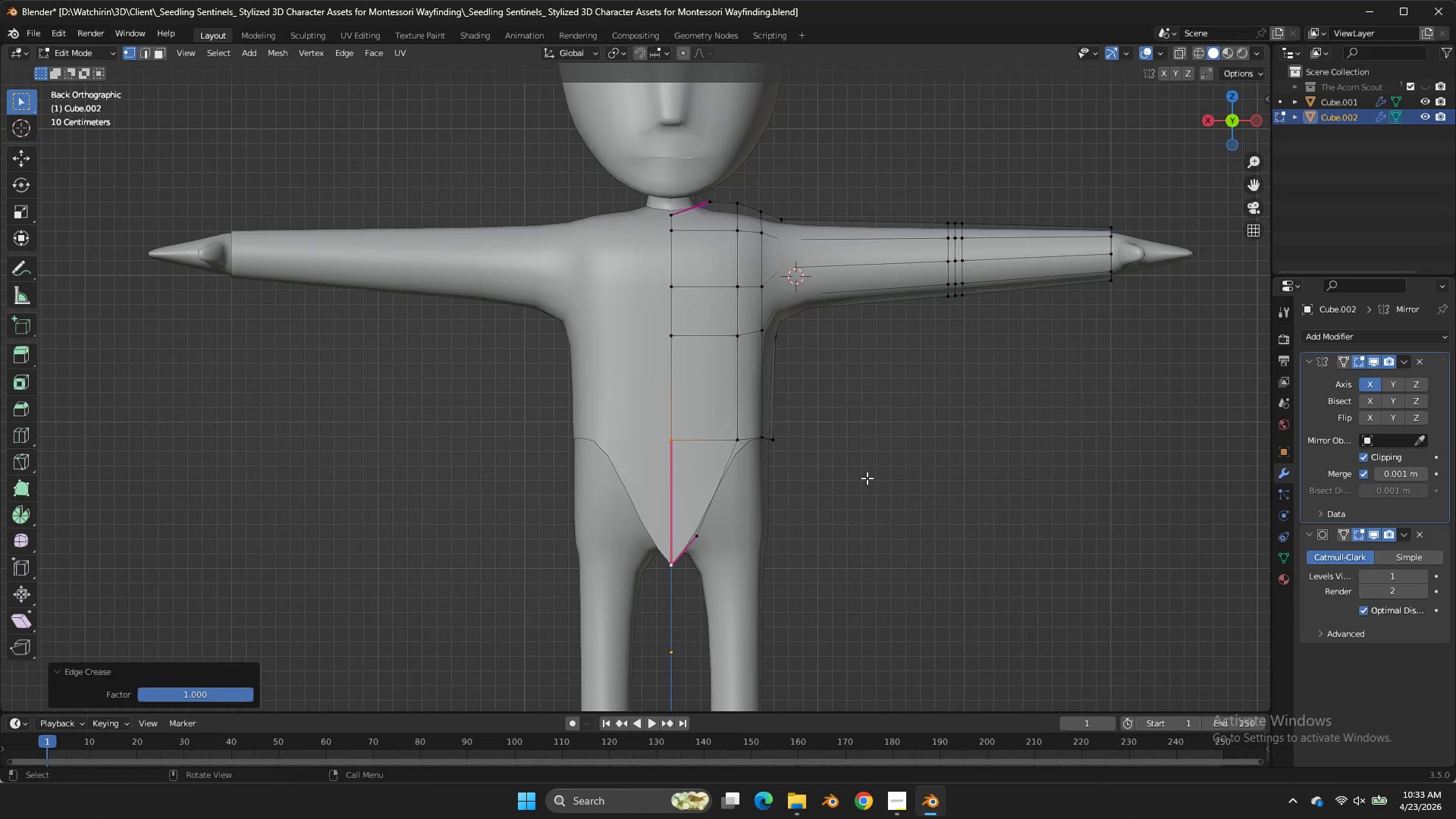 
key(Tab)
type(zz)
key(Tab)
type(E)
 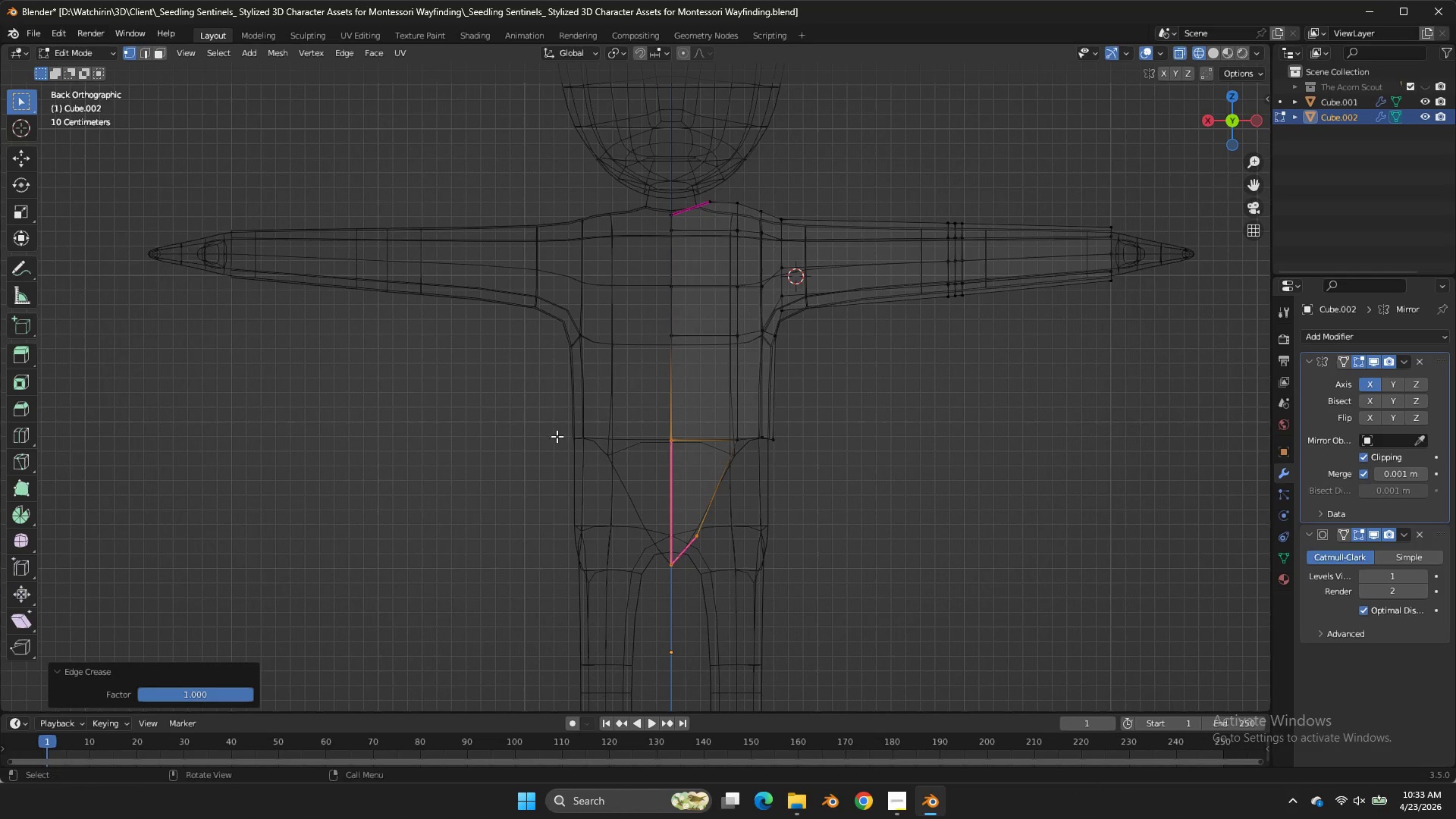 
left_click_drag(start_coordinate=[720, 419], to_coordinate=[580, 625])
 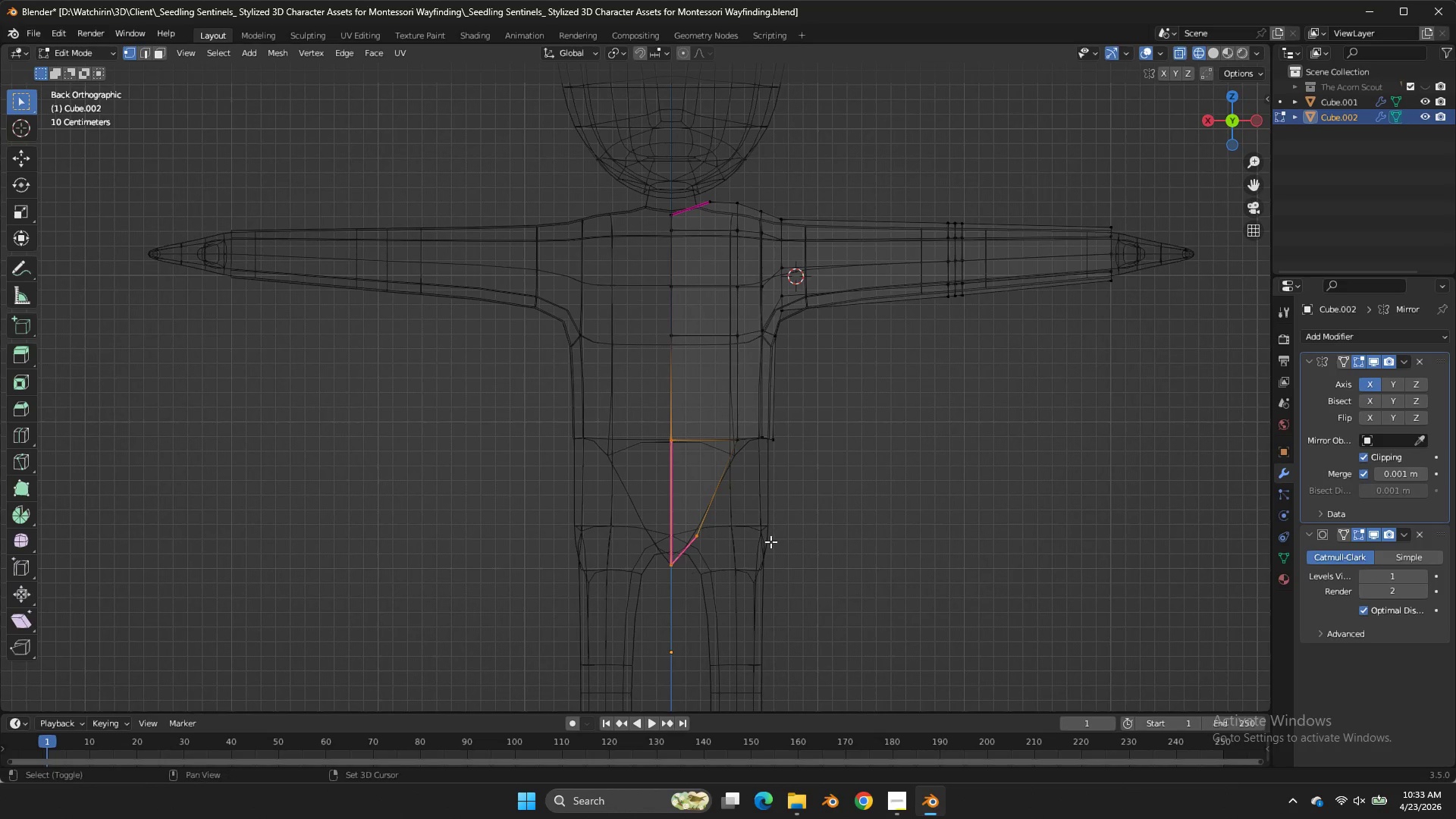 
left_click_drag(start_coordinate=[544, 436], to_coordinate=[565, 436])
 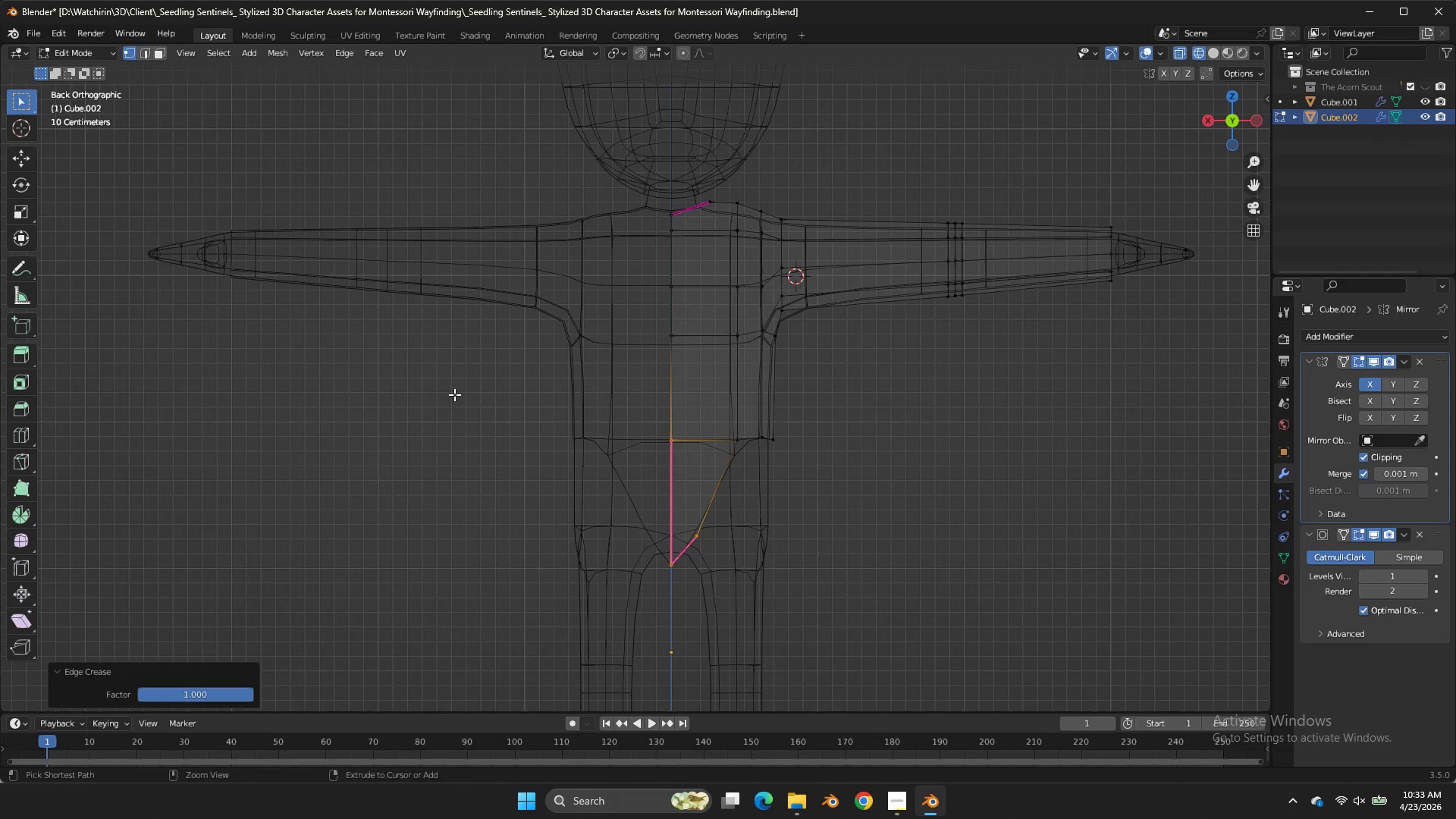 
key(Control+ControlLeft)
 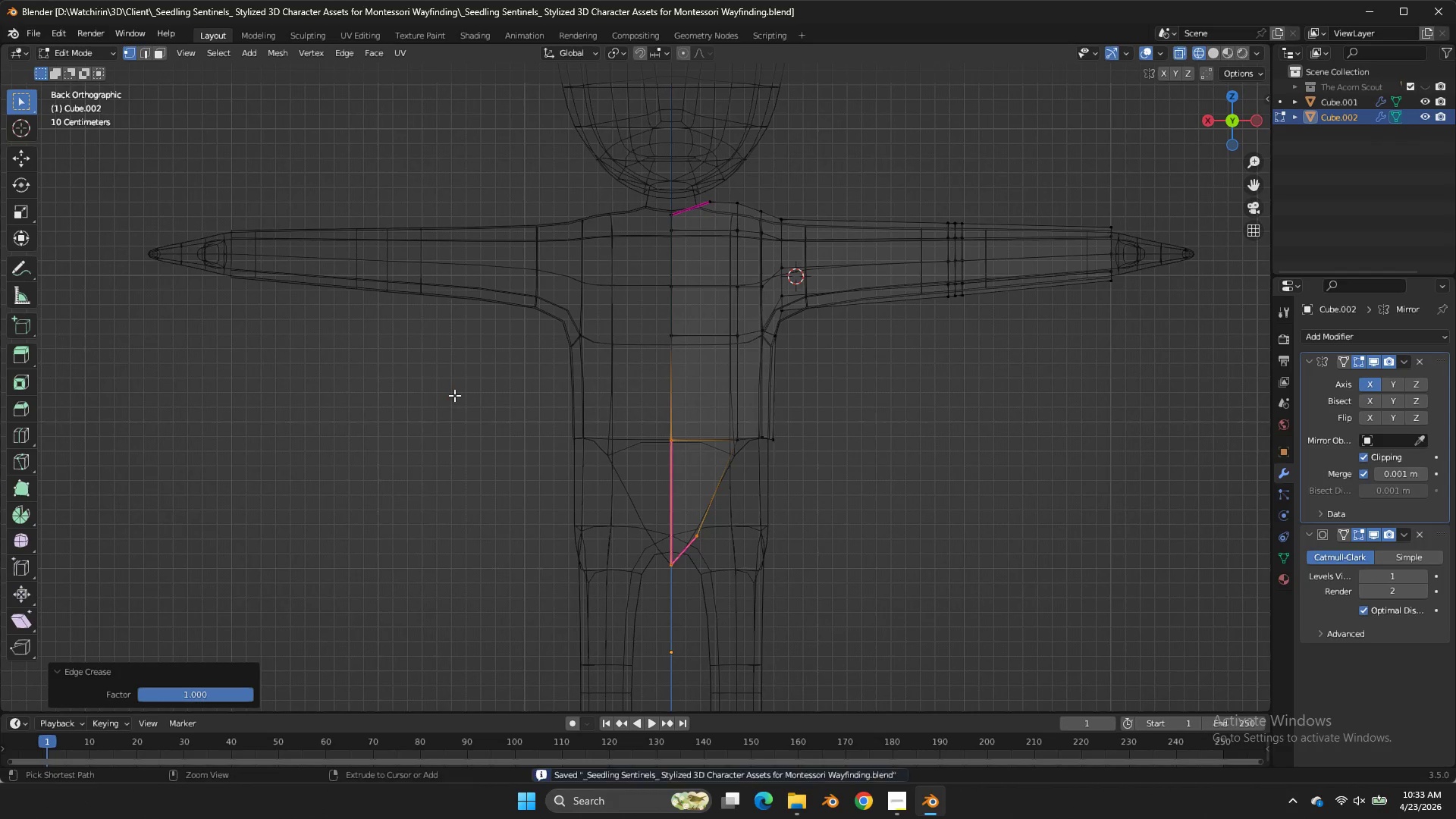 
key(Control+S)
 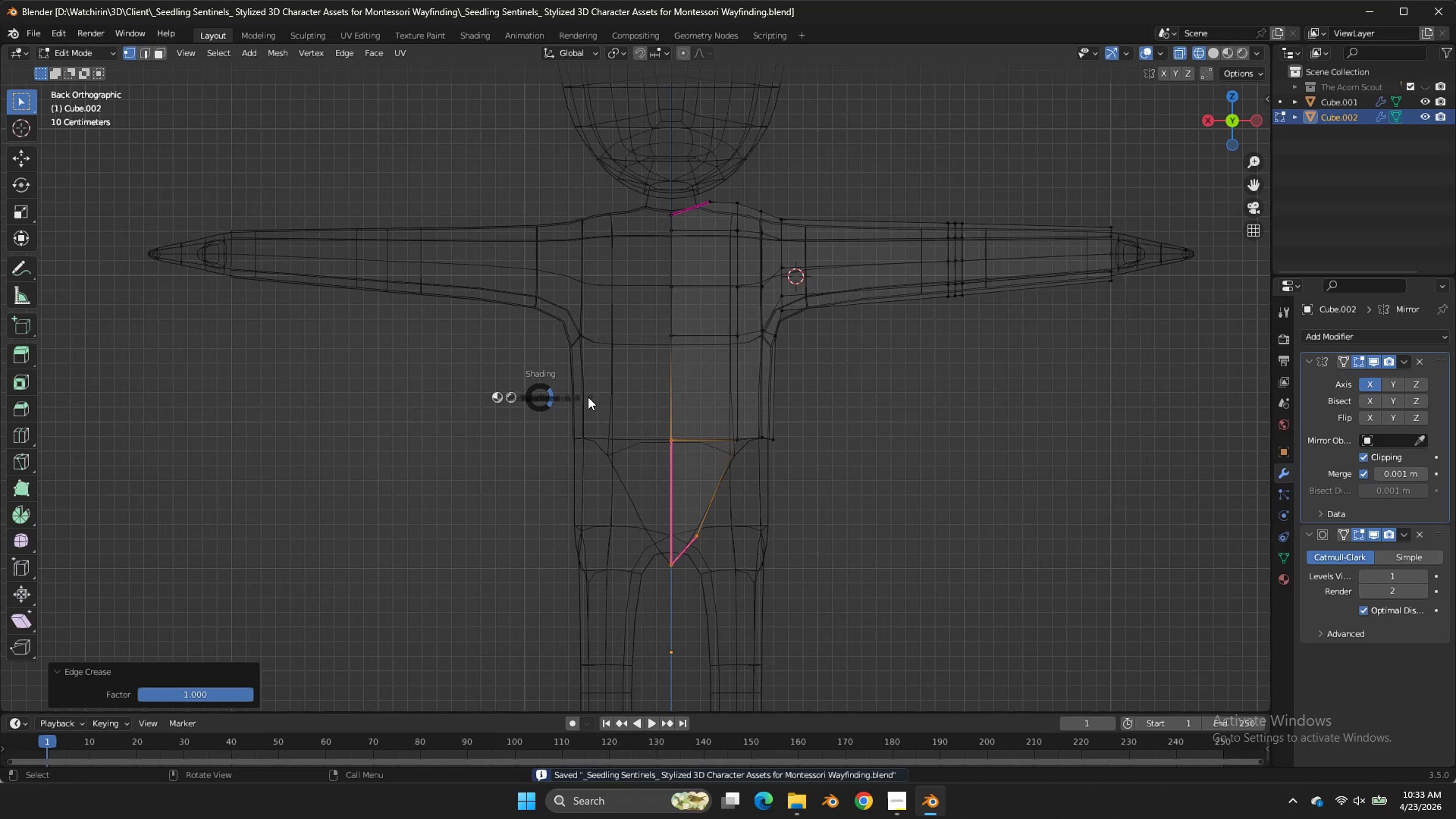 
key(Z)
 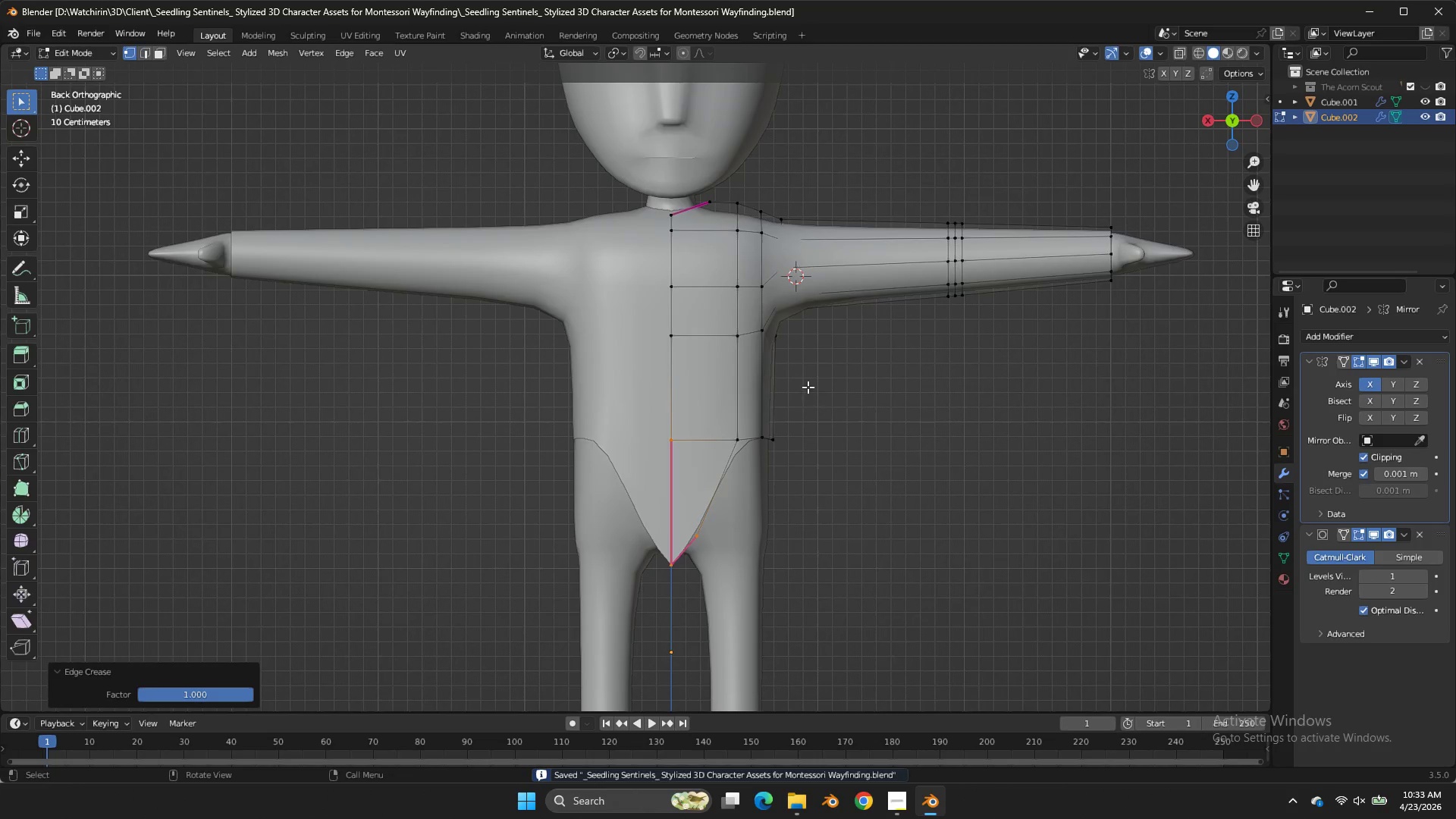 
key(Tab)
 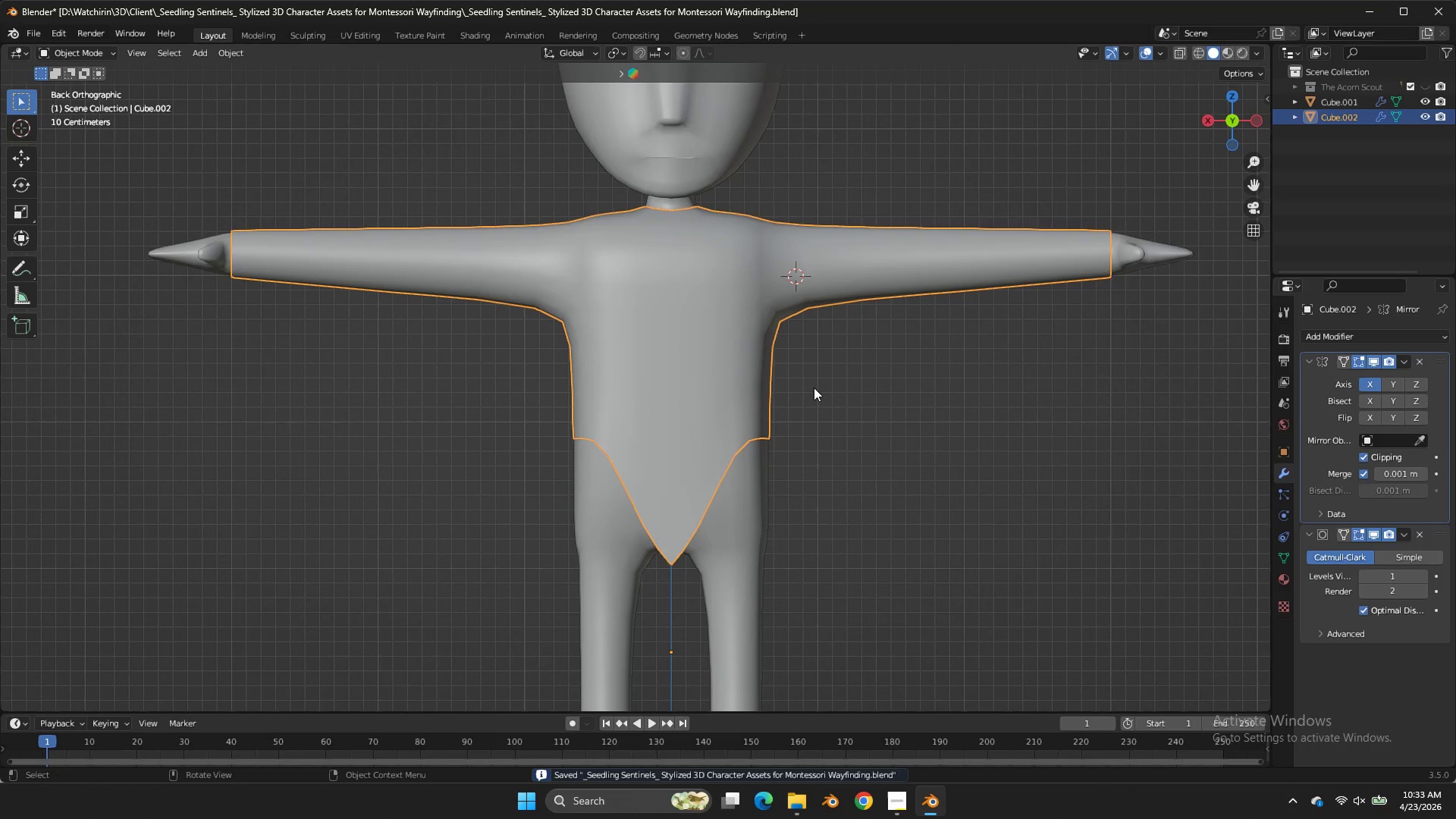 
left_click([912, 278])
 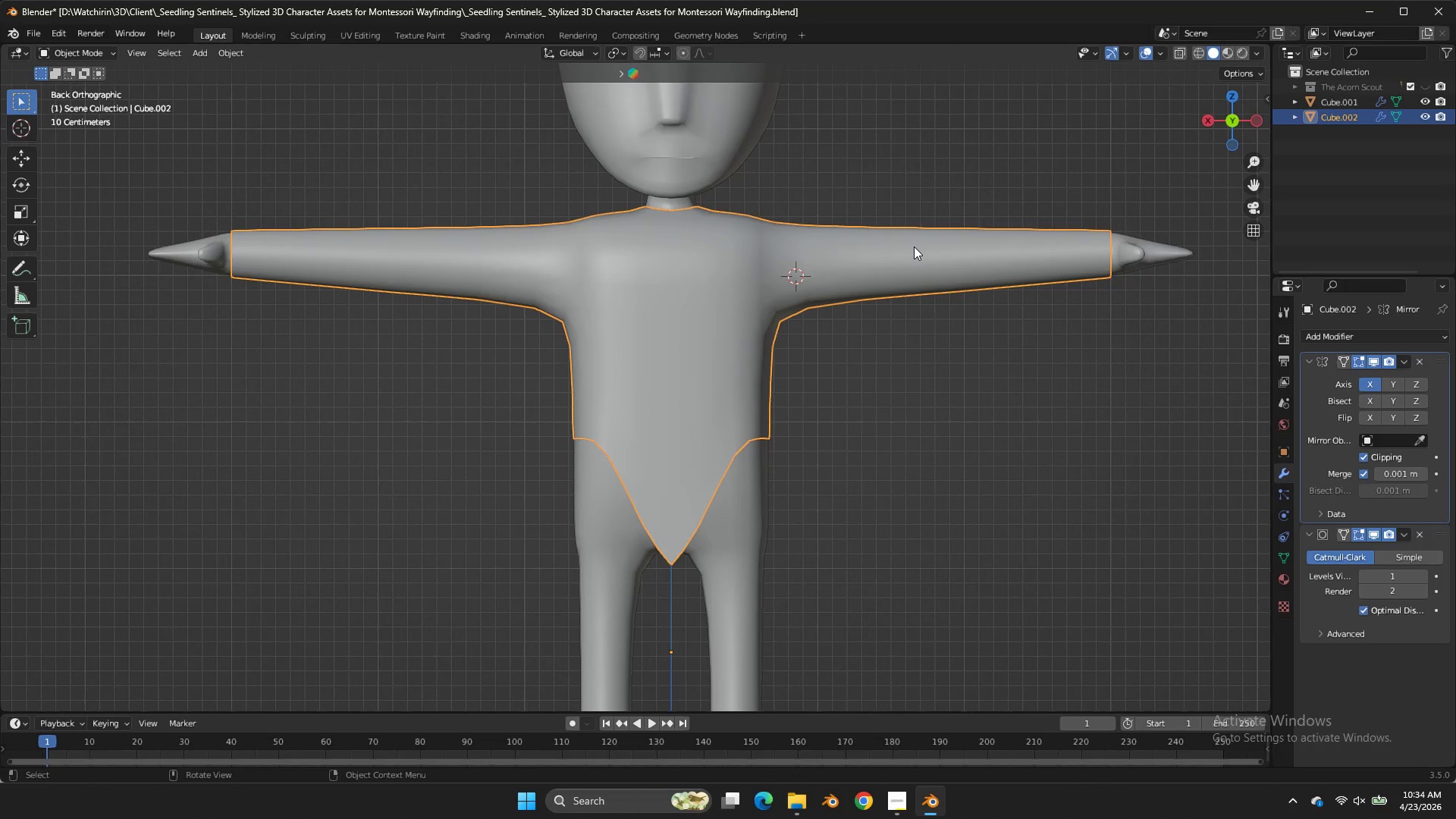 
key(Tab)
 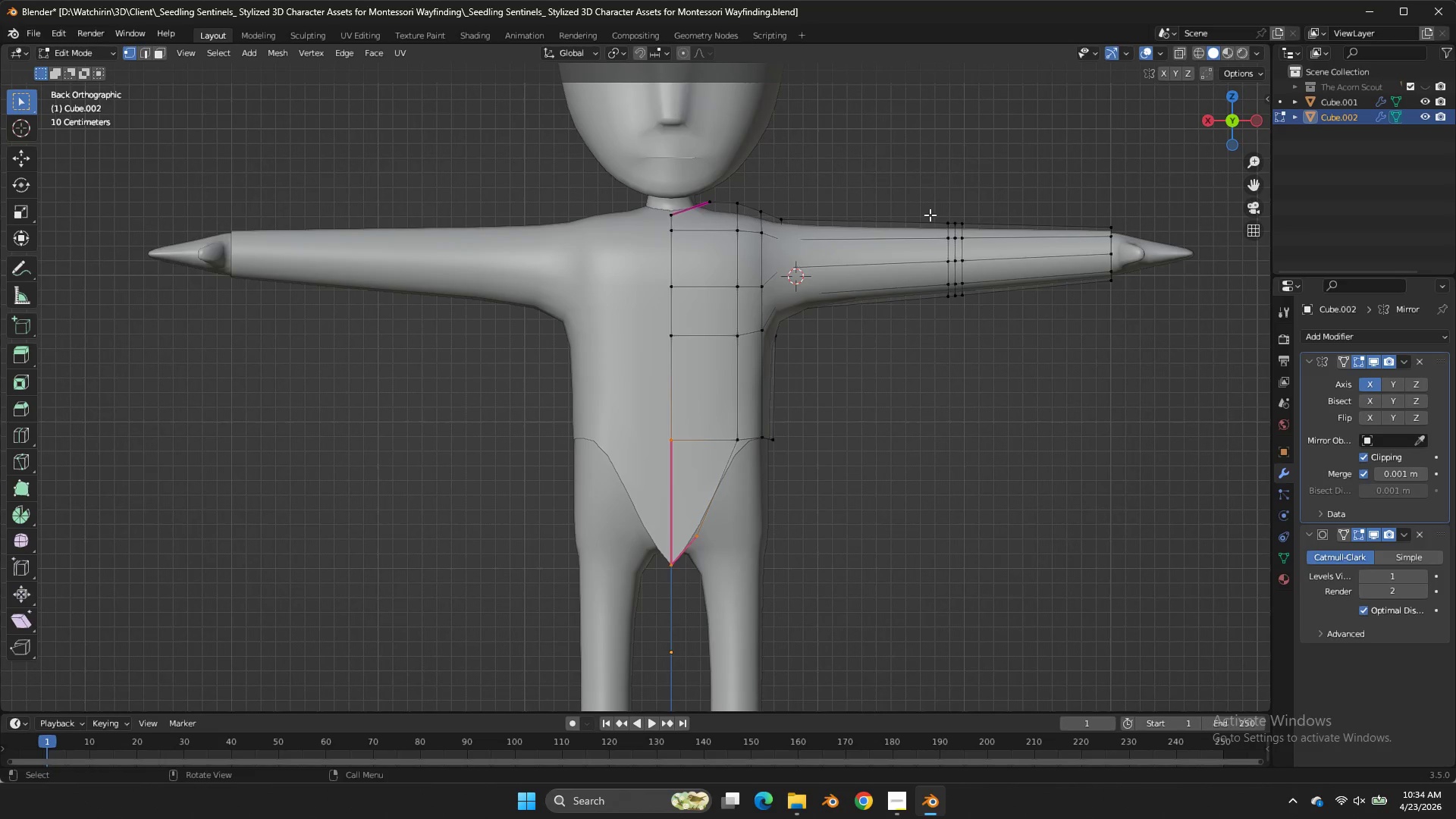 
hold_key(key=AltLeft, duration=0.77)
double_click([946, 253])
 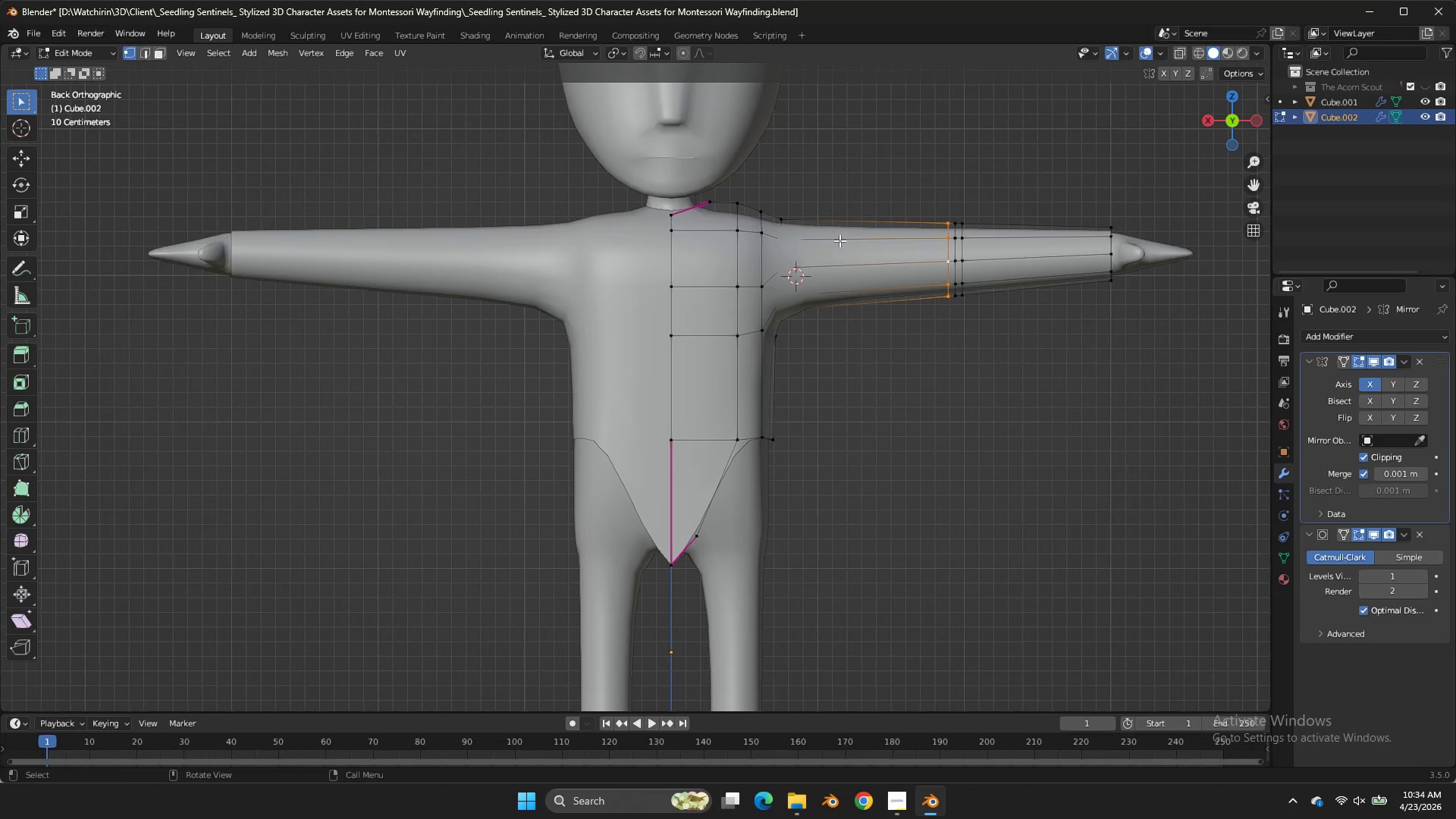 
key(Z)
 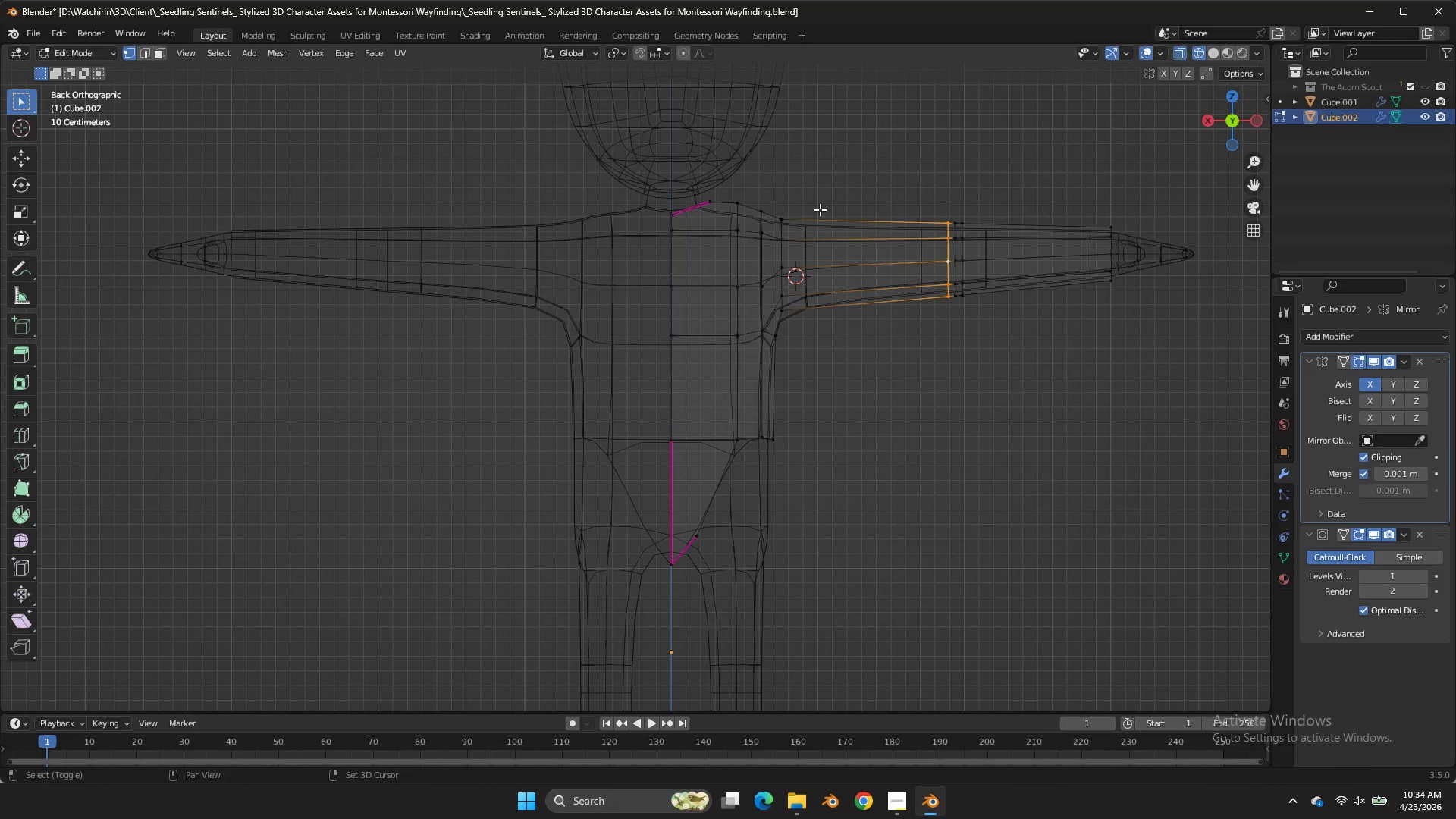 
hold_key(key=ShiftLeft, duration=6.11)
left_click_drag(start_coordinate=[822, 200], to_coordinate=[752, 356])
 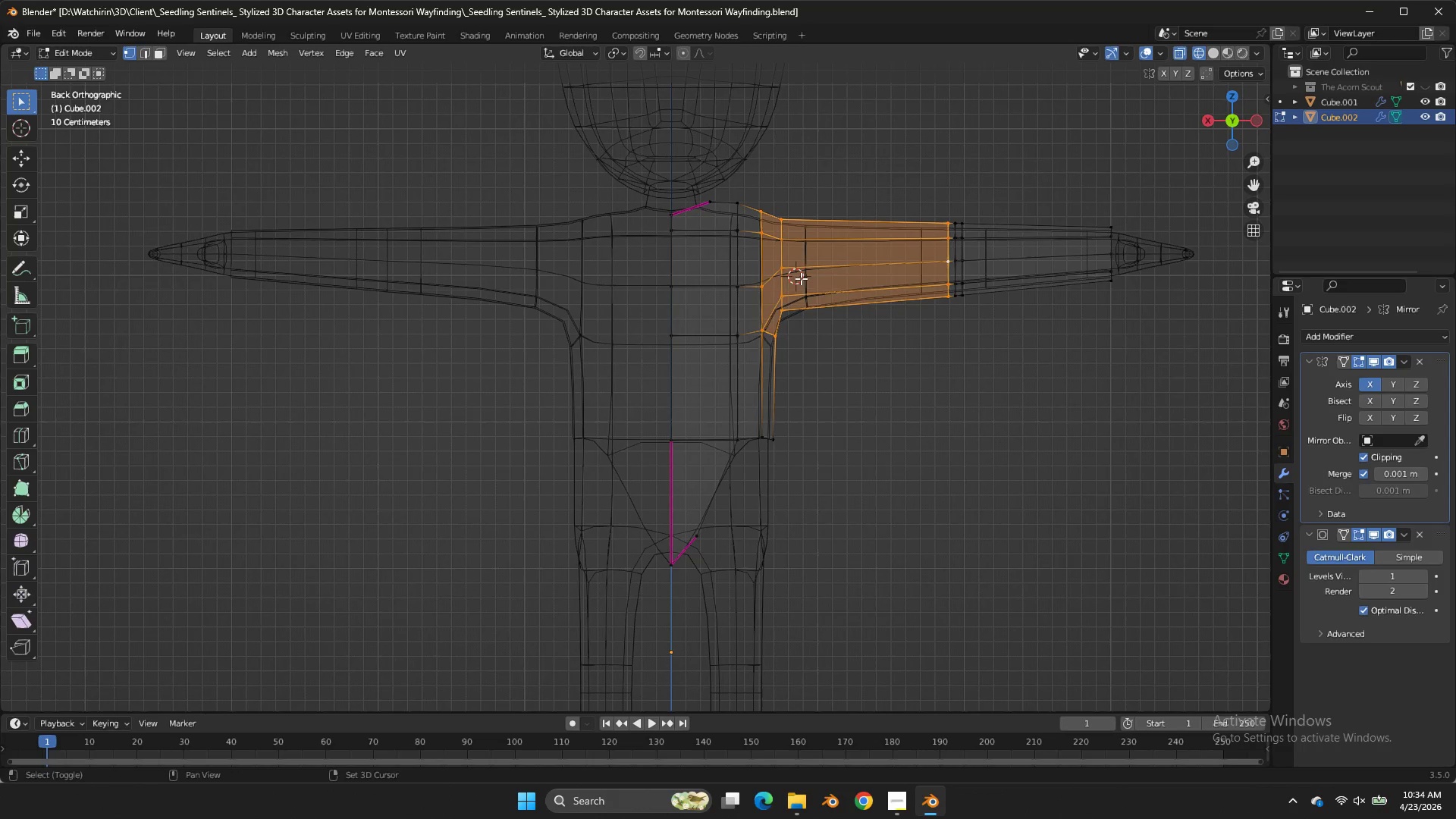 
left_click_drag(start_coordinate=[807, 302], to_coordinate=[610, 459])
 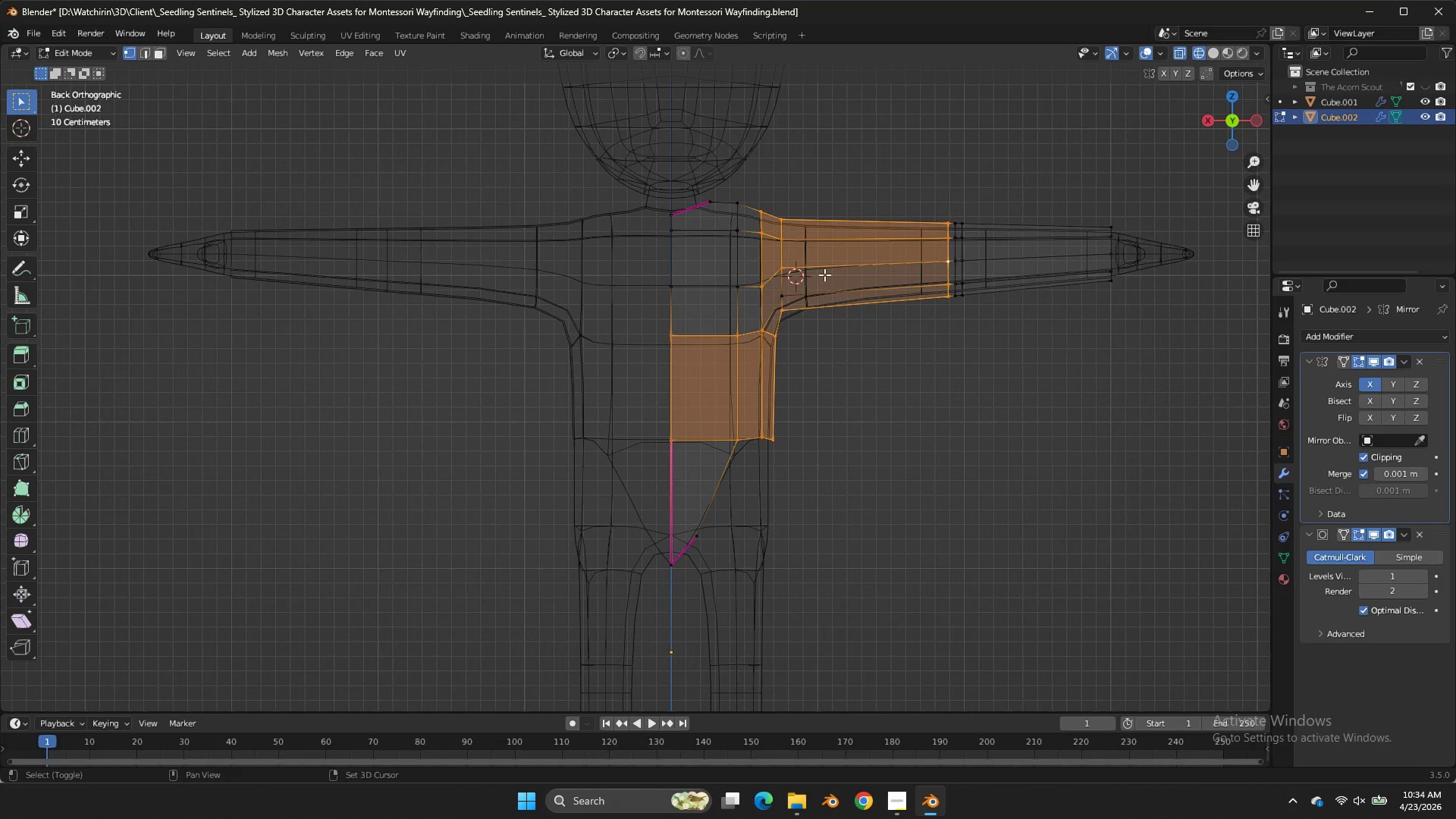 
left_click_drag(start_coordinate=[824, 275], to_coordinate=[708, 329])
 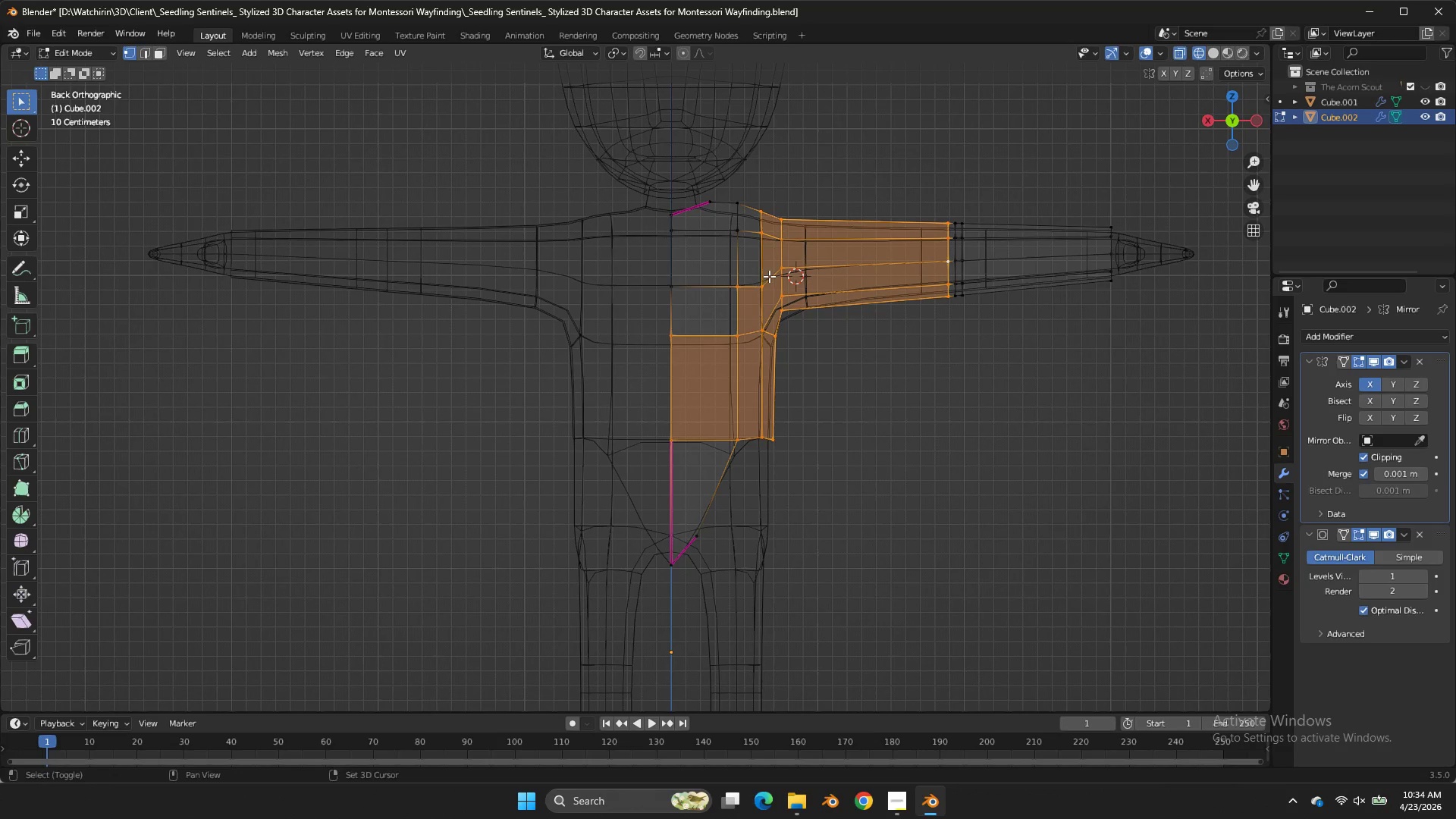 
left_click_drag(start_coordinate=[768, 276], to_coordinate=[544, 372])
 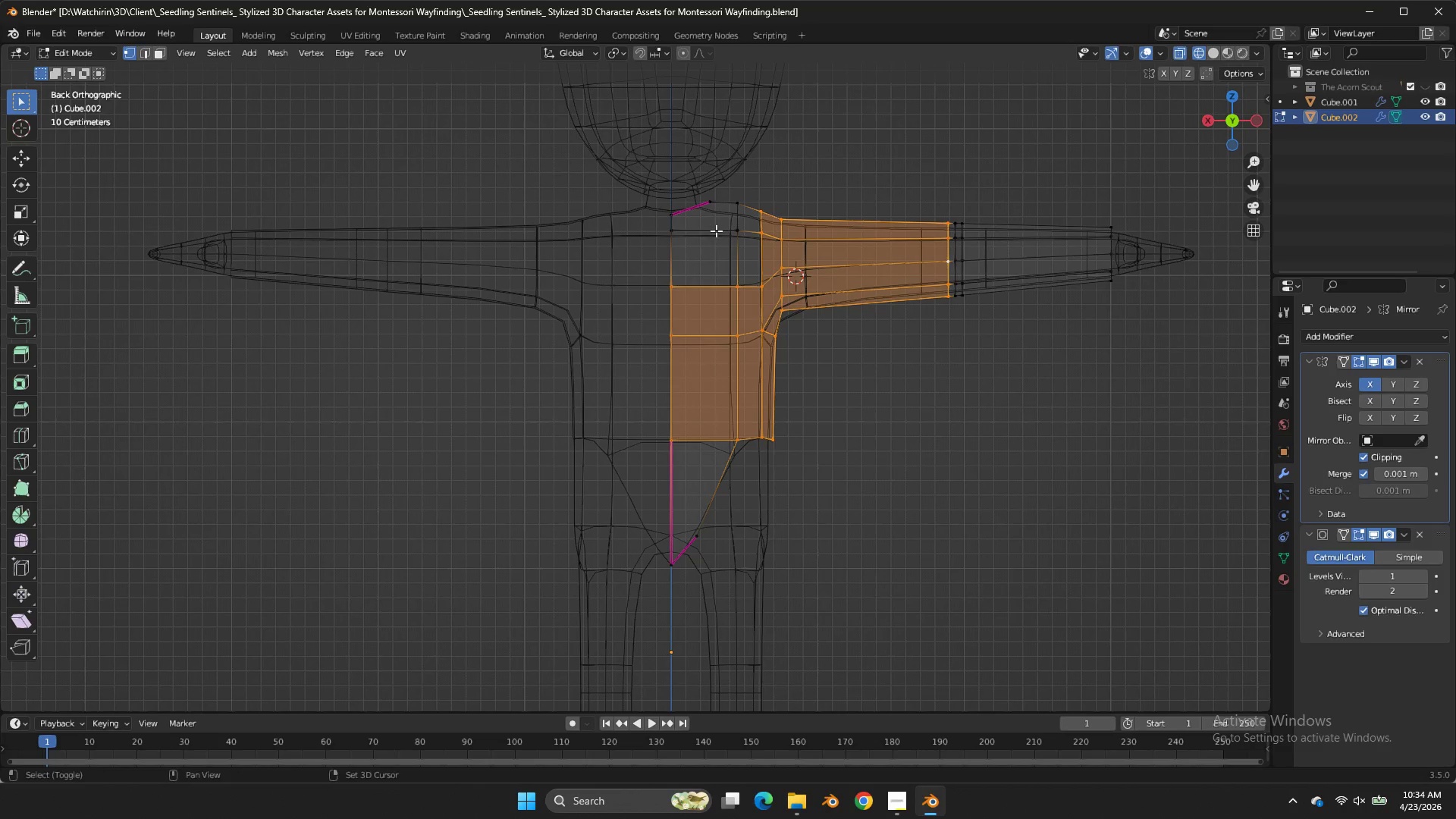 
hold_key(key=AltLeft, duration=1.77)
double_click([717, 228])
 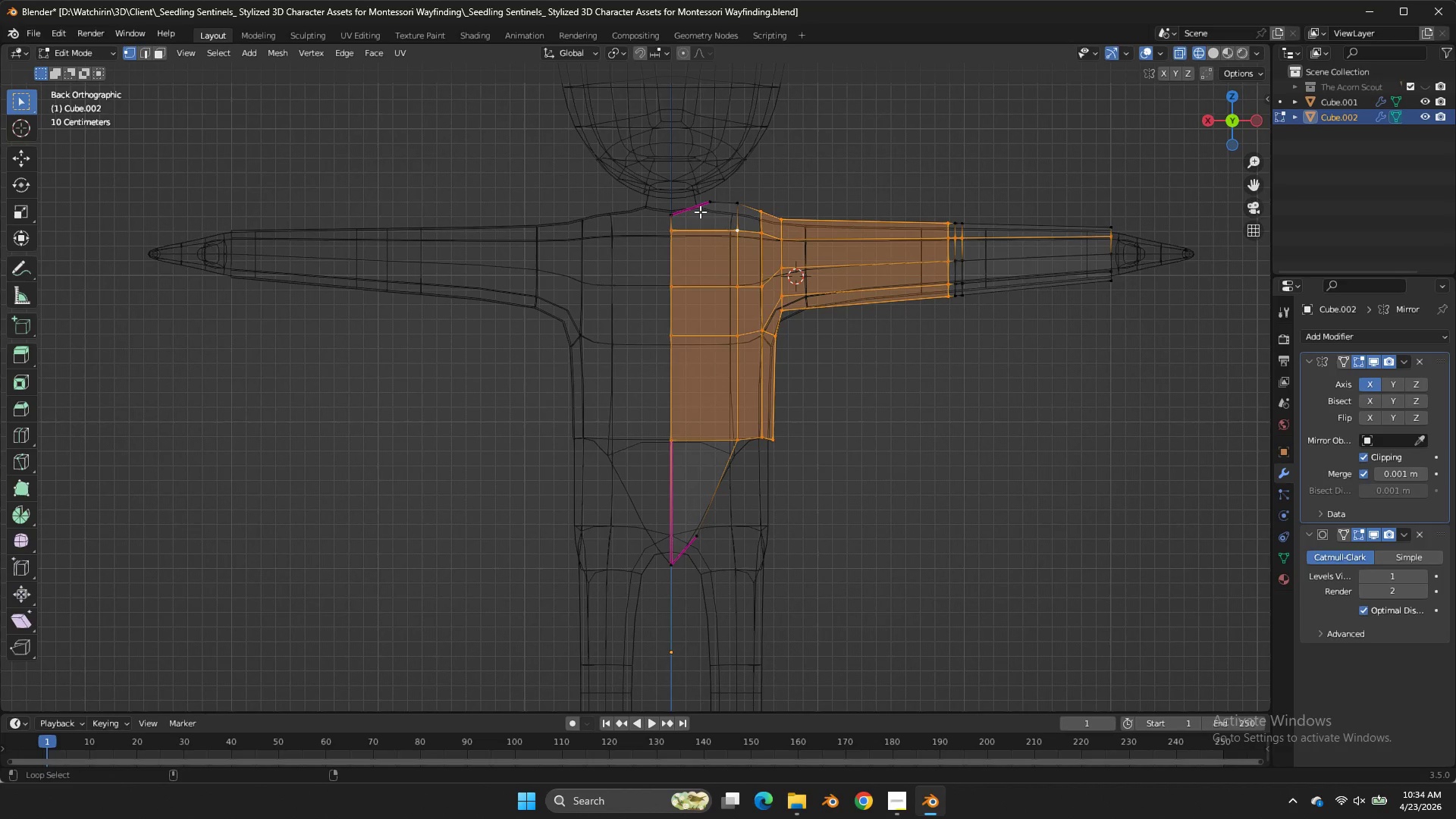 
double_click([700, 212])
 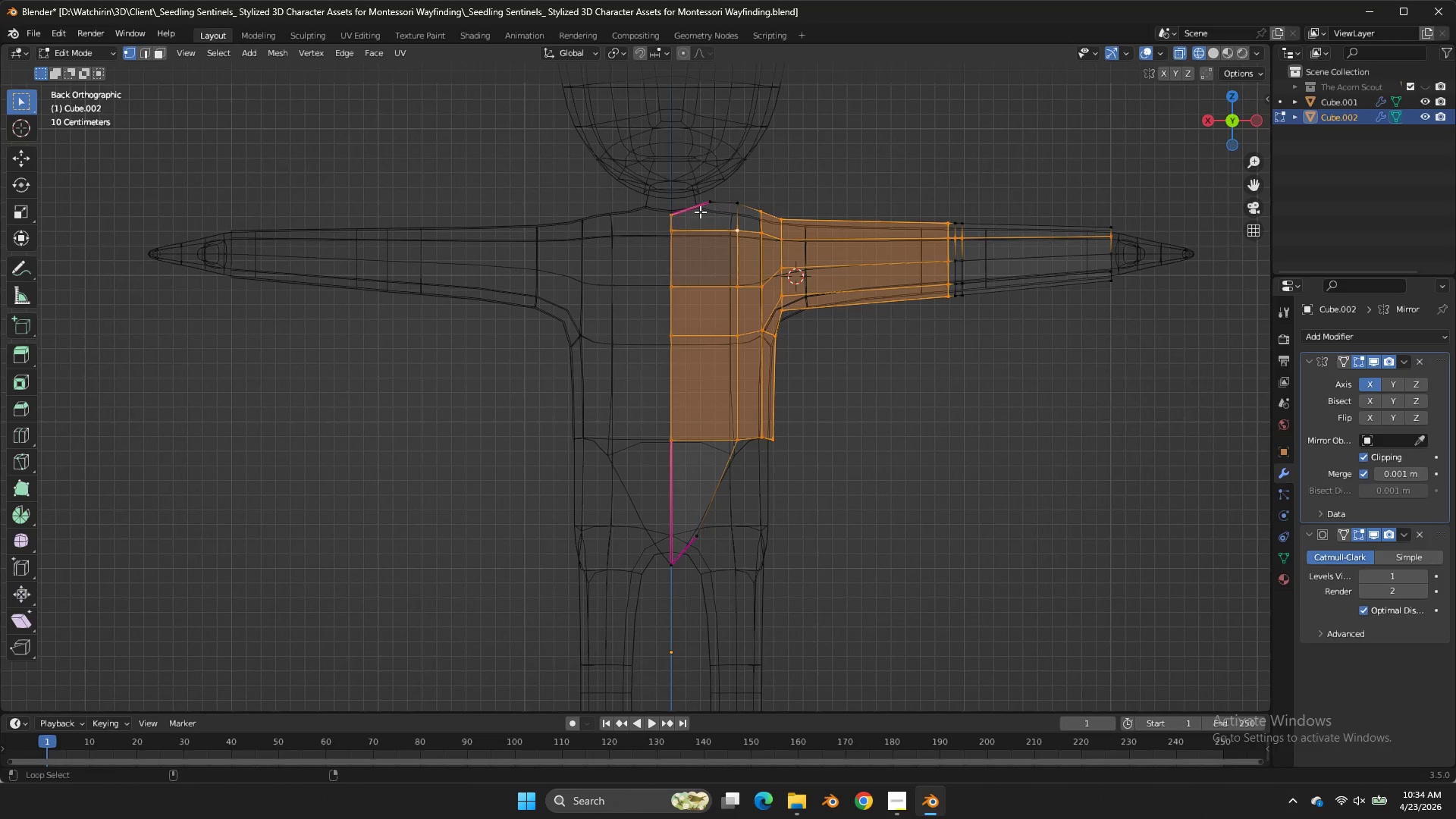 
triple_click([700, 212])
 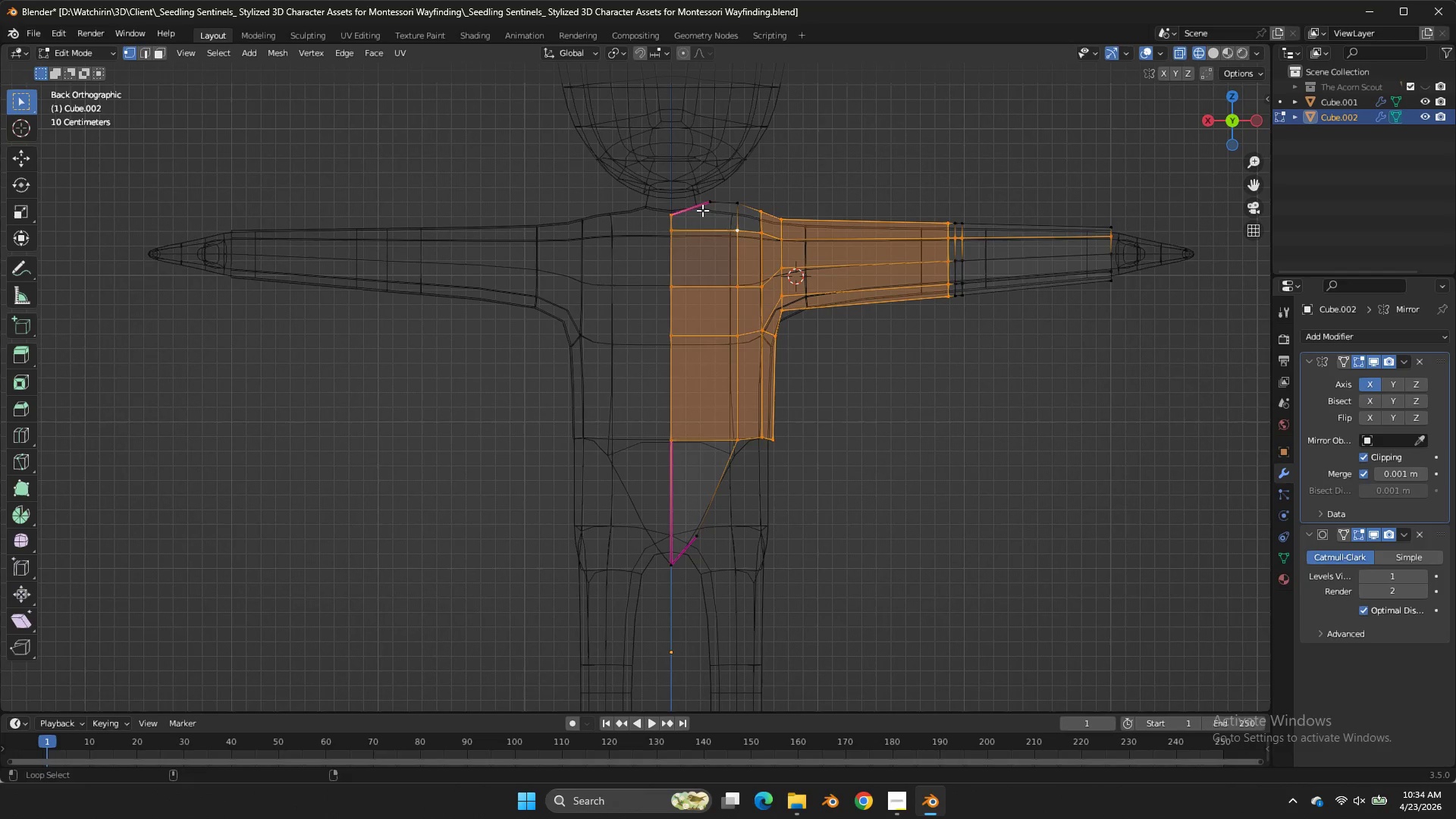 
double_click([702, 210])
 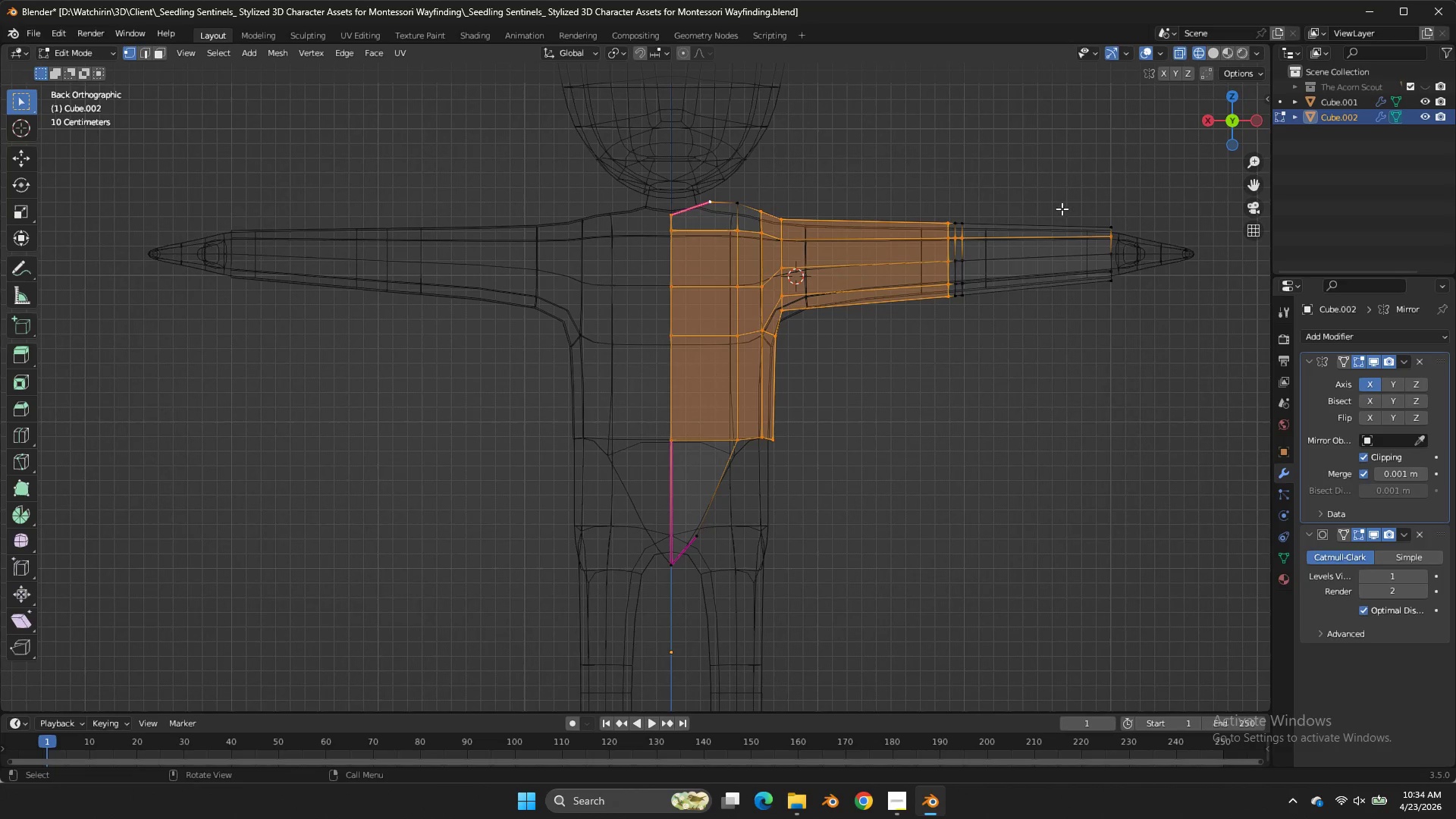 
hold_key(key=ControlLeft, duration=1.94)
left_click_drag(start_coordinate=[1162, 206], to_coordinate=[954, 299])
 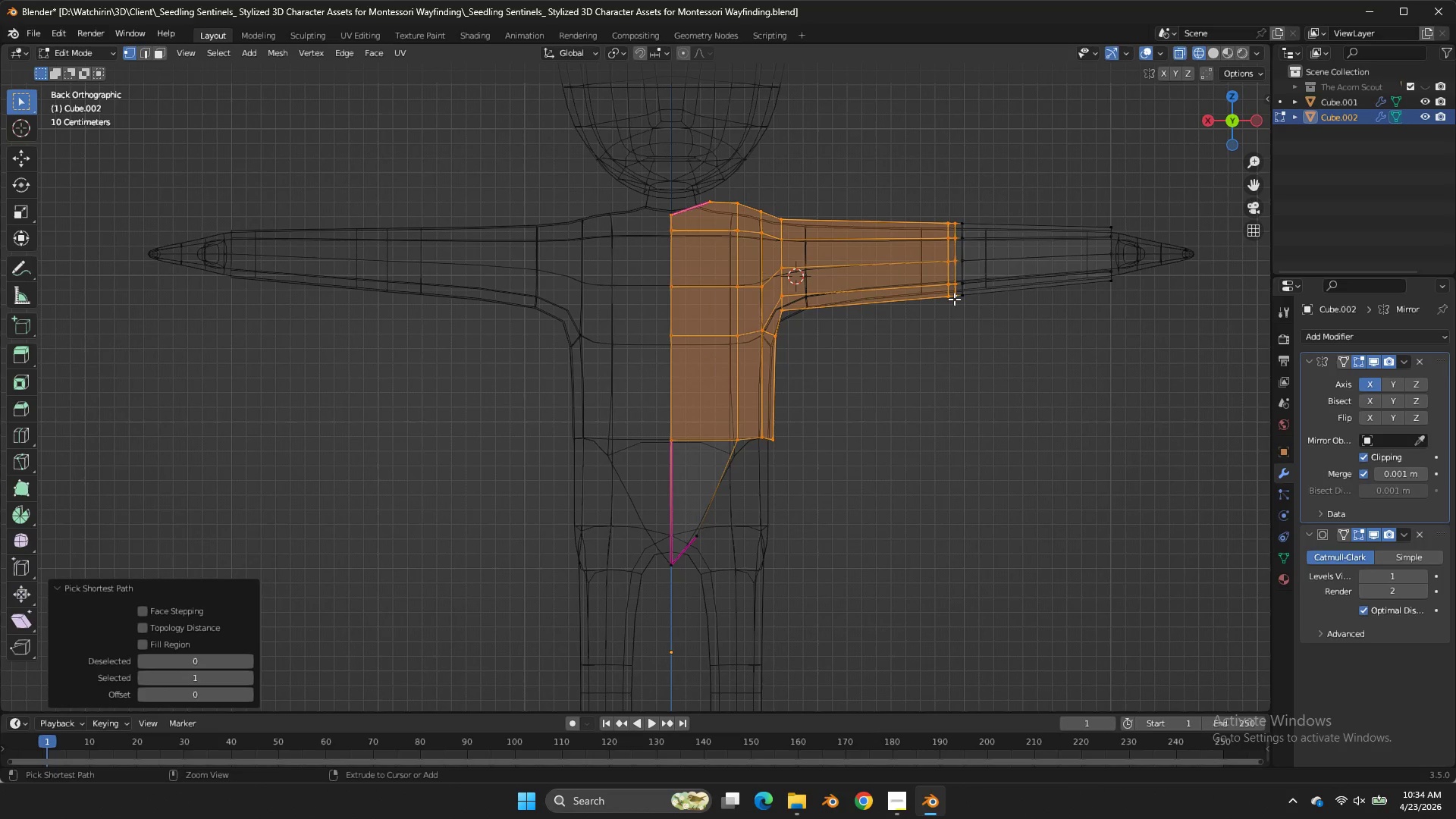 
left_click([954, 299])
 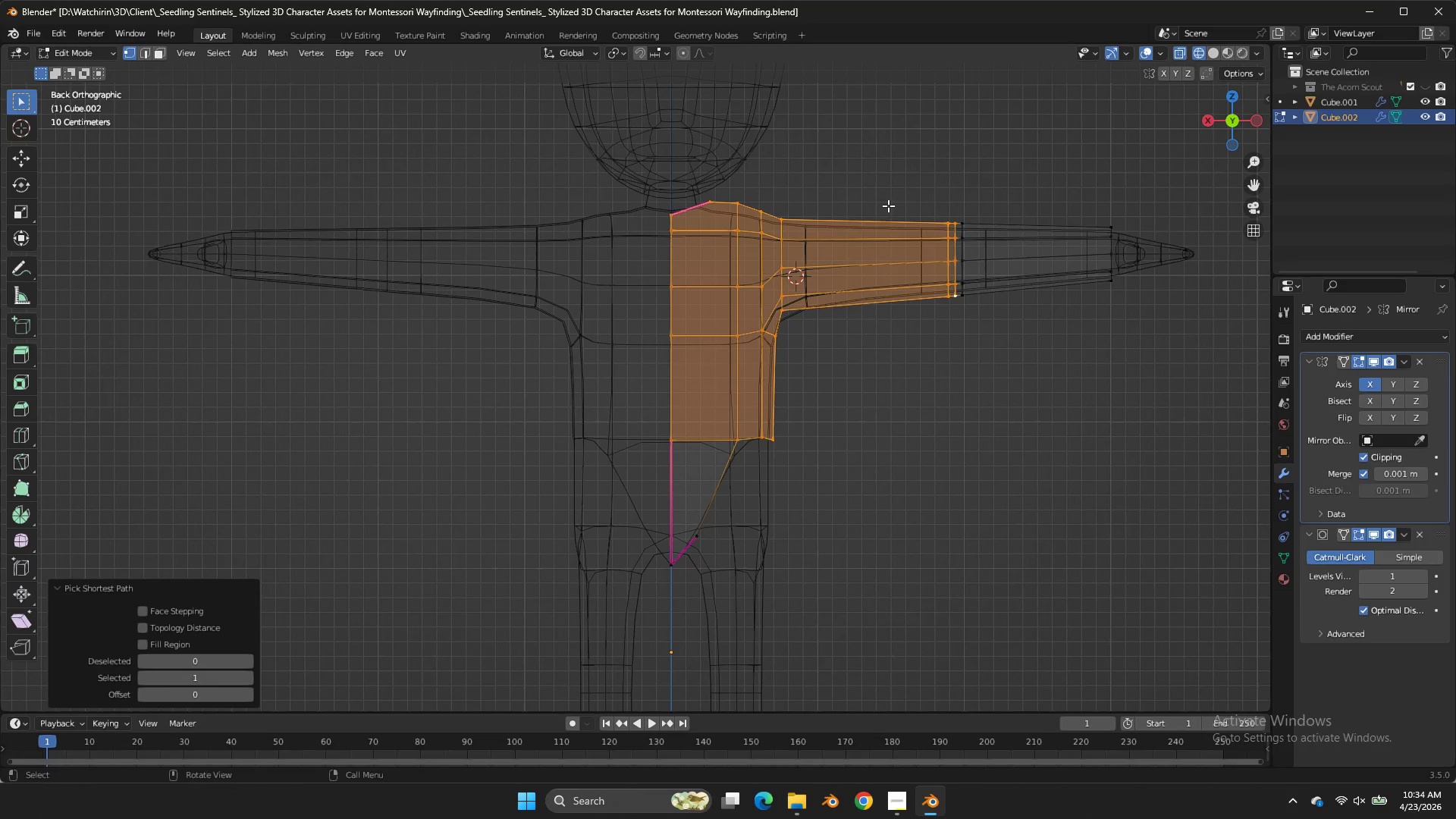 
key(Shift+ShiftLeft)
 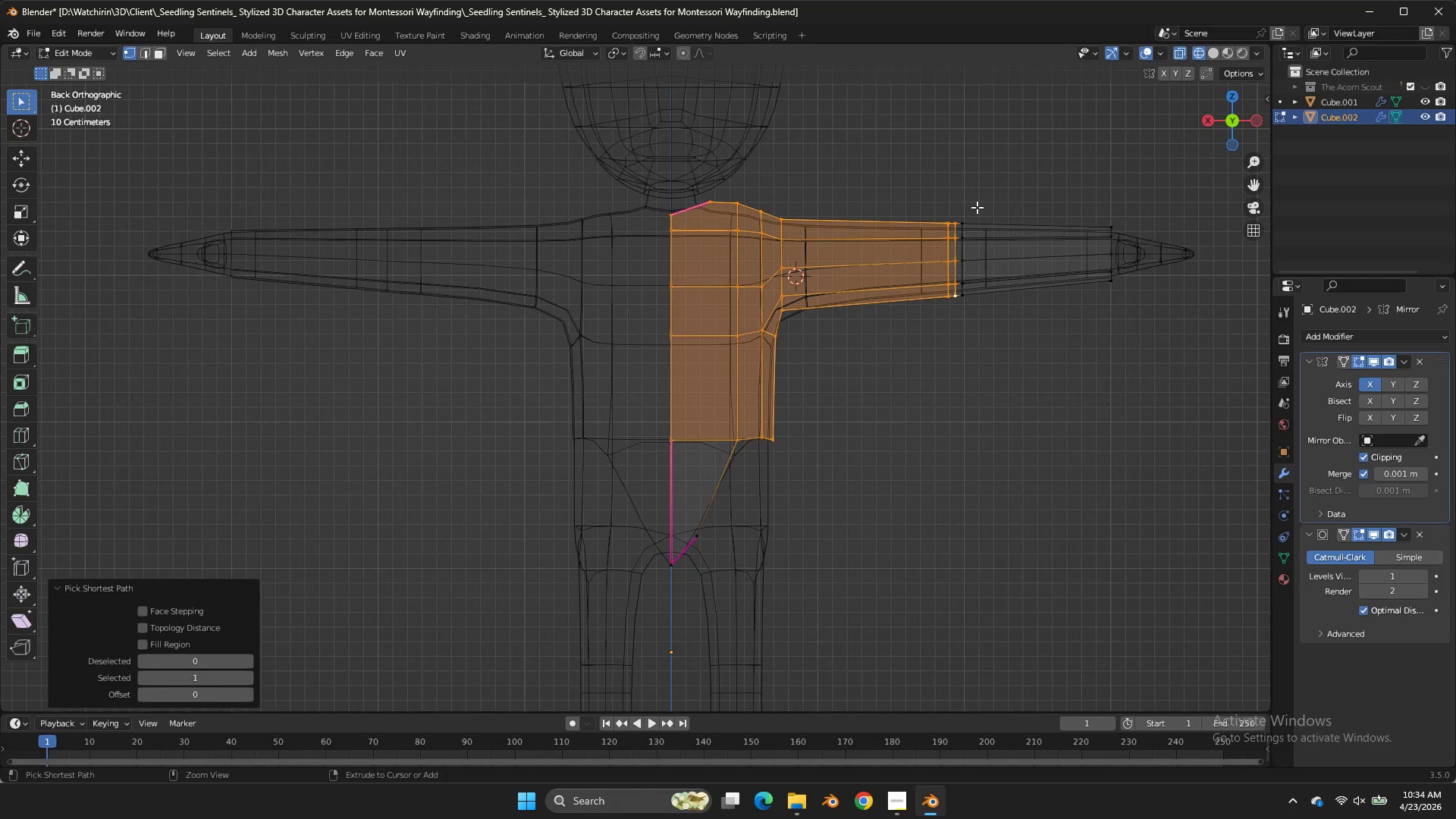 
left_click_drag(start_coordinate=[976, 219], to_coordinate=[953, 313])
 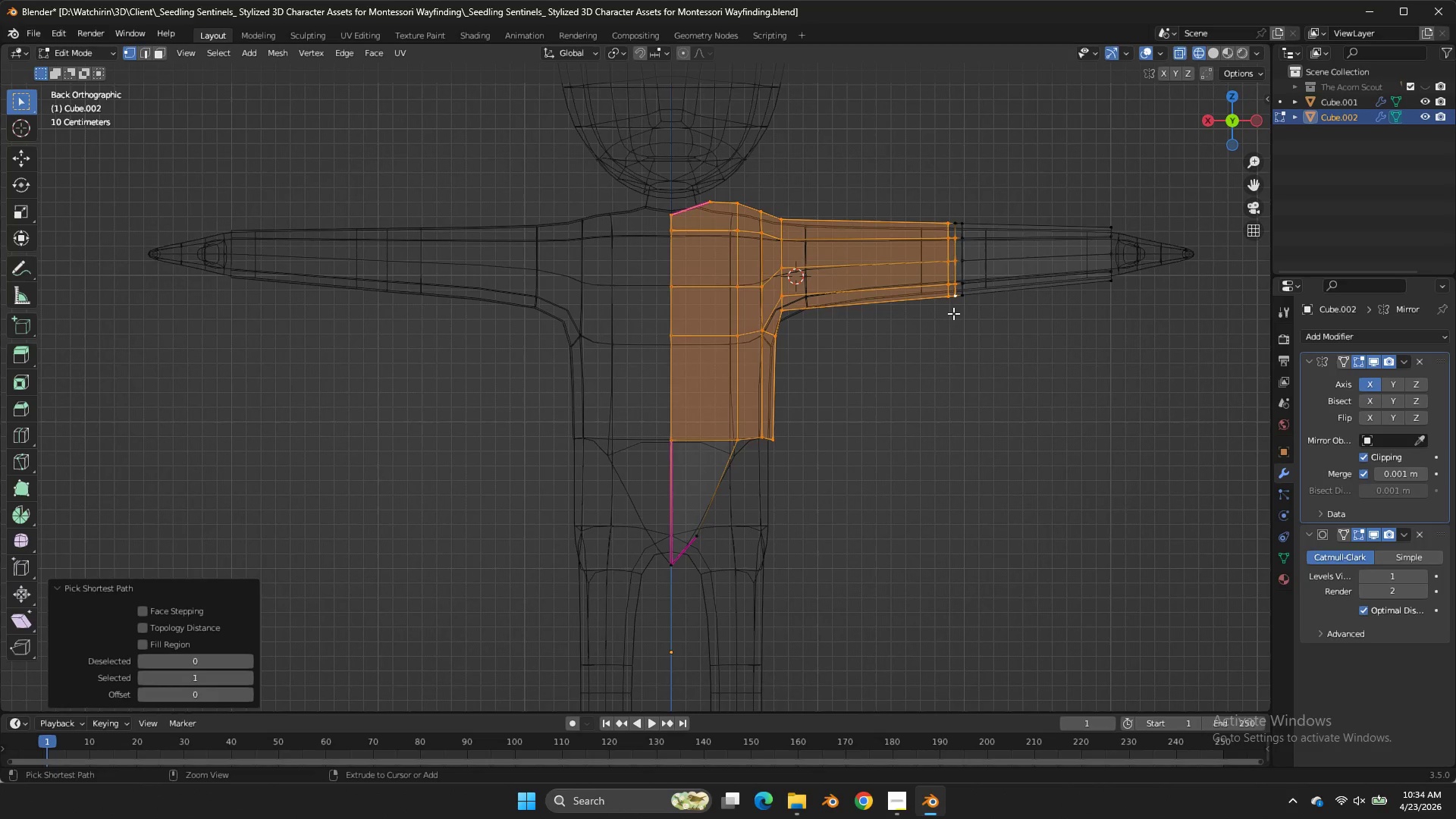 
left_click([953, 313])
 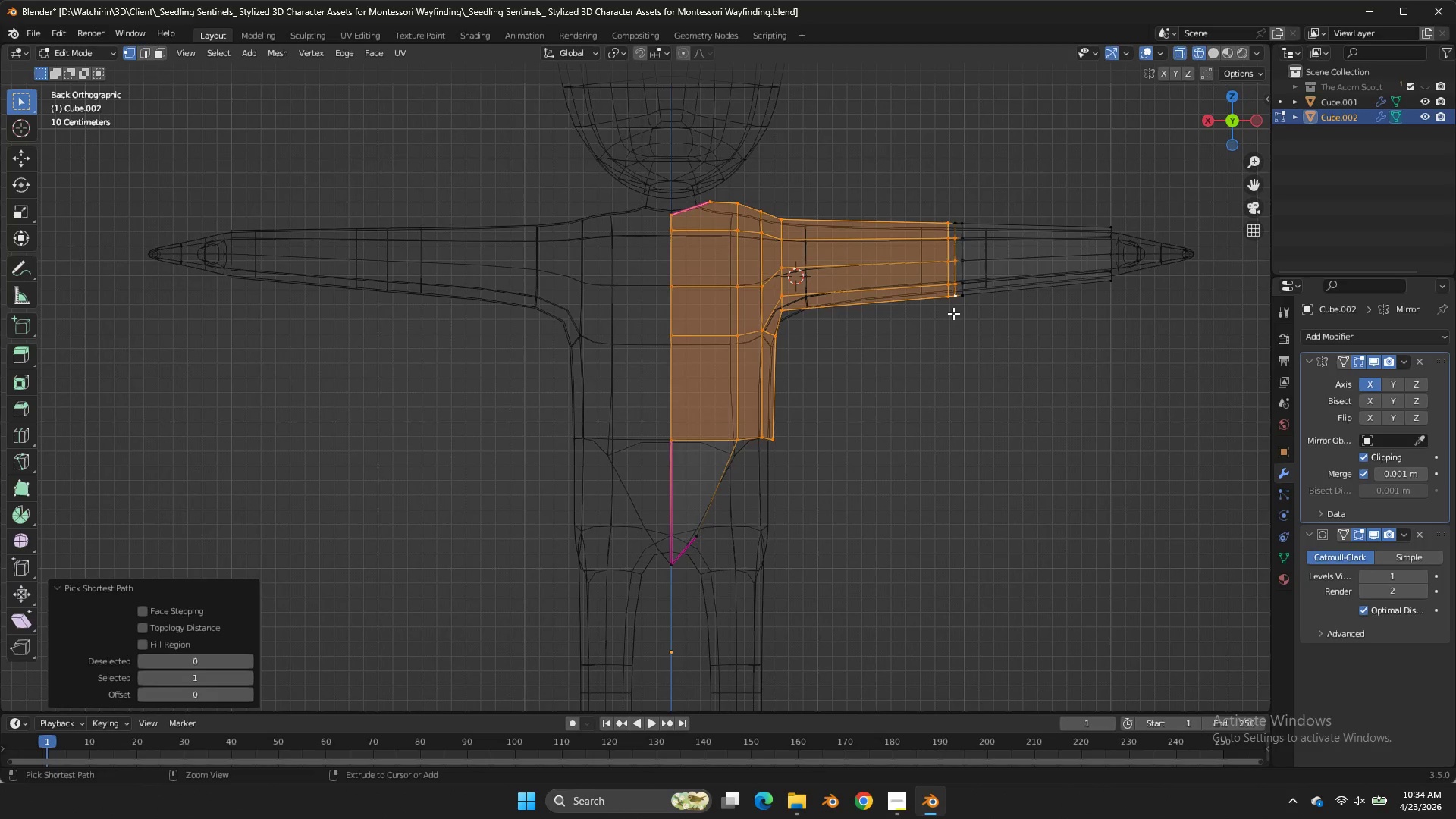 
key(Control+Z)
 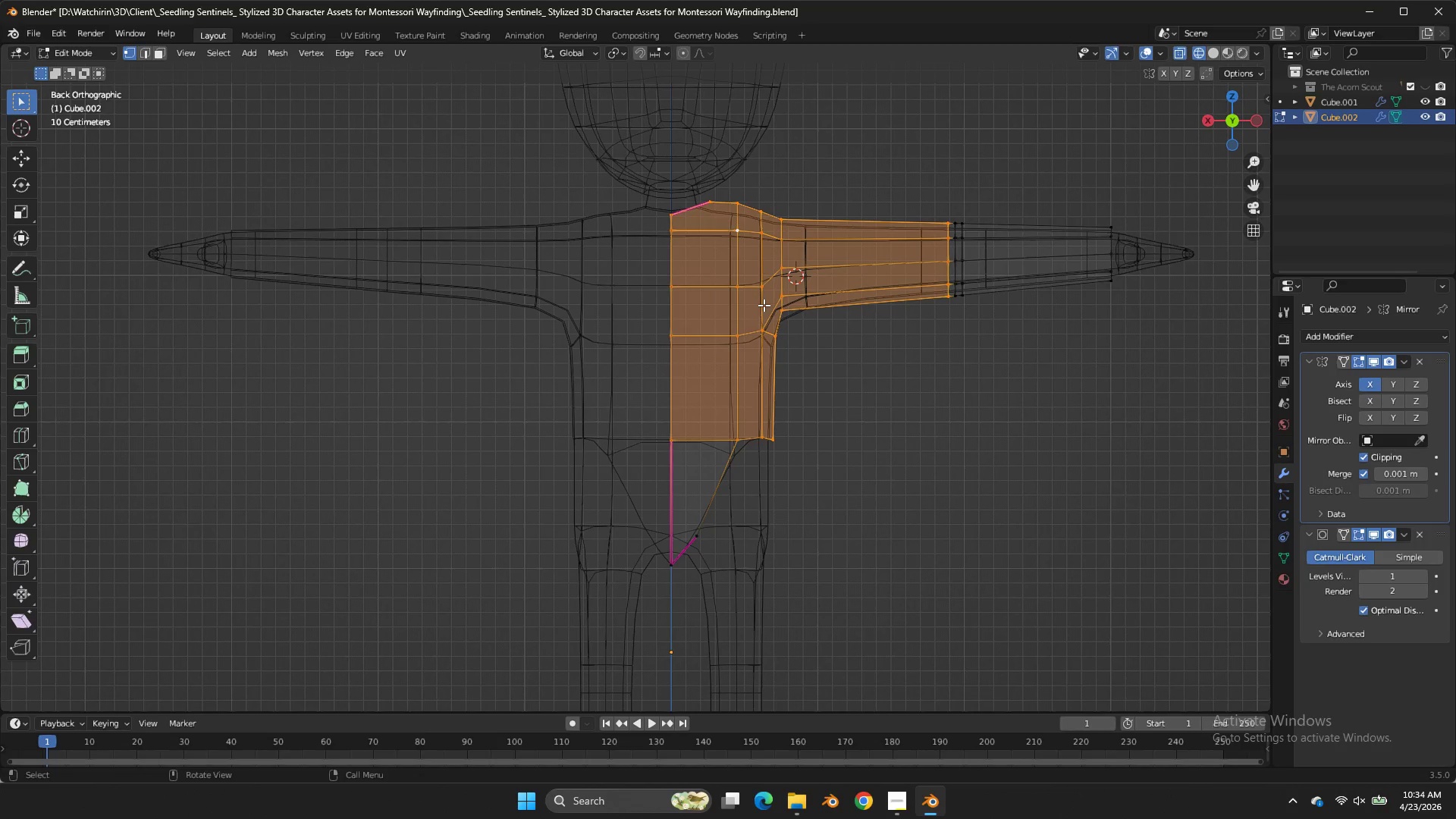 
key(Z)
 